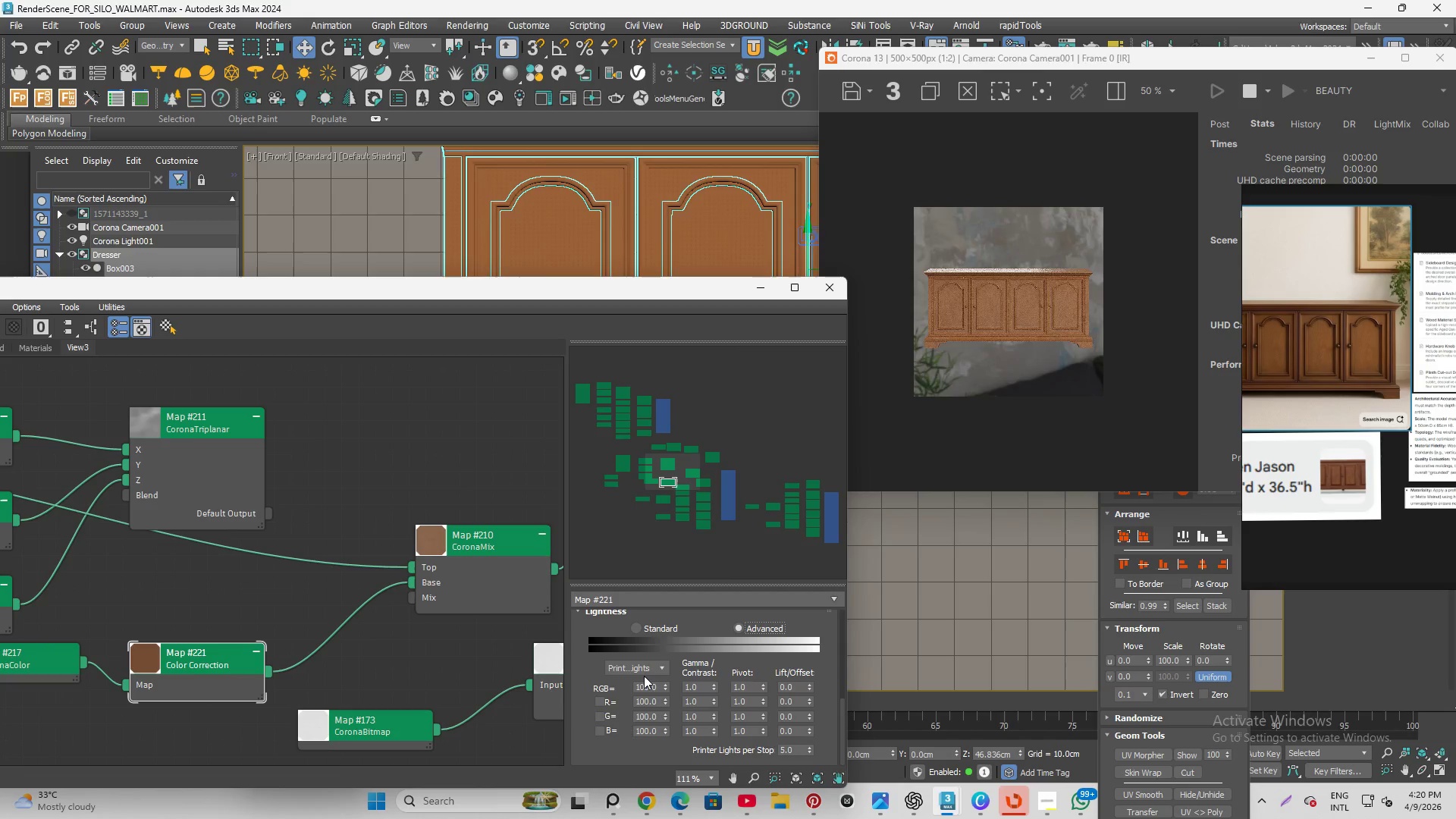 
left_click([643, 676])
 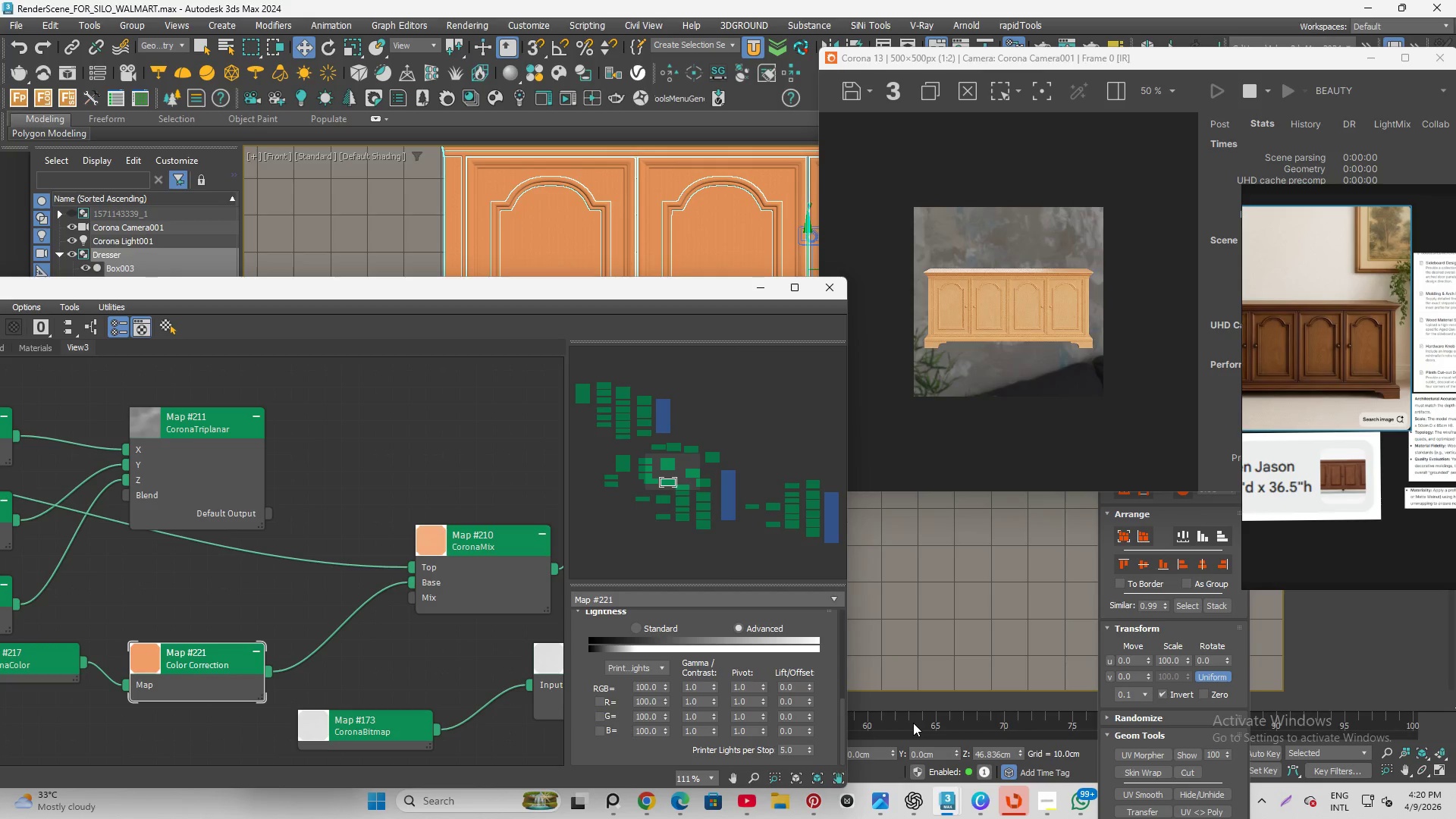 
key(Control+Z)
 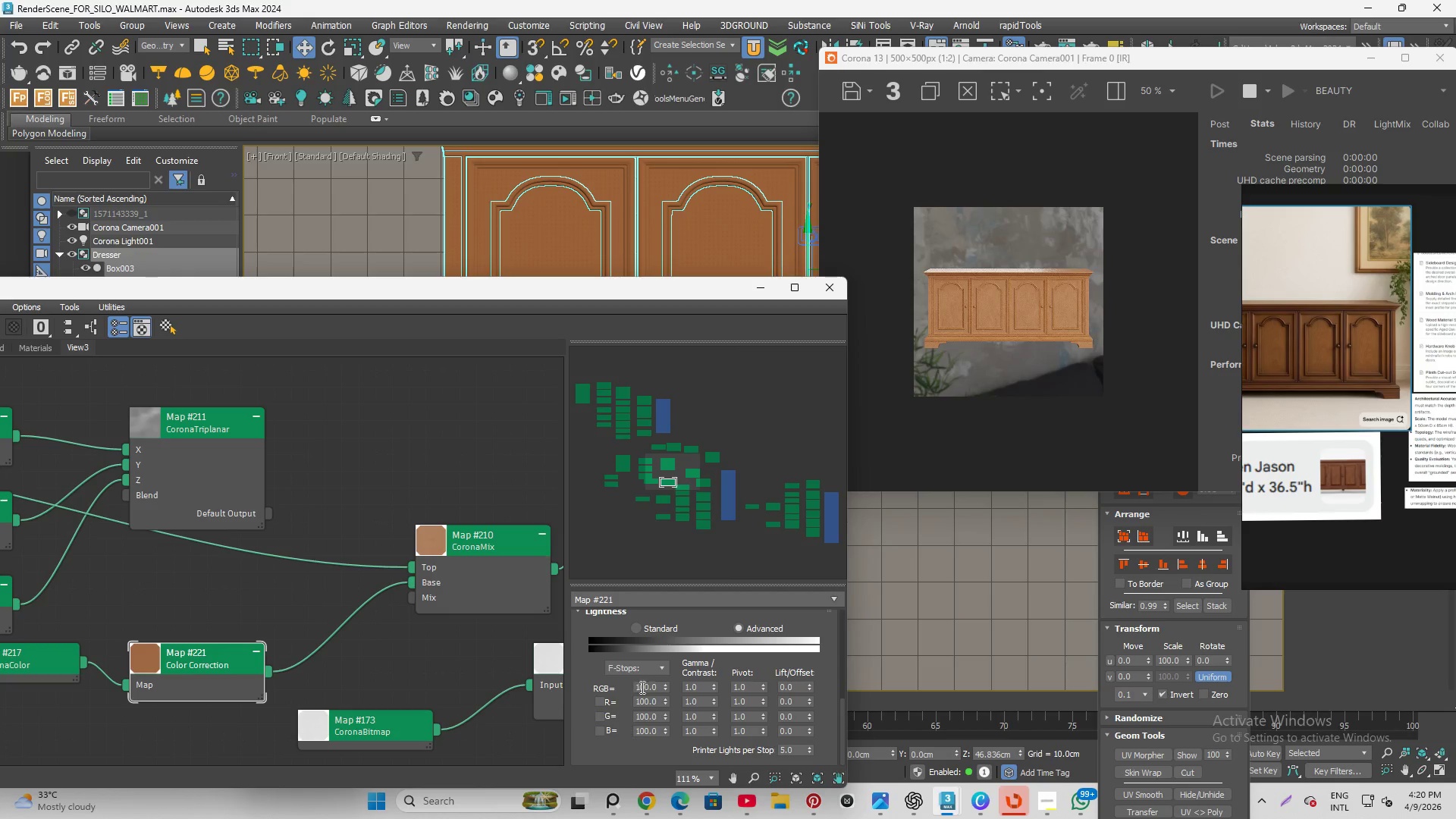 
key(Control+Z)
 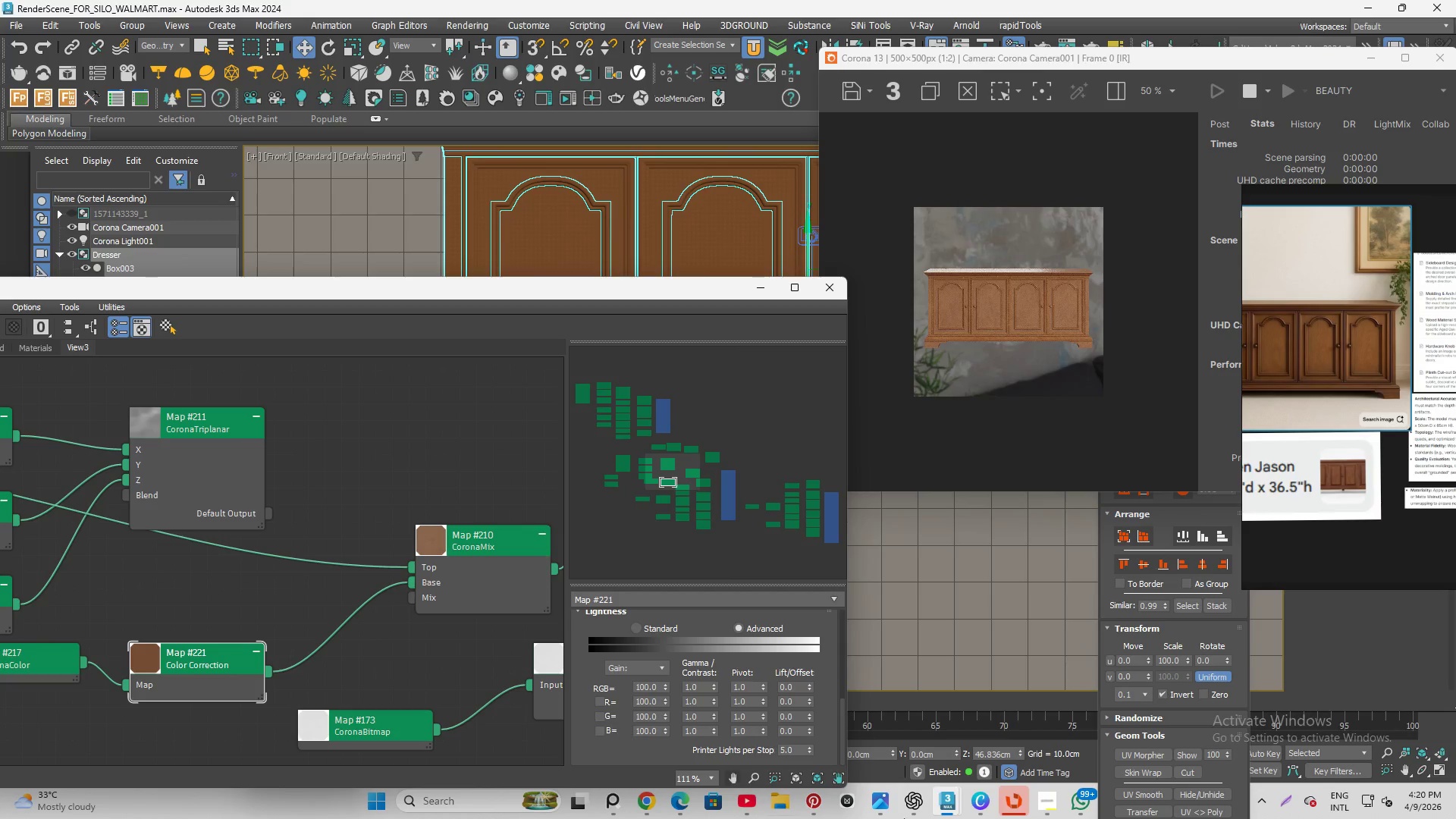 
key(Control+Z)
 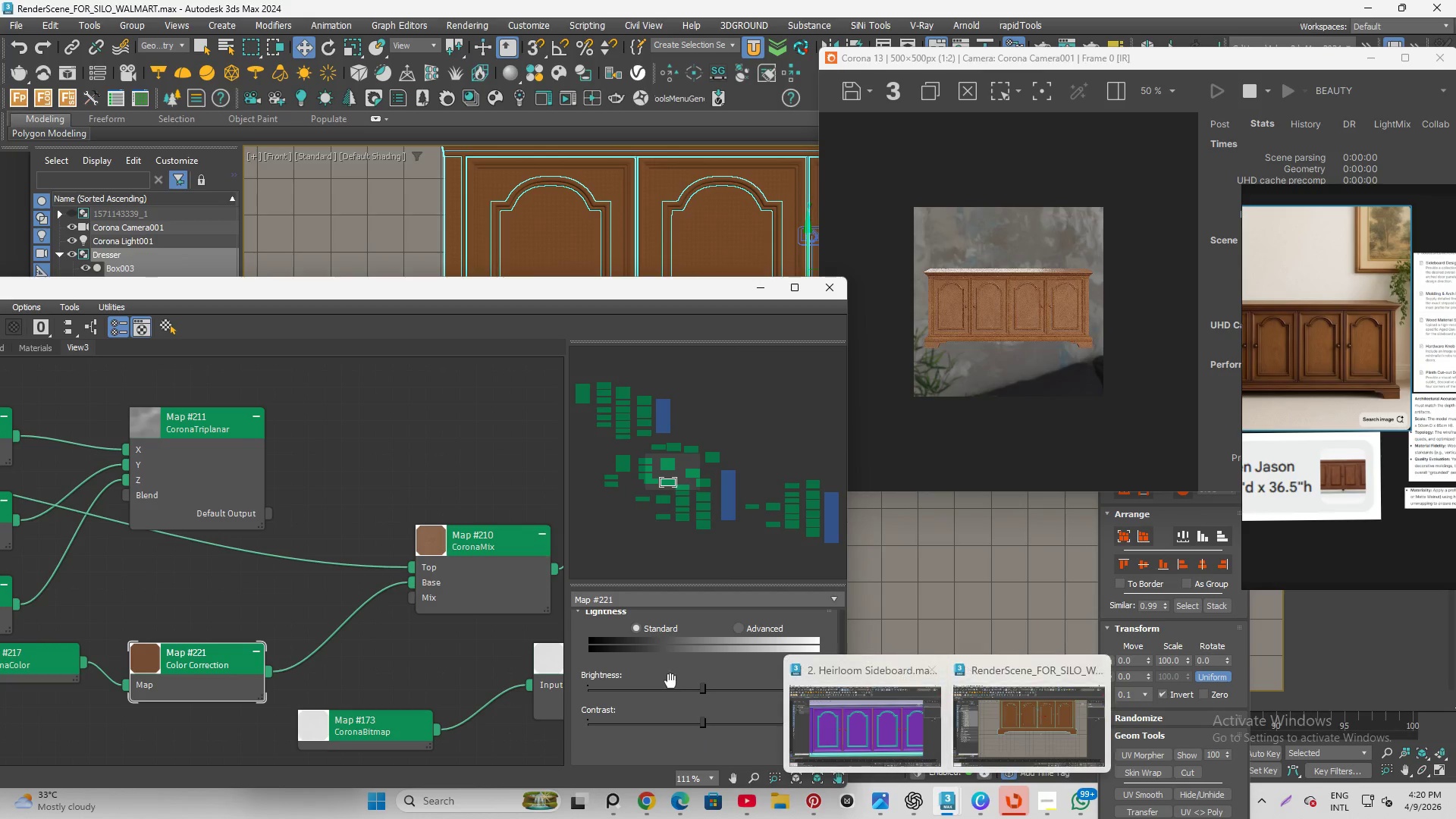 
left_click([686, 664])
 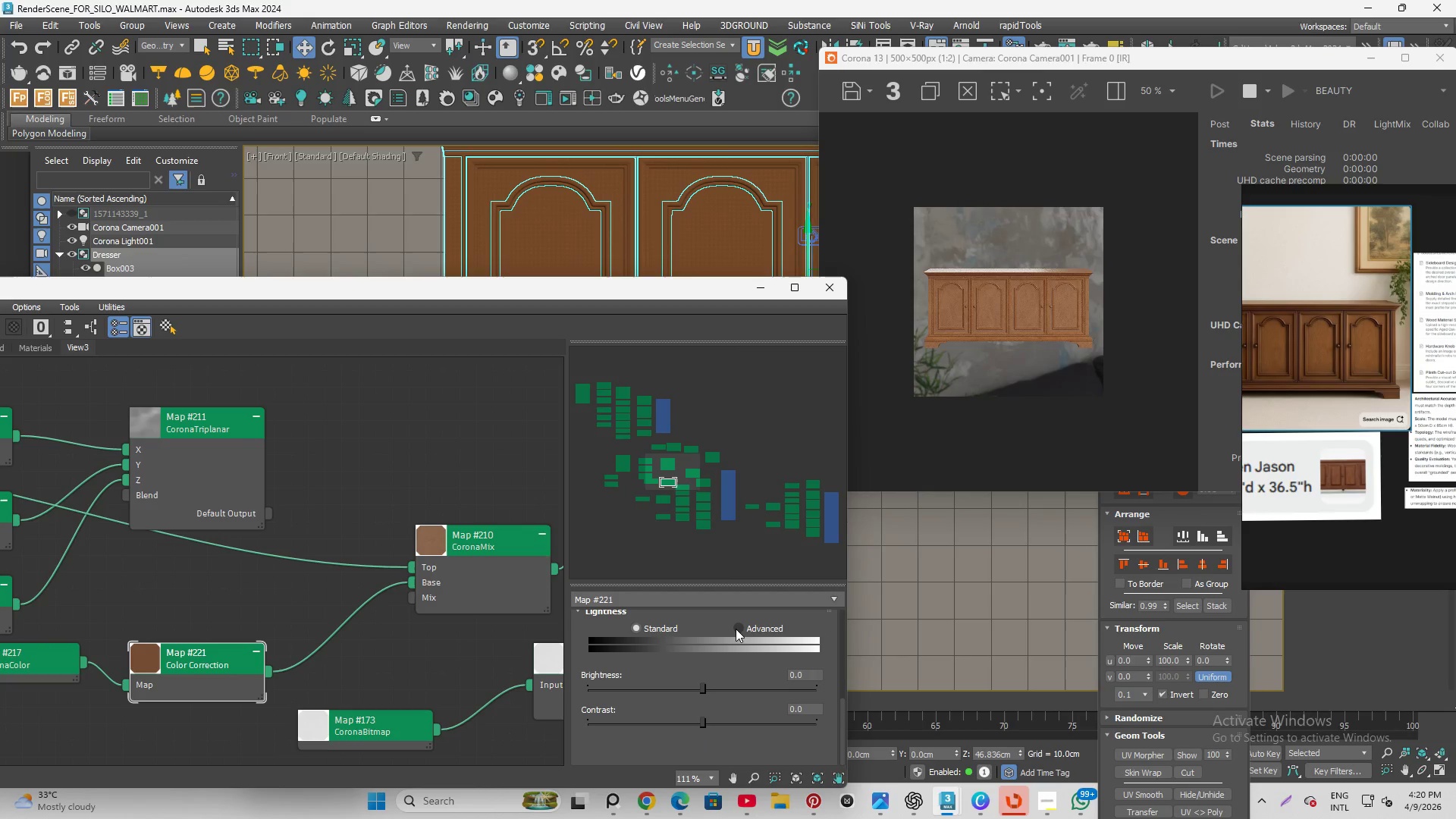 
left_click([735, 629])
 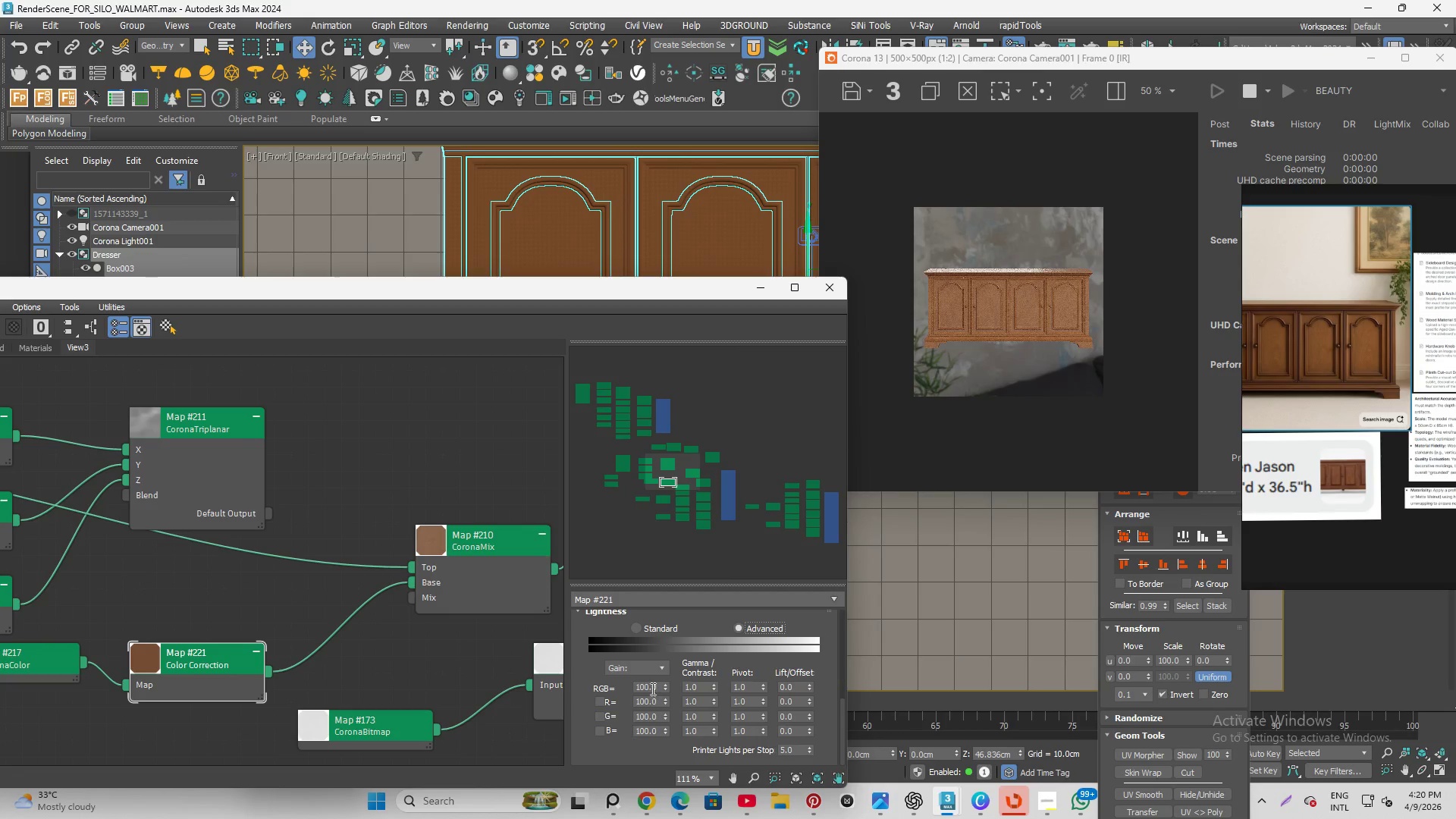 
double_click([651, 689])
 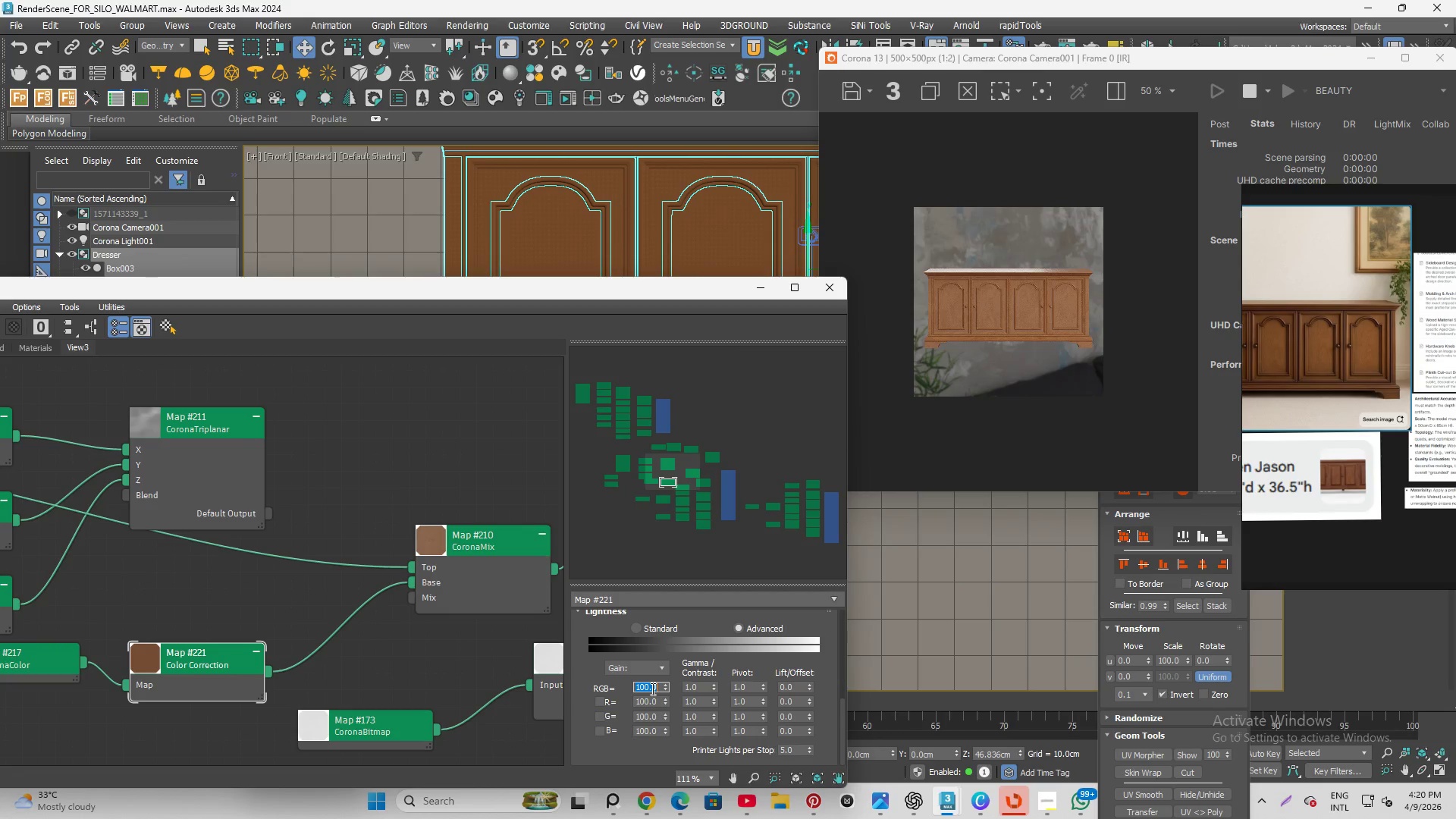 
key(Numpad9)
 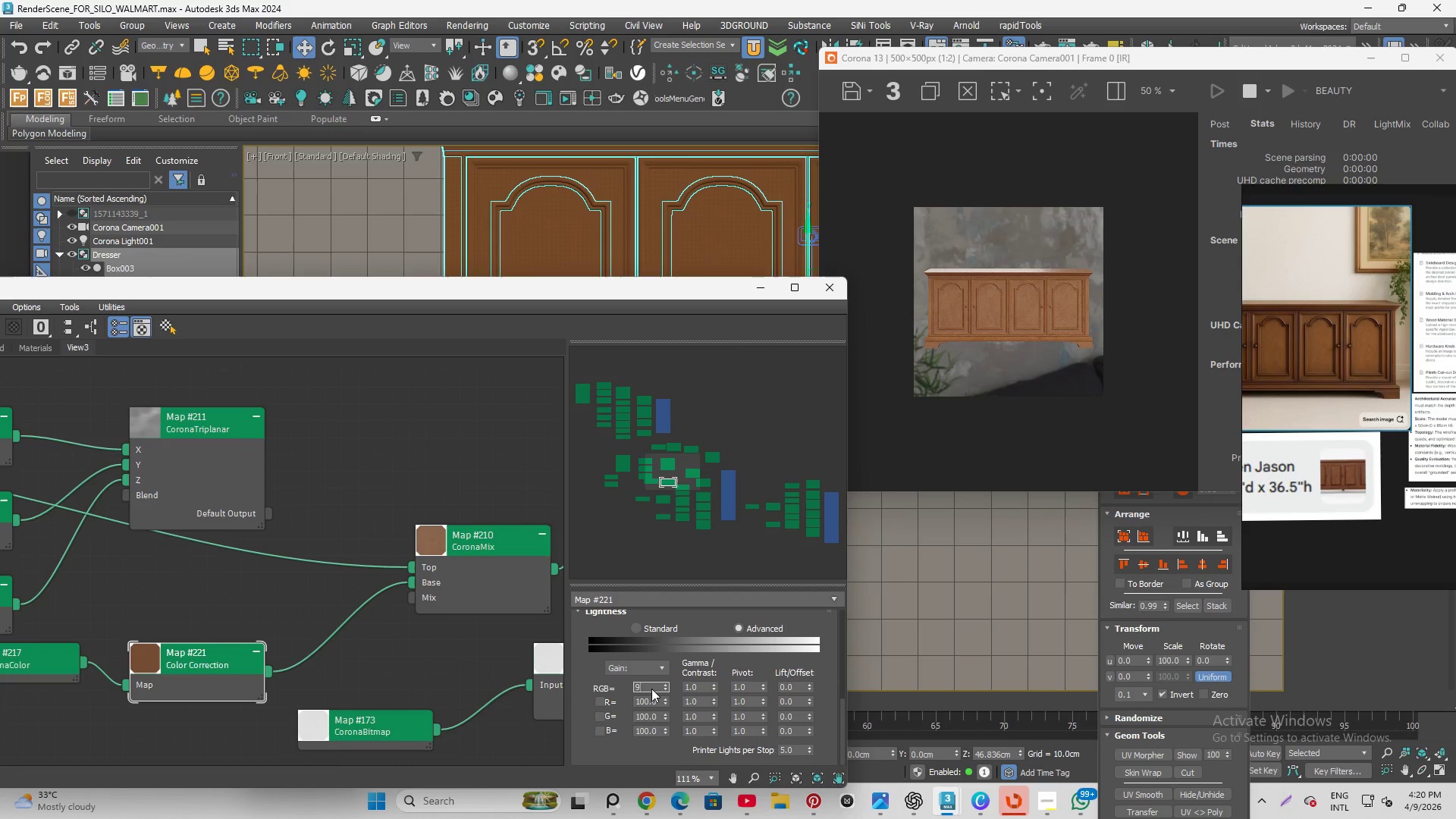 
key(Numpad0)
 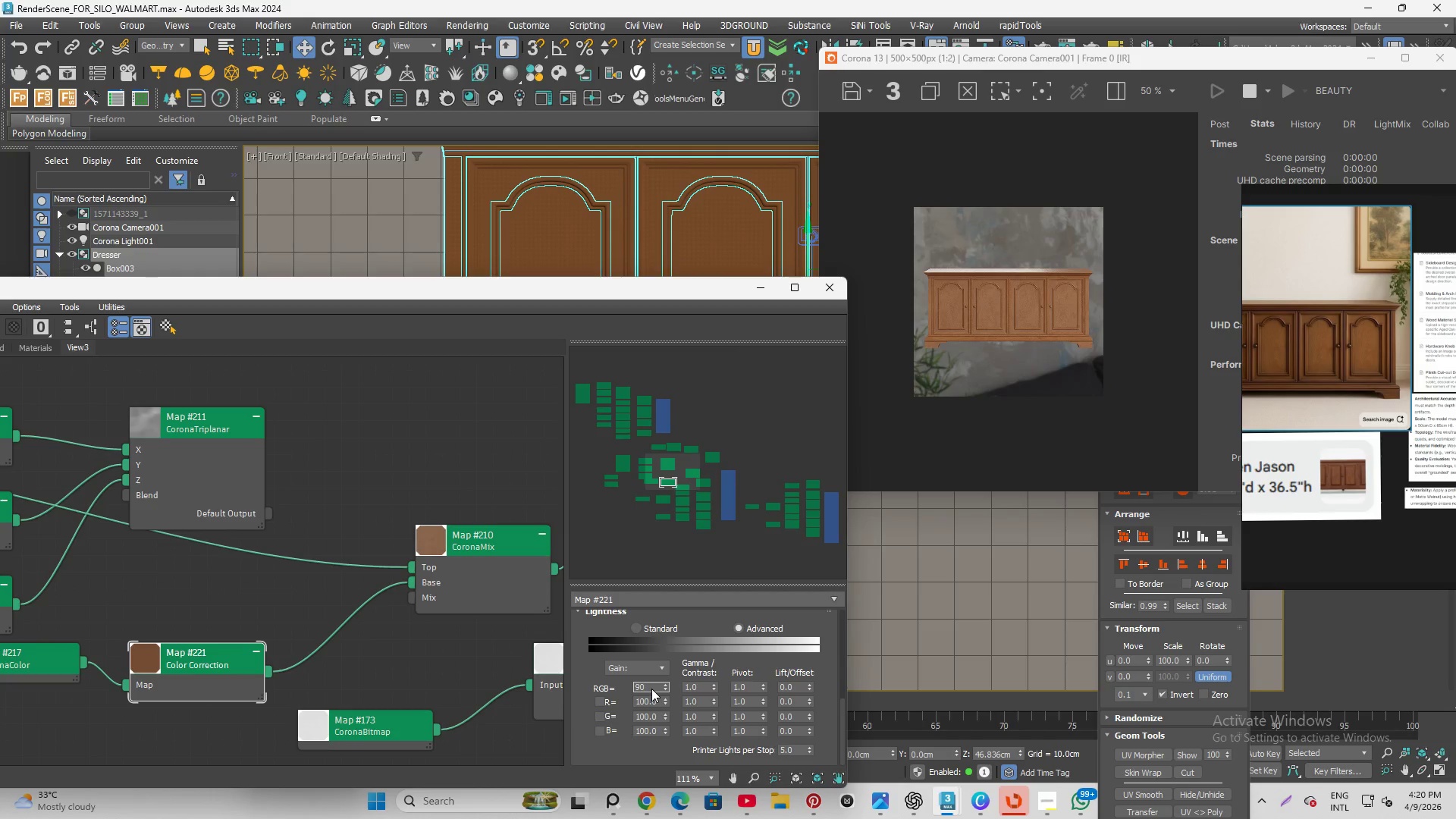 
key(Enter)
 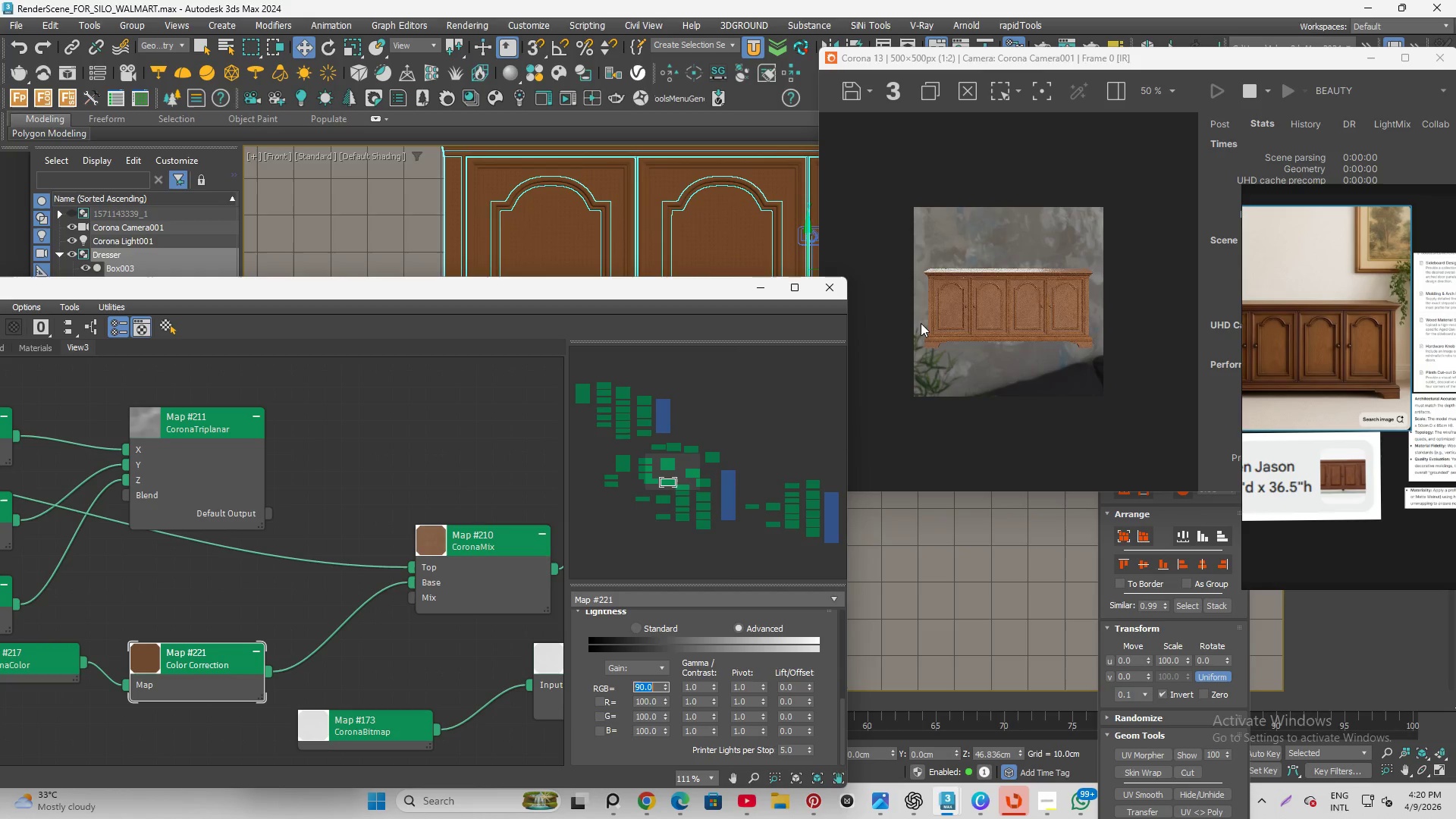 
scroll: coordinate [955, 284], scroll_direction: up, amount: 2.0
 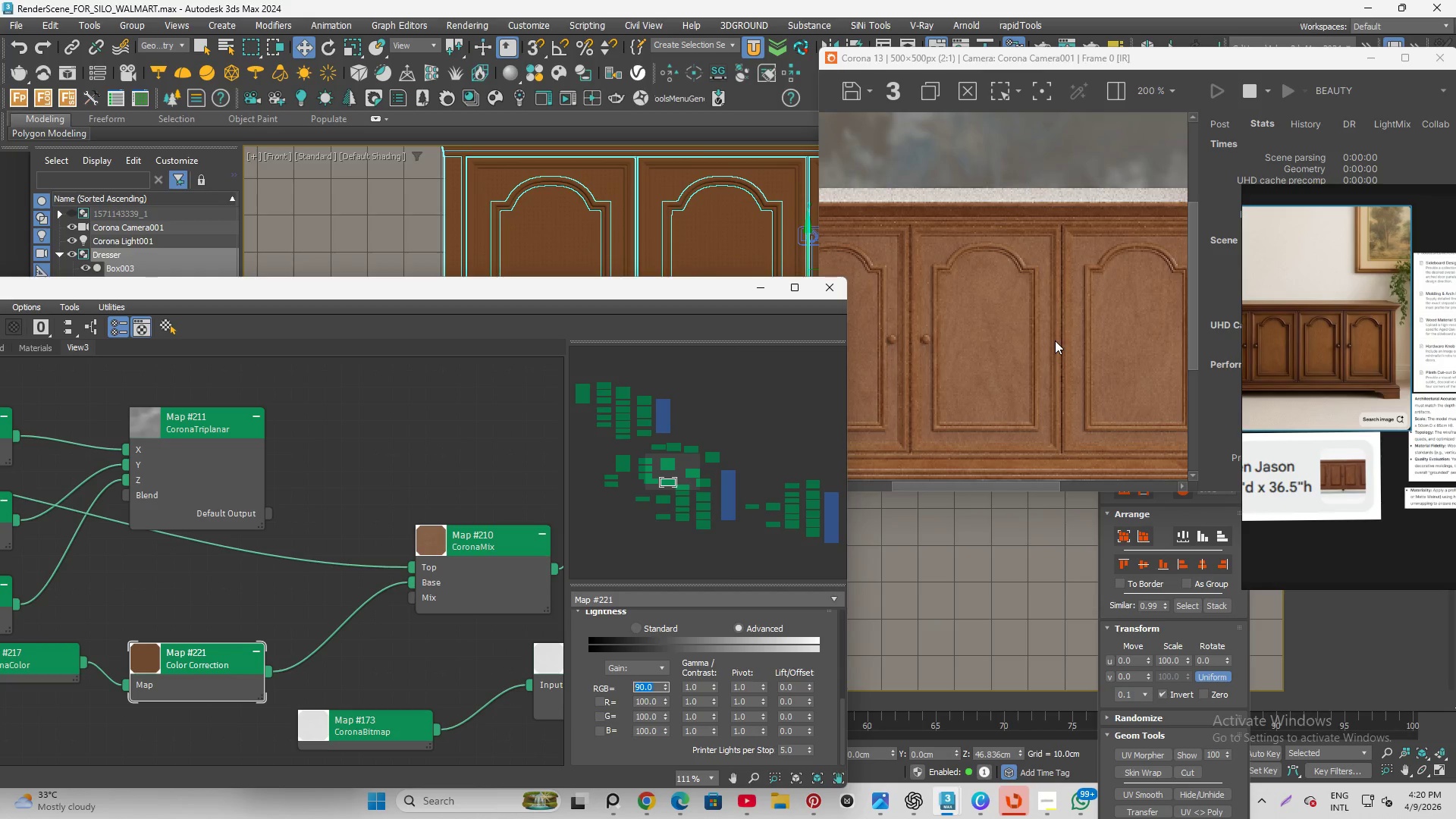 
scroll: coordinate [1054, 342], scroll_direction: down, amount: 1.0
 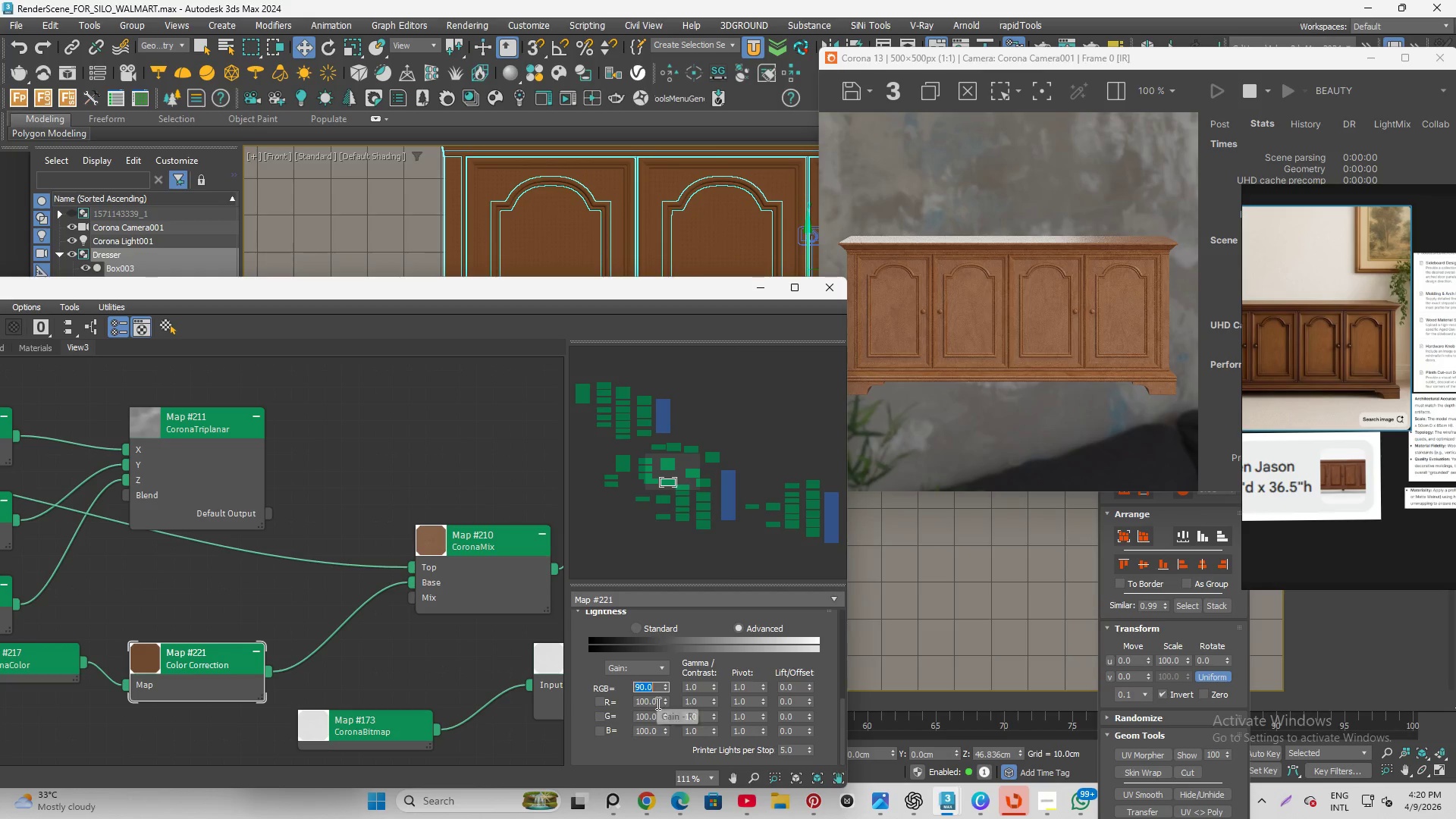 
key(Numpad2)
 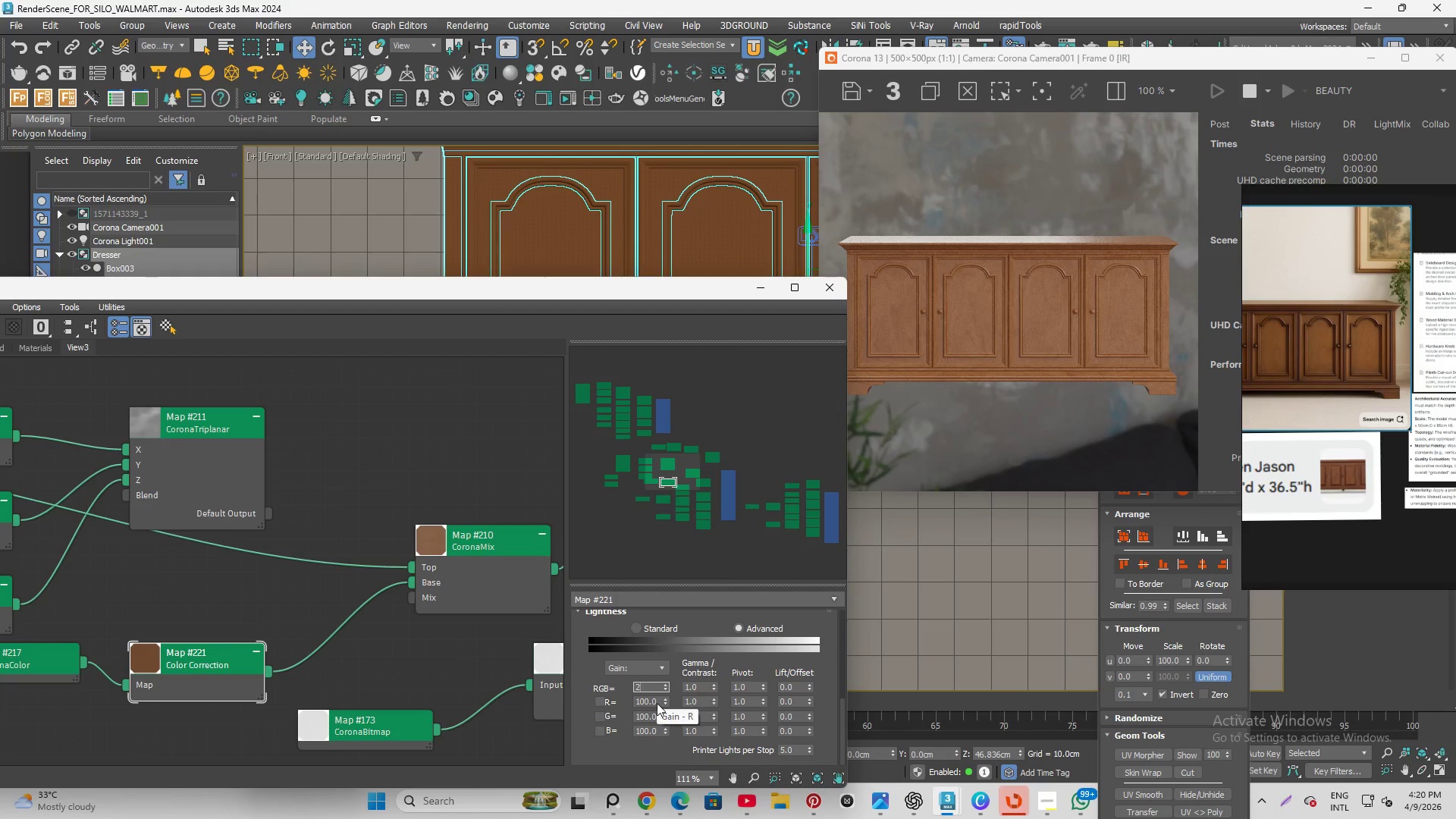 
key(Numpad0)
 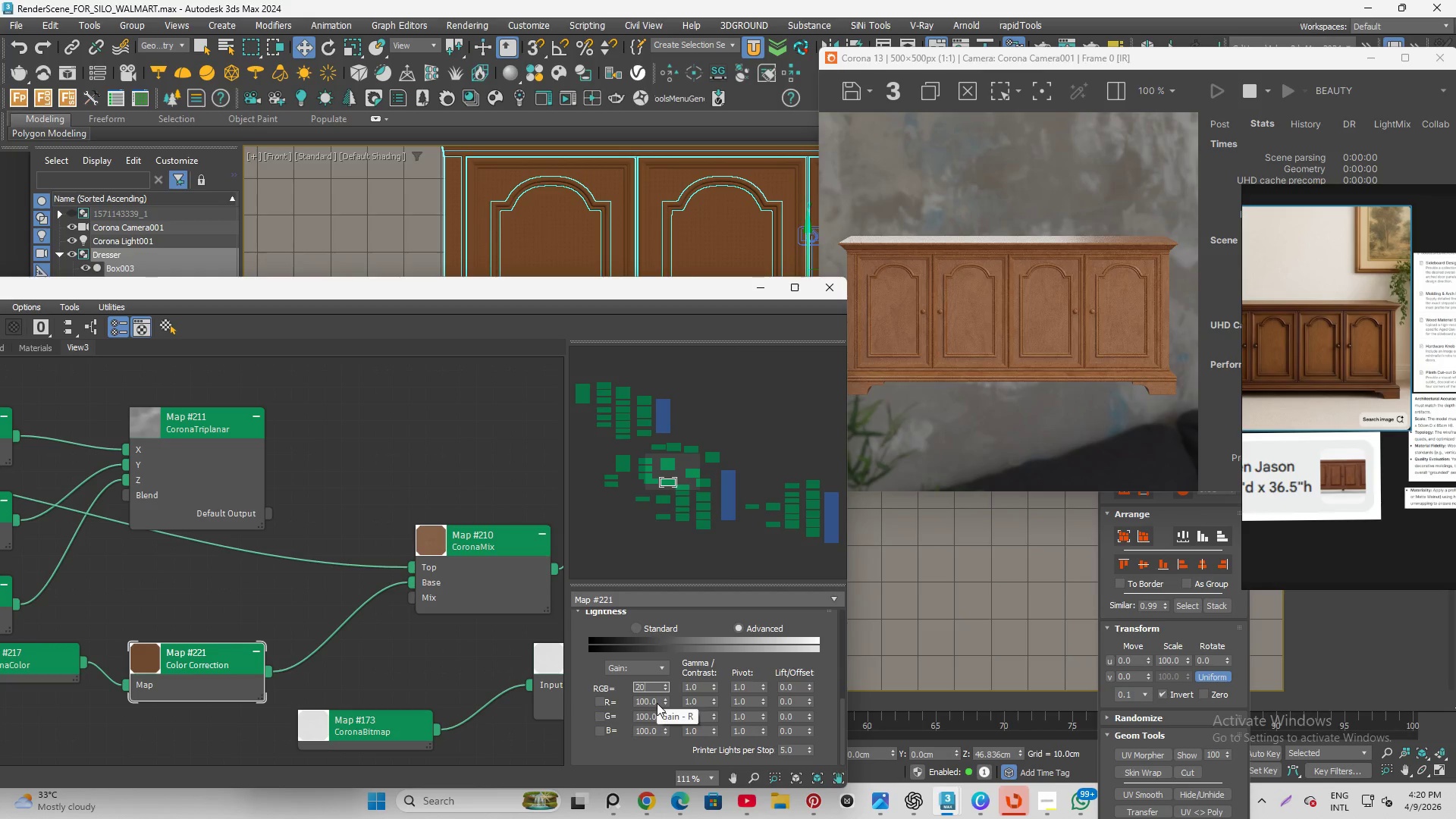 
key(Enter)
 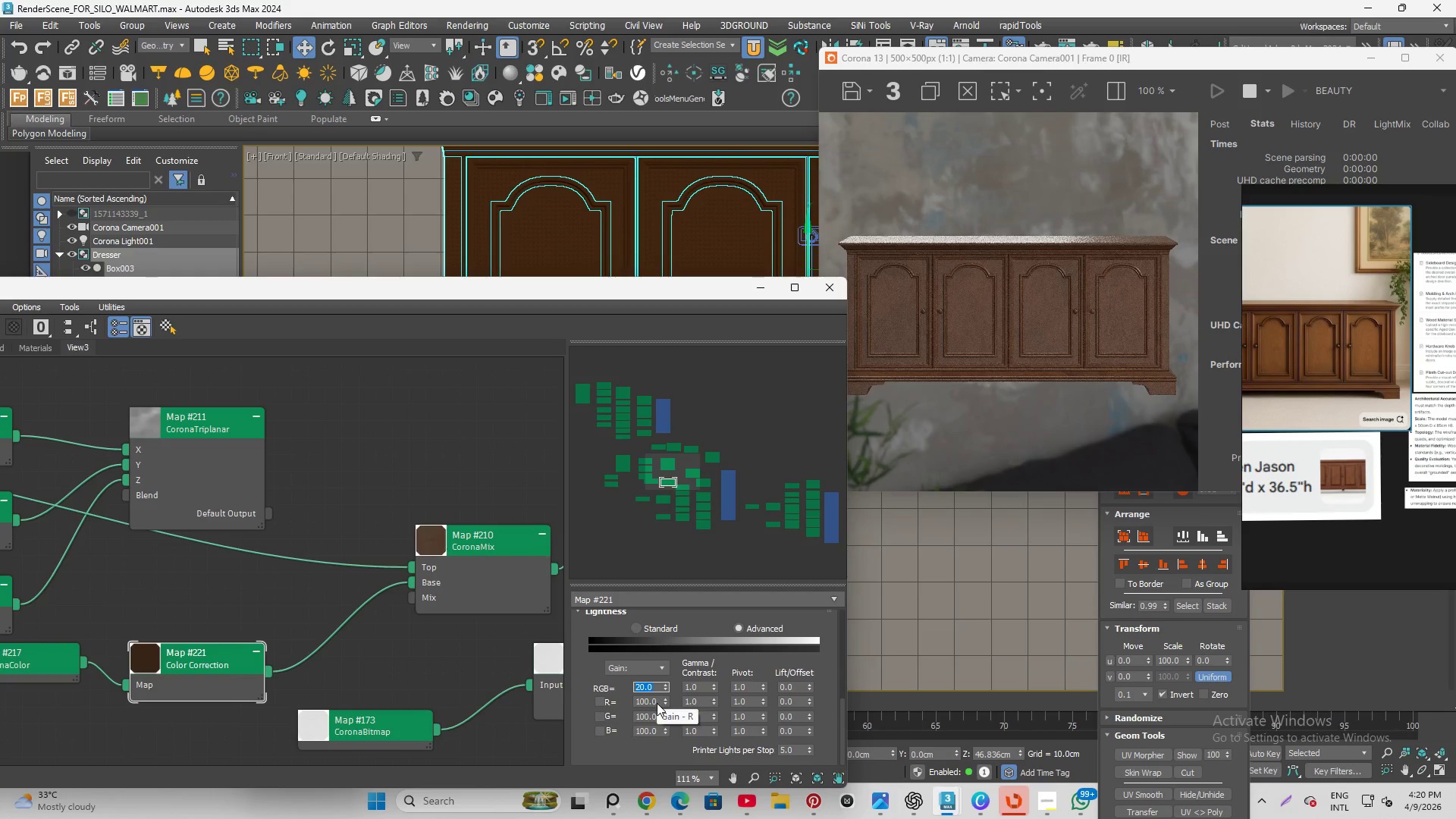 
scroll: coordinate [940, 347], scroll_direction: up, amount: 1.0
 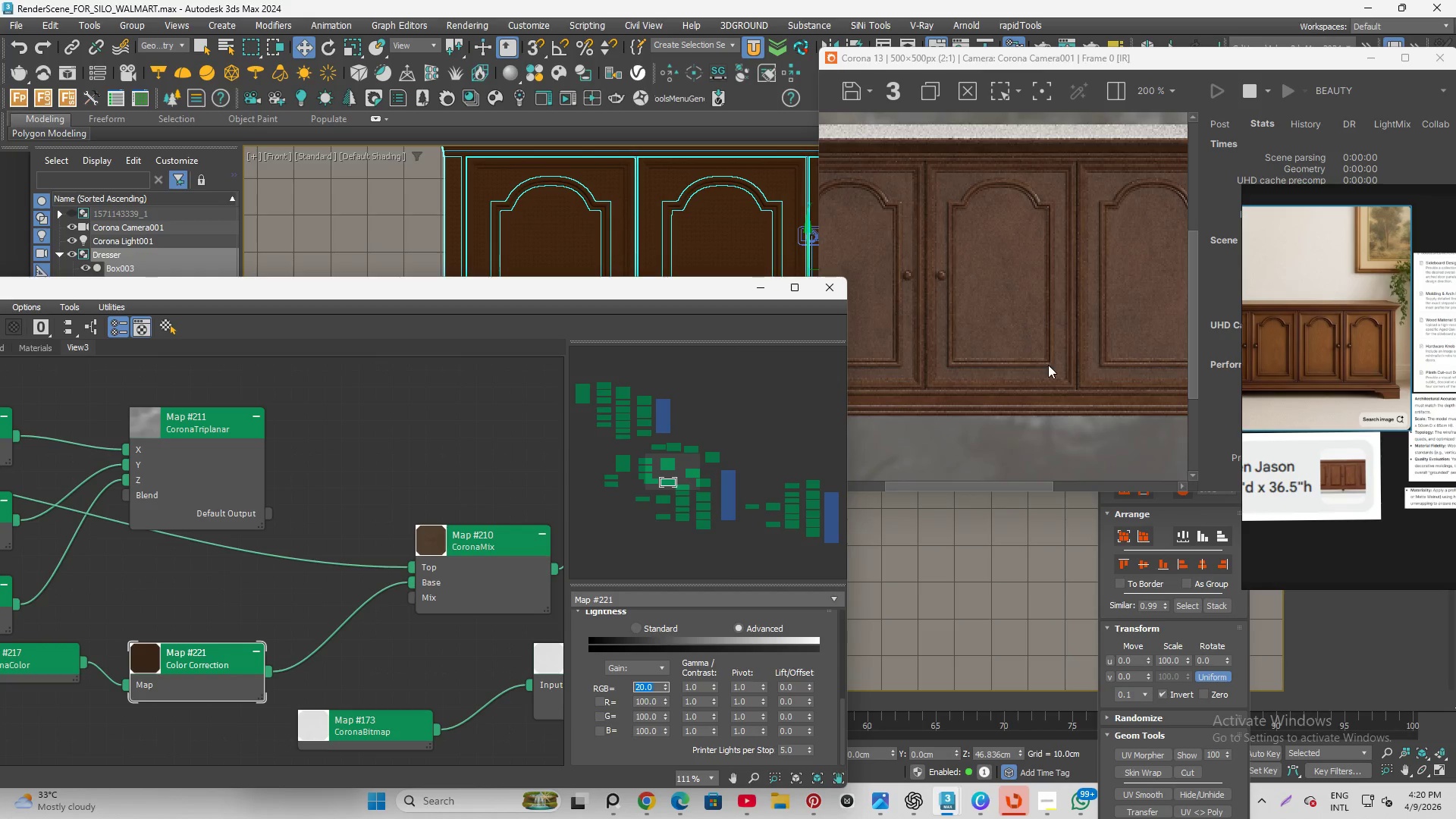 
scroll: coordinate [1055, 369], scroll_direction: down, amount: 1.0
 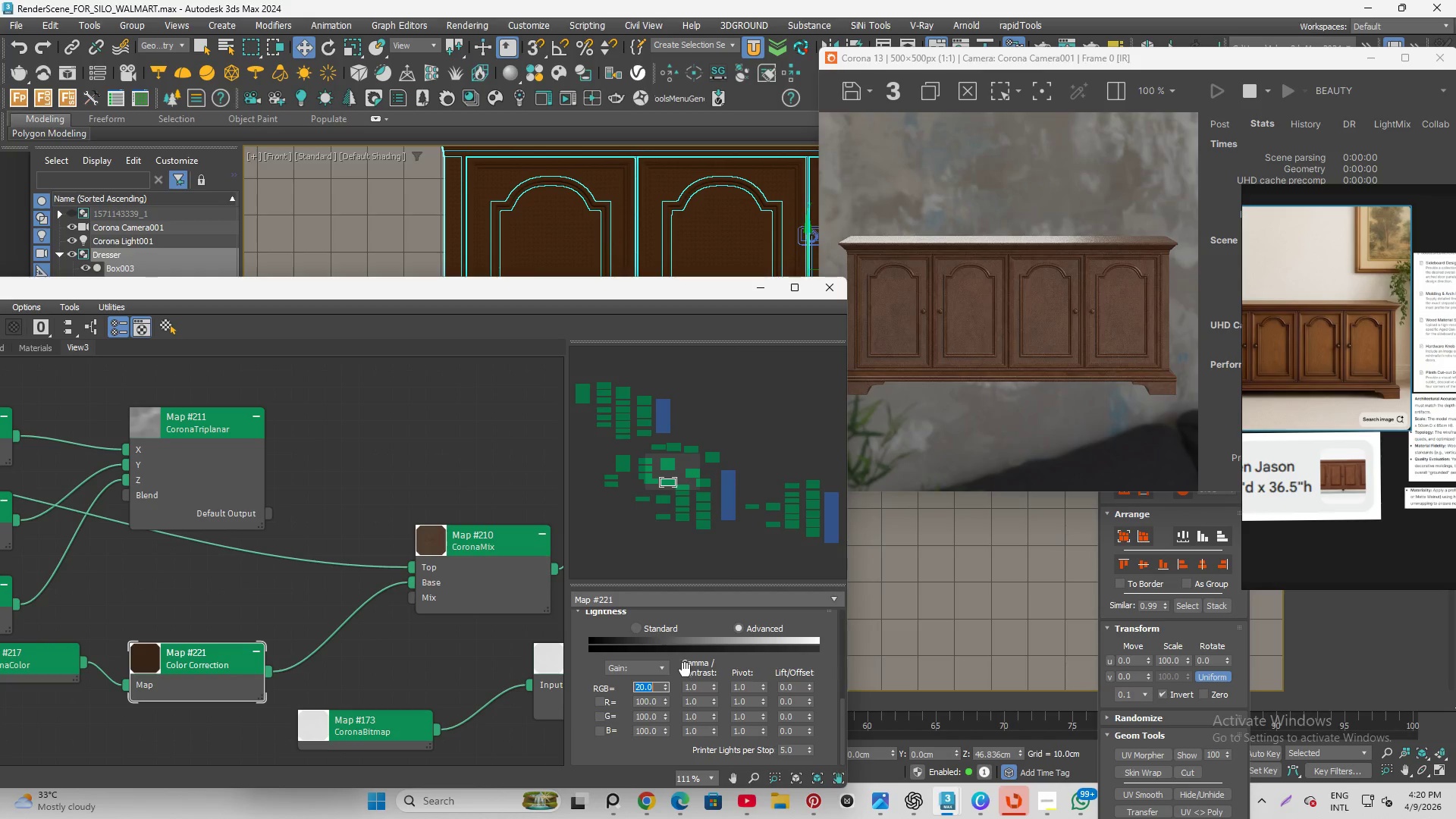 
double_click([692, 685])
 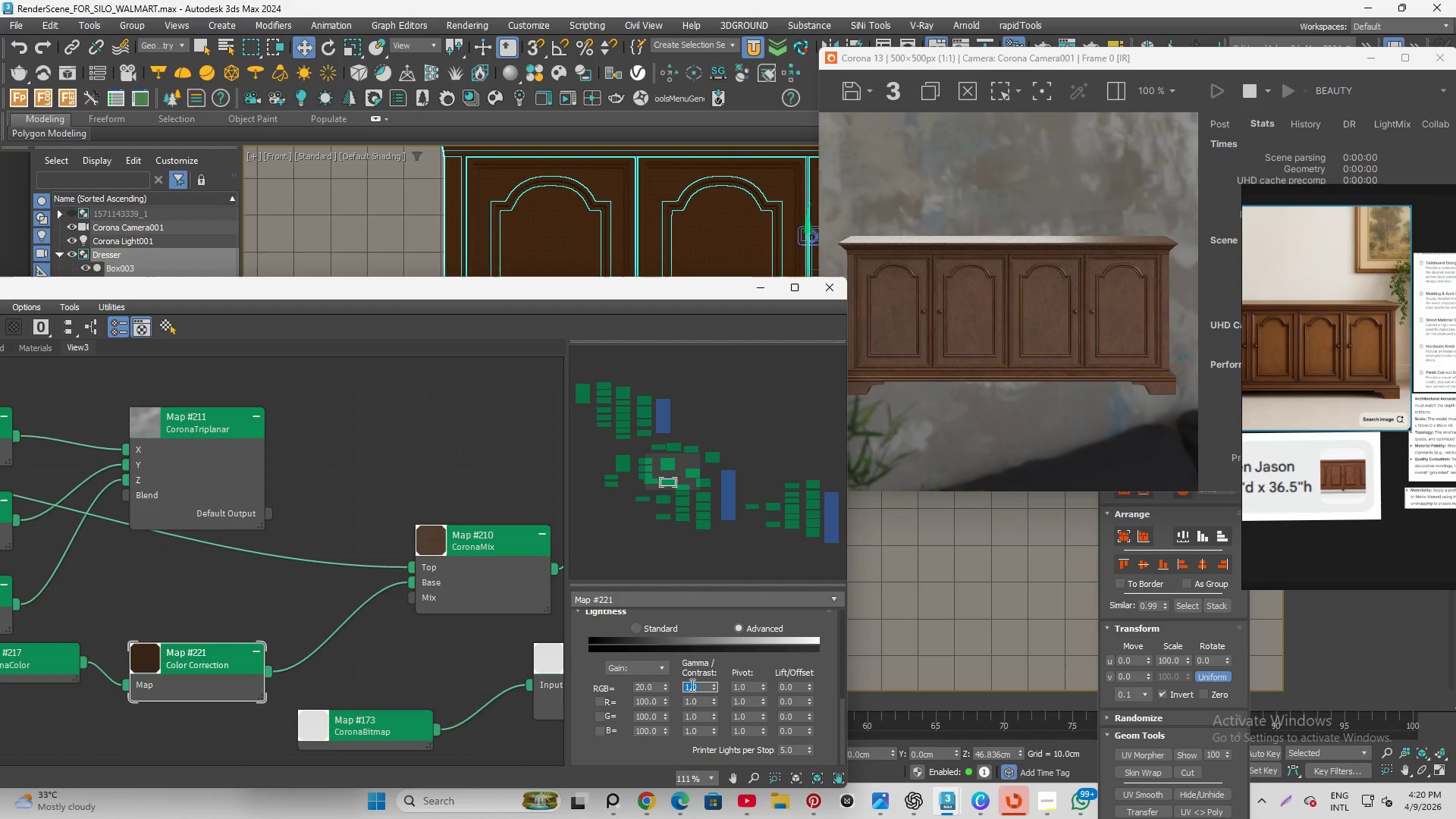 
key(Numpad2)
 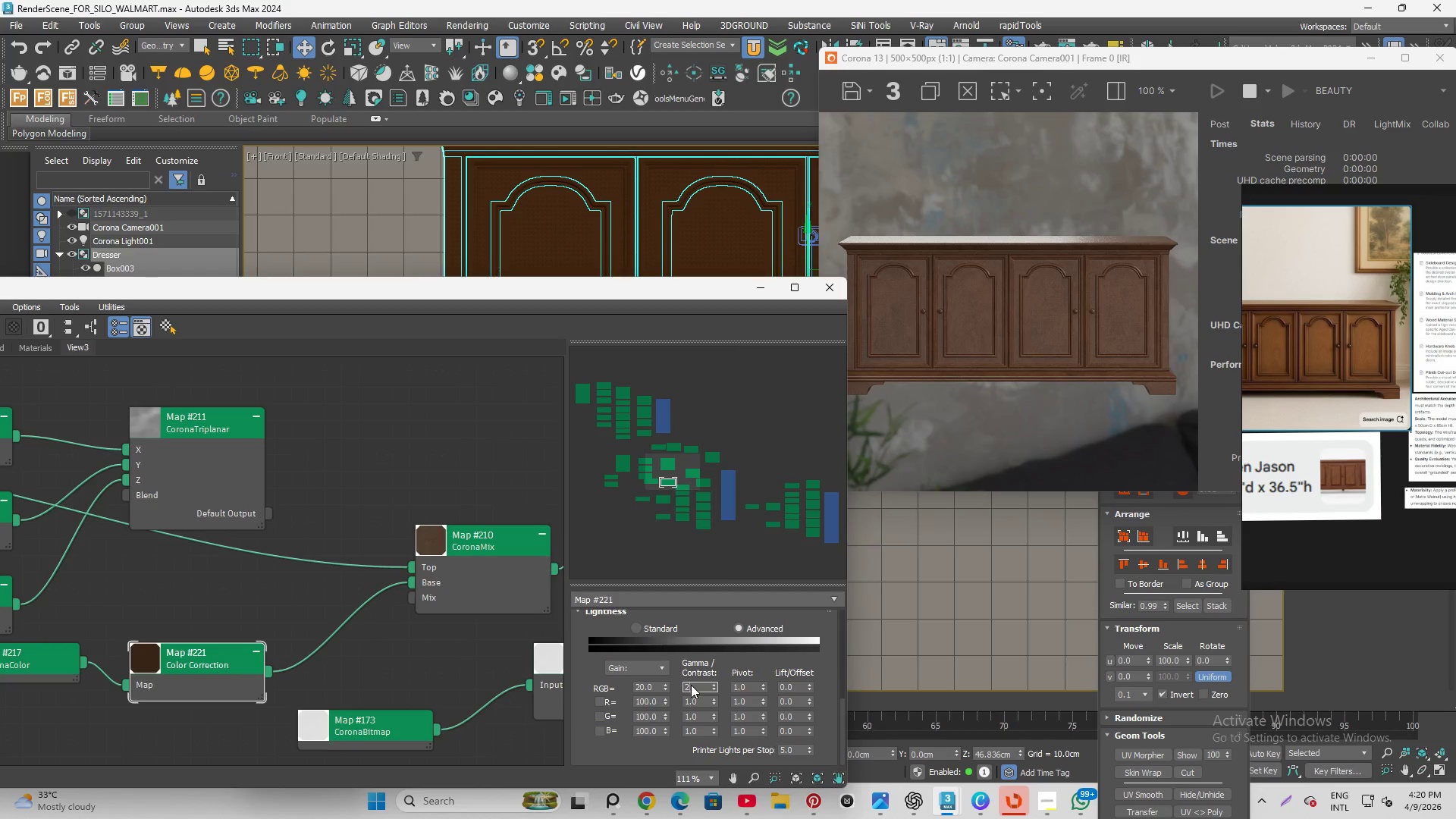 
key(Enter)
 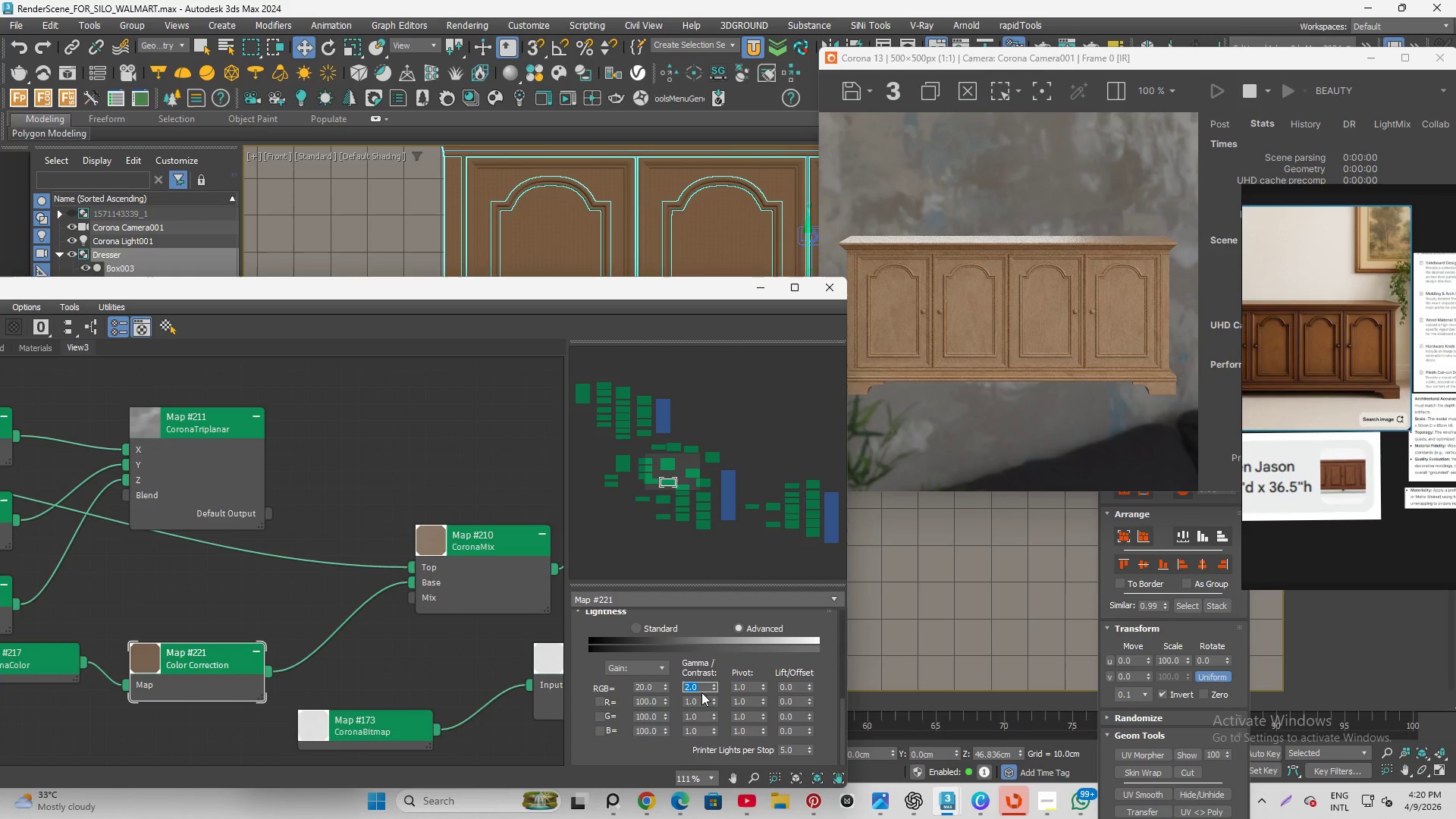 
key(NumpadSubtract)
 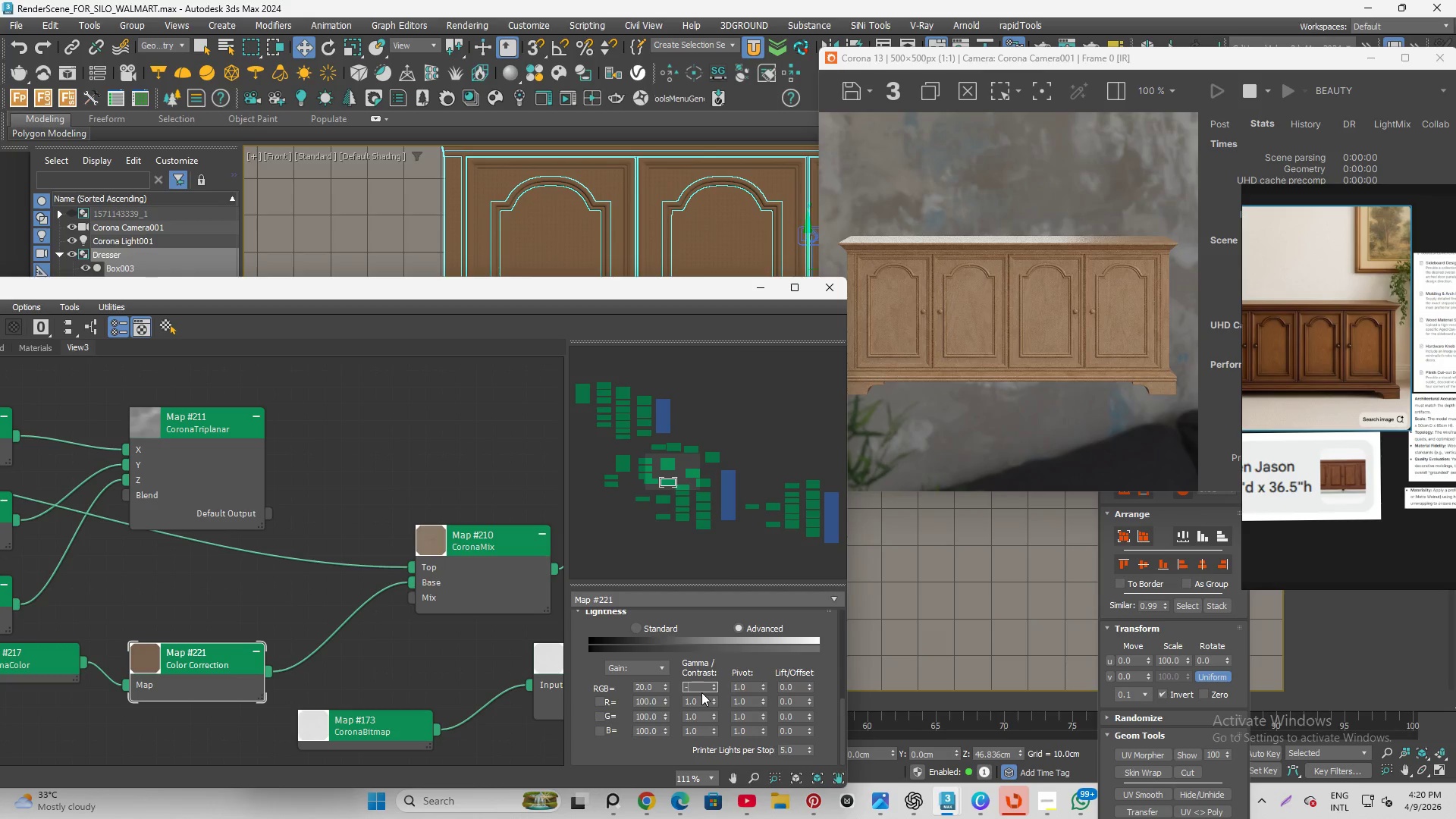 
key(NumpadDecimal)
 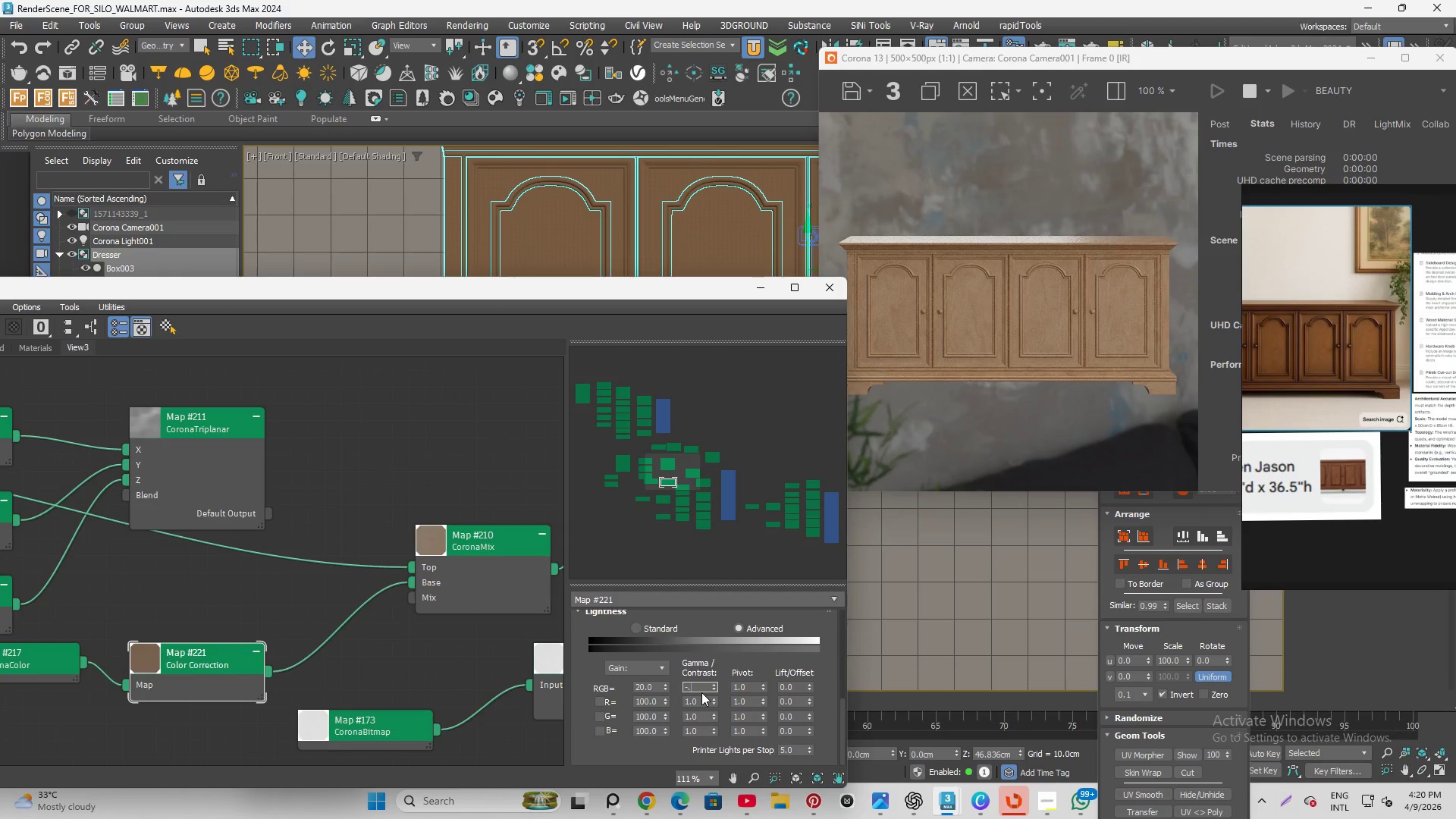 
key(Numpad5)
 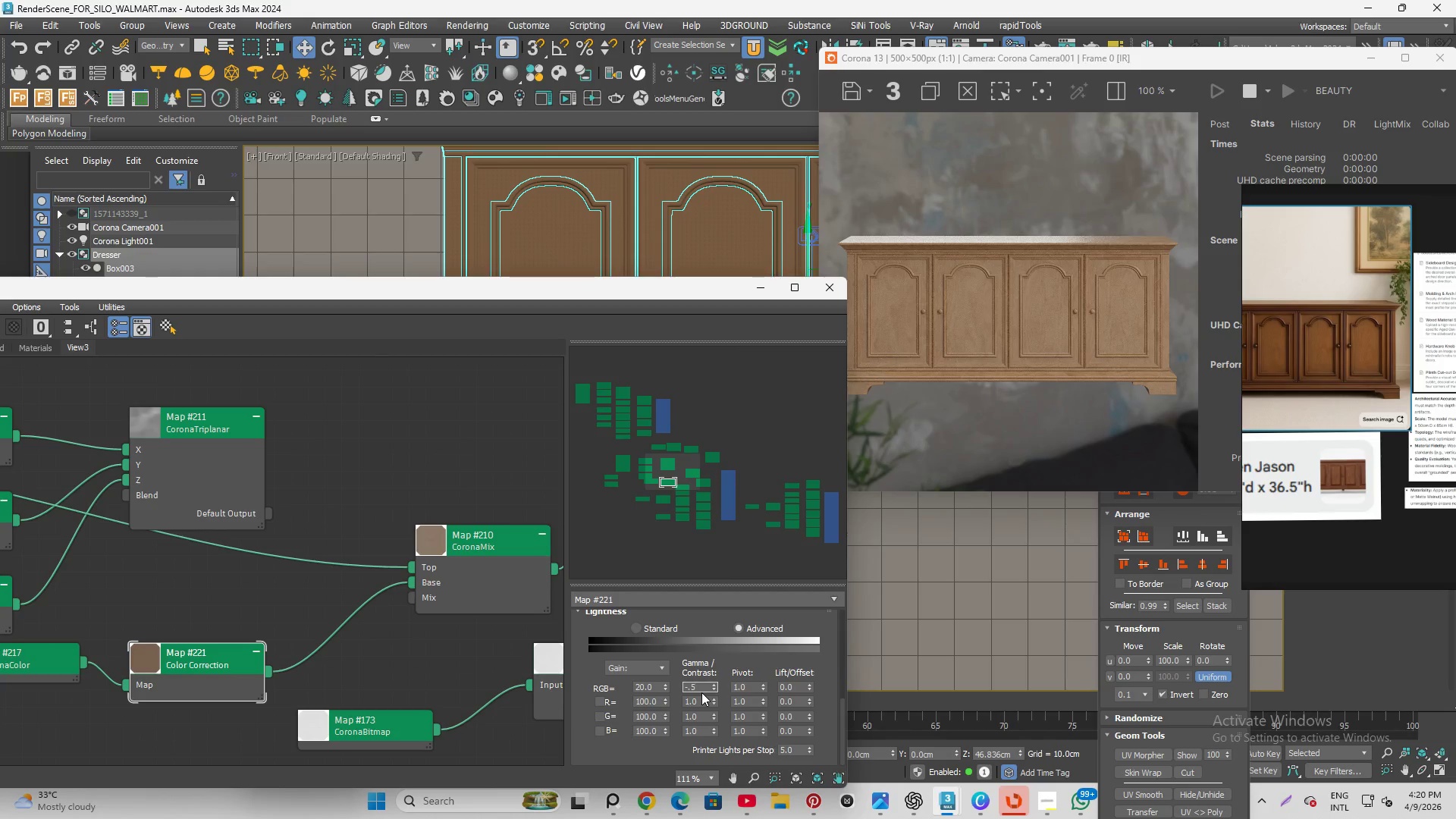 
key(Enter)
 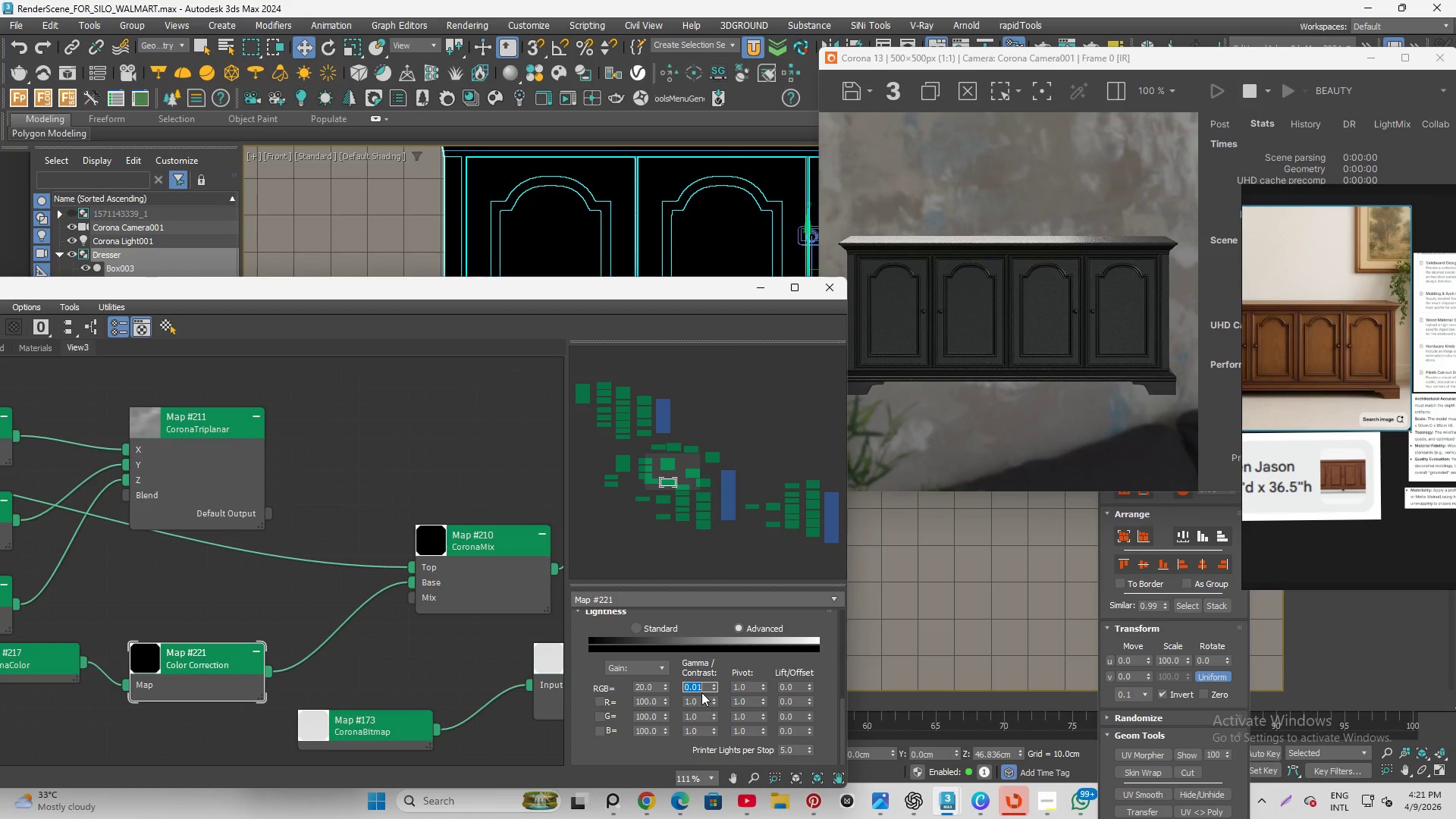 
wait(6.38)
 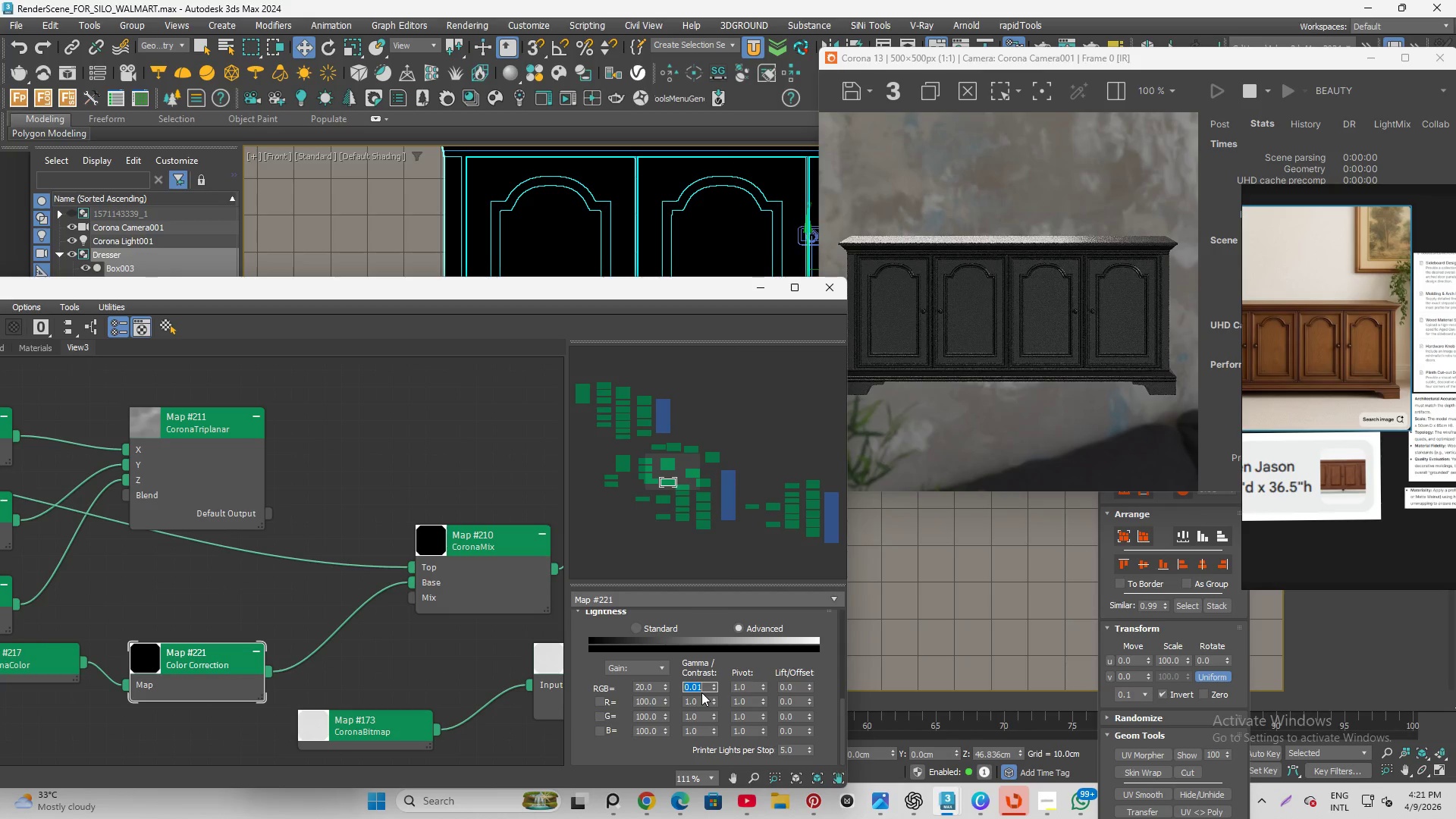 
key(NumpadDecimal)
 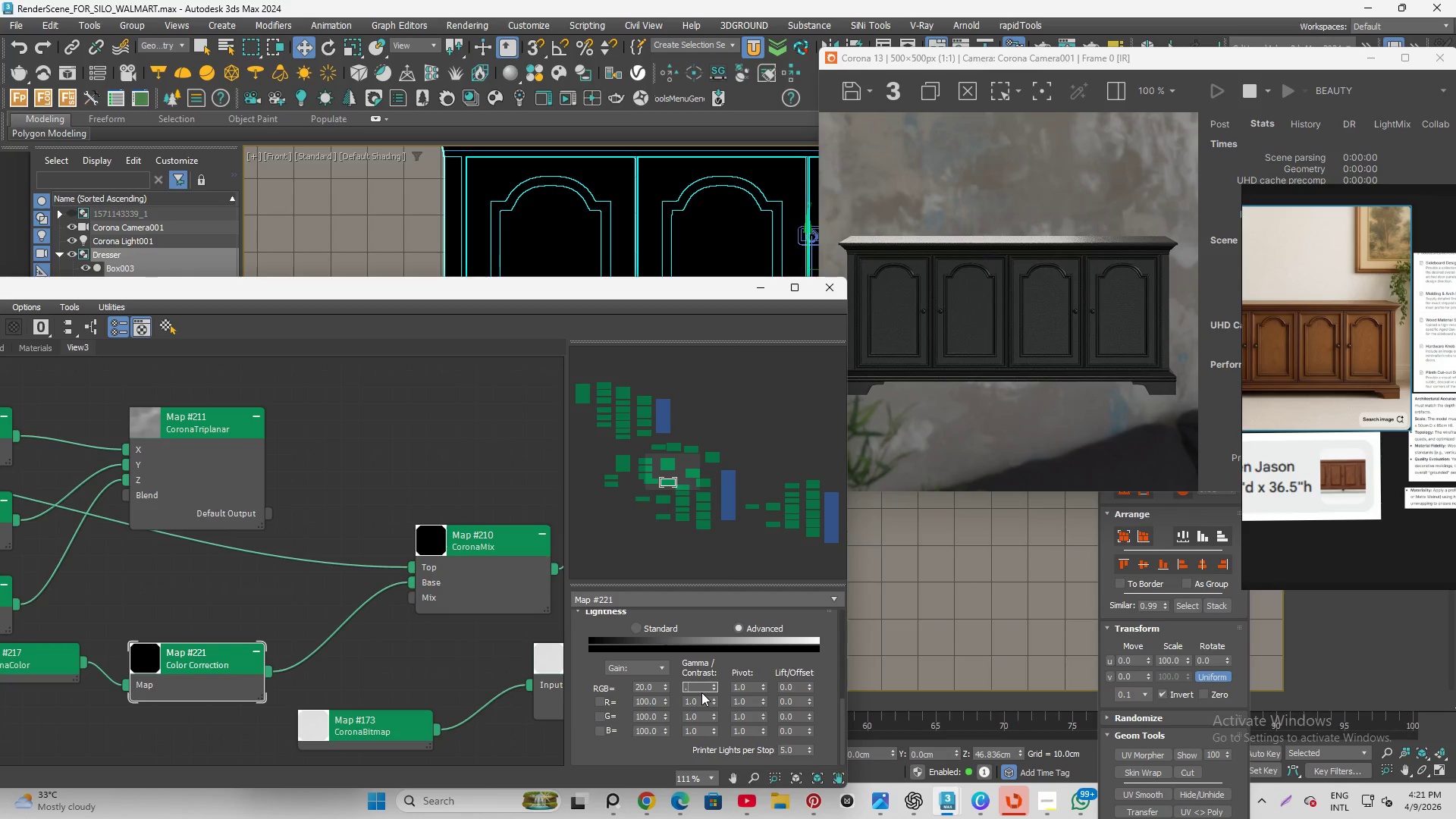 
key(Numpad2)
 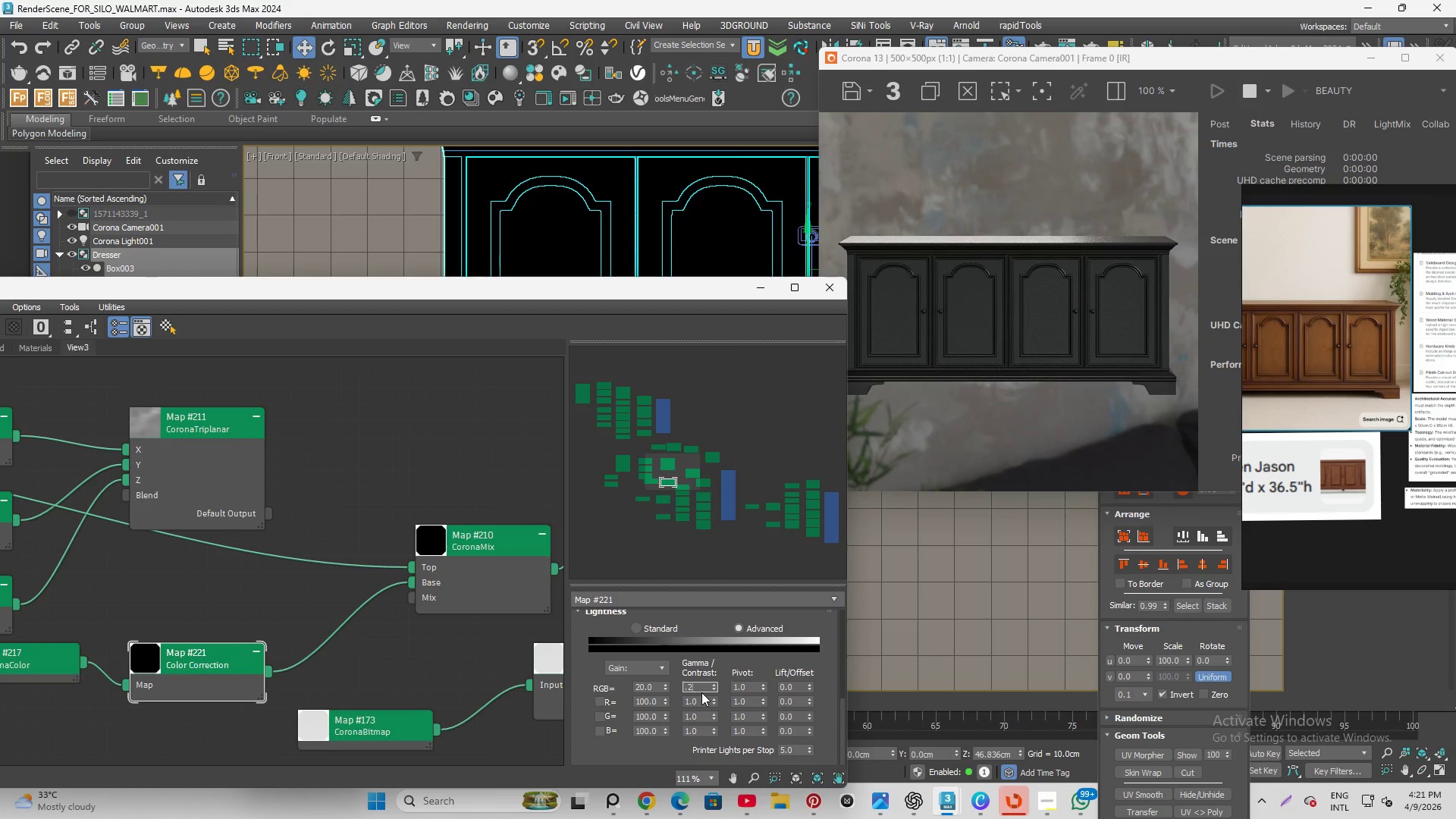 
key(Enter)
 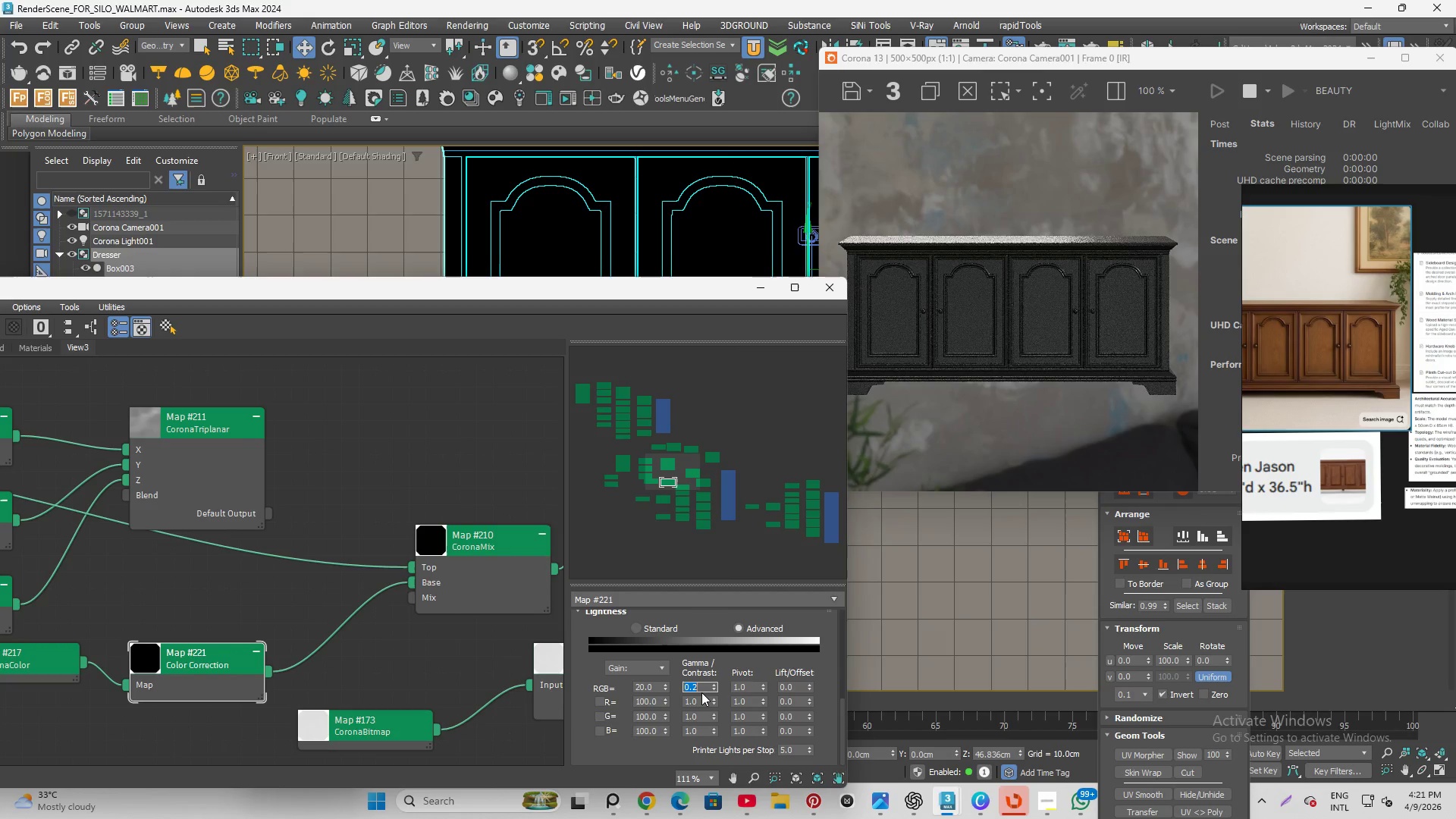 
key(NumpadDecimal)
 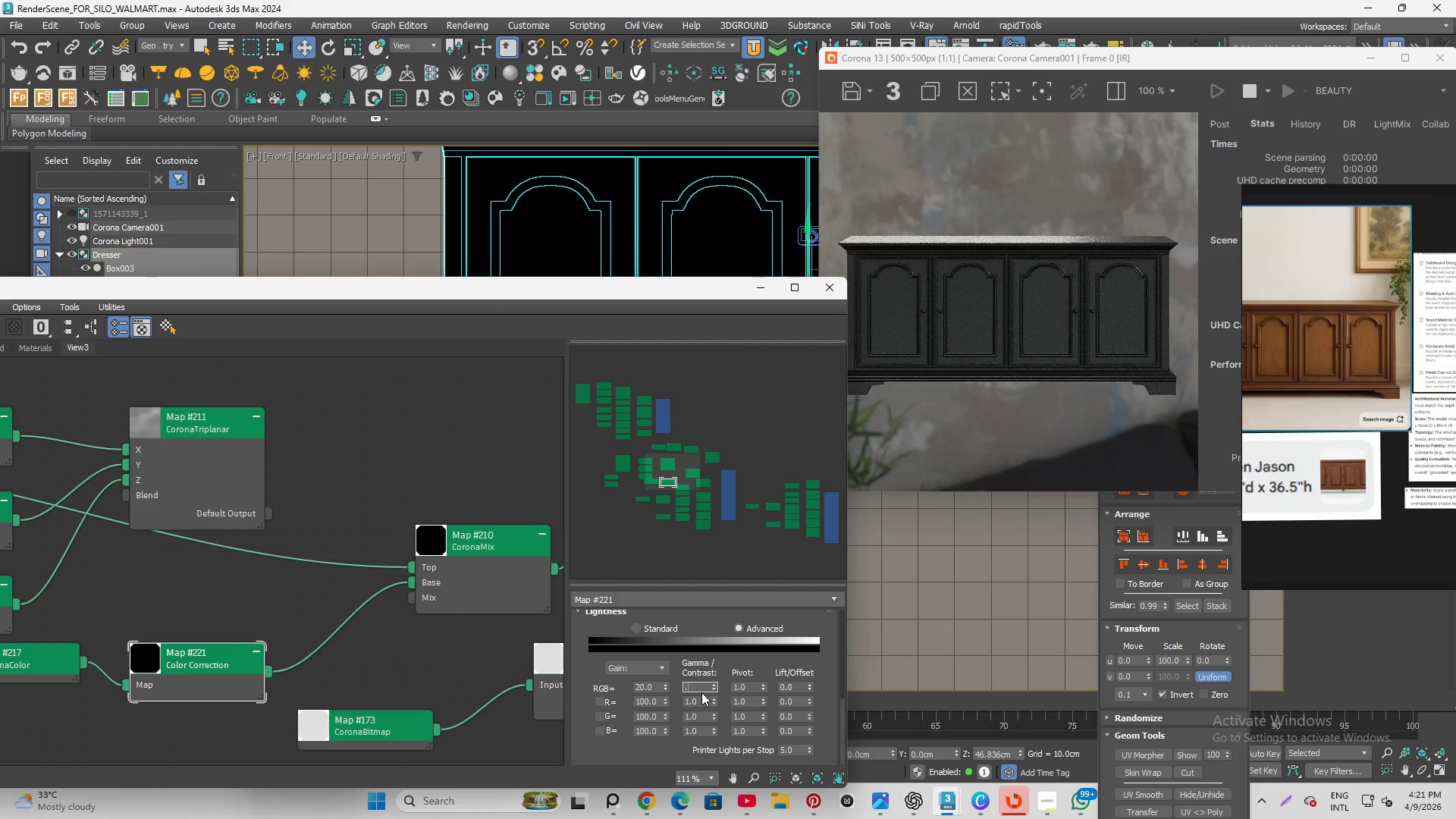 
key(Numpad5)
 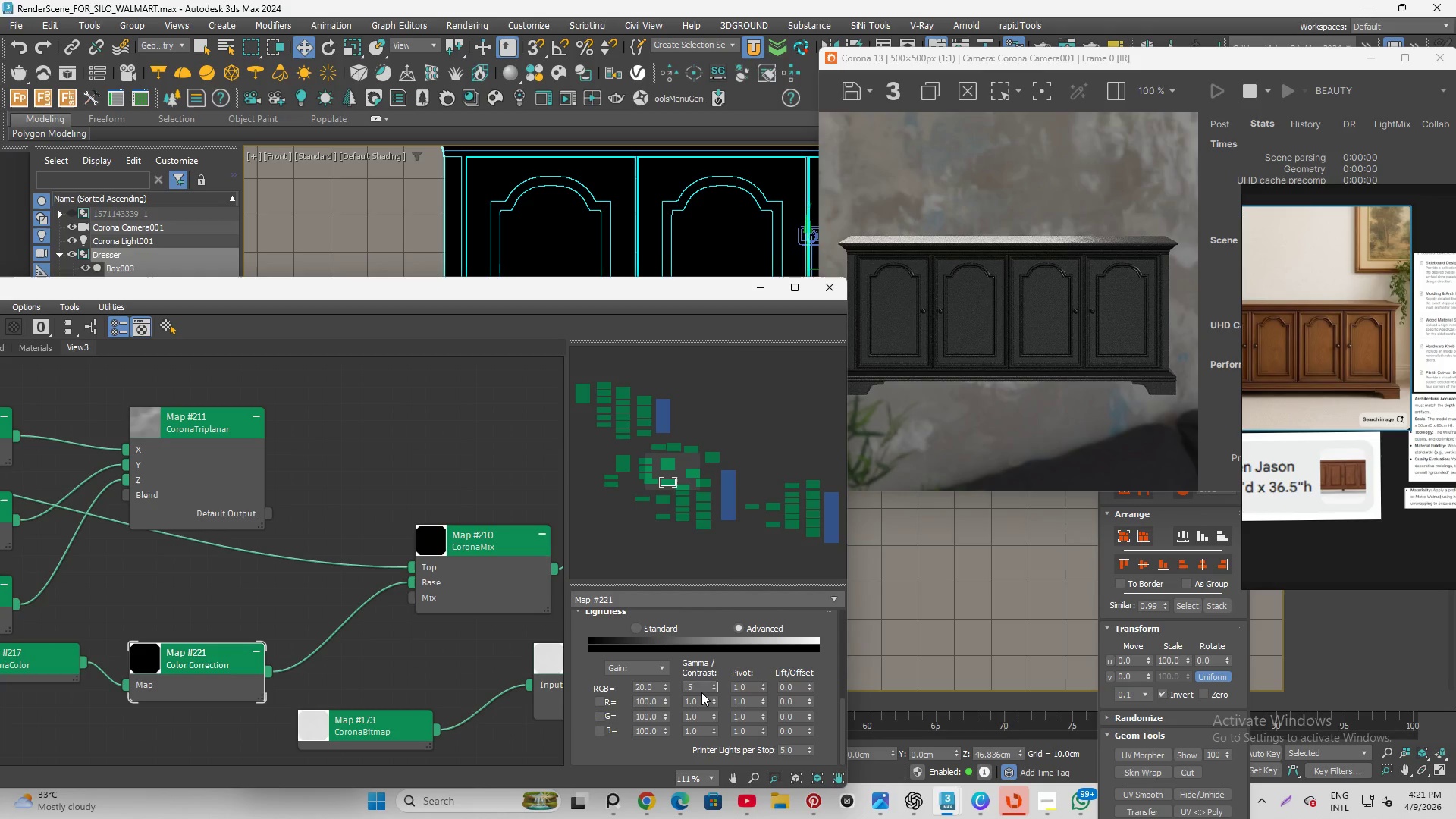 
key(Enter)
 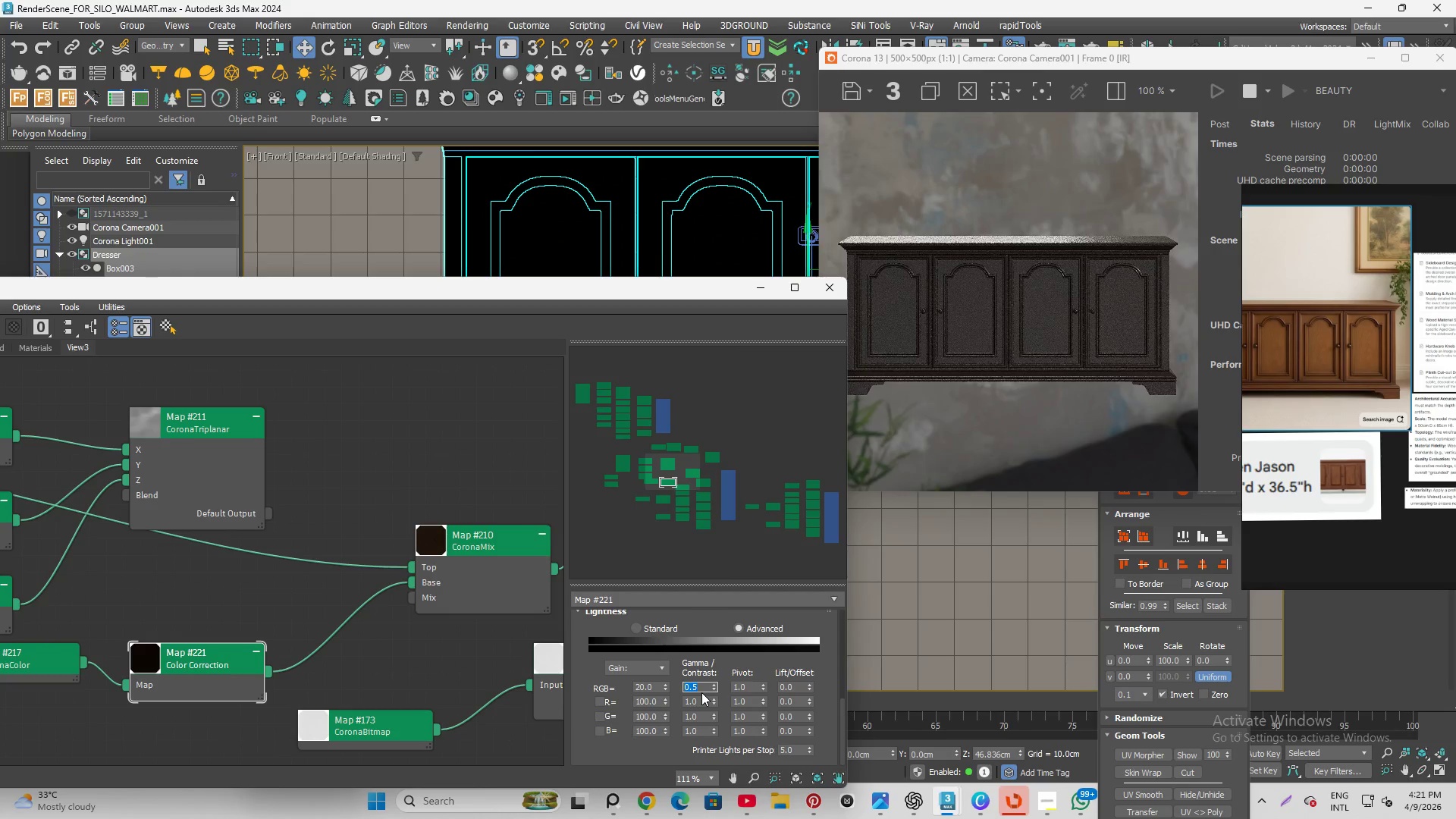 
key(NumpadDecimal)
 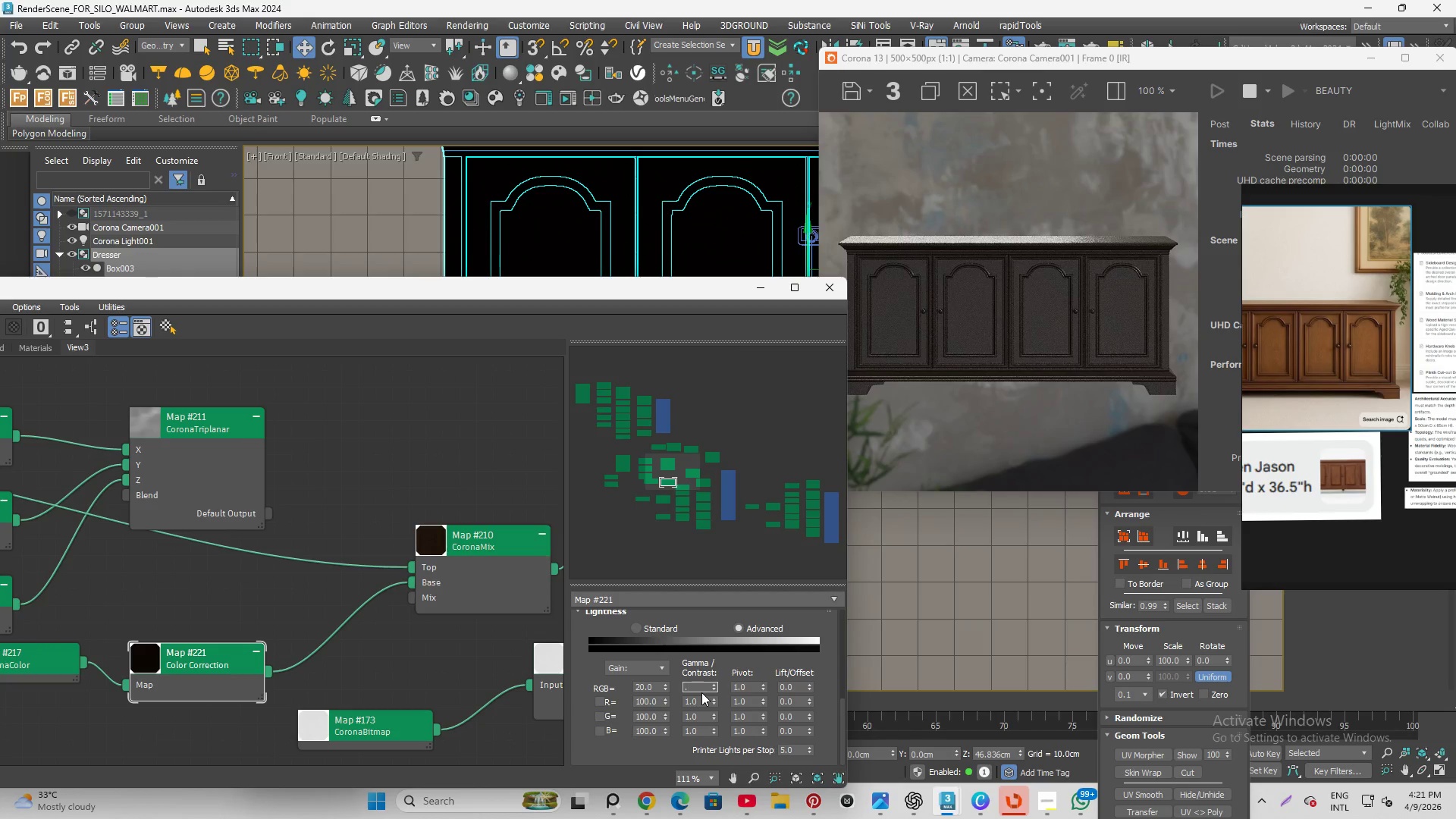 
key(Numpad8)
 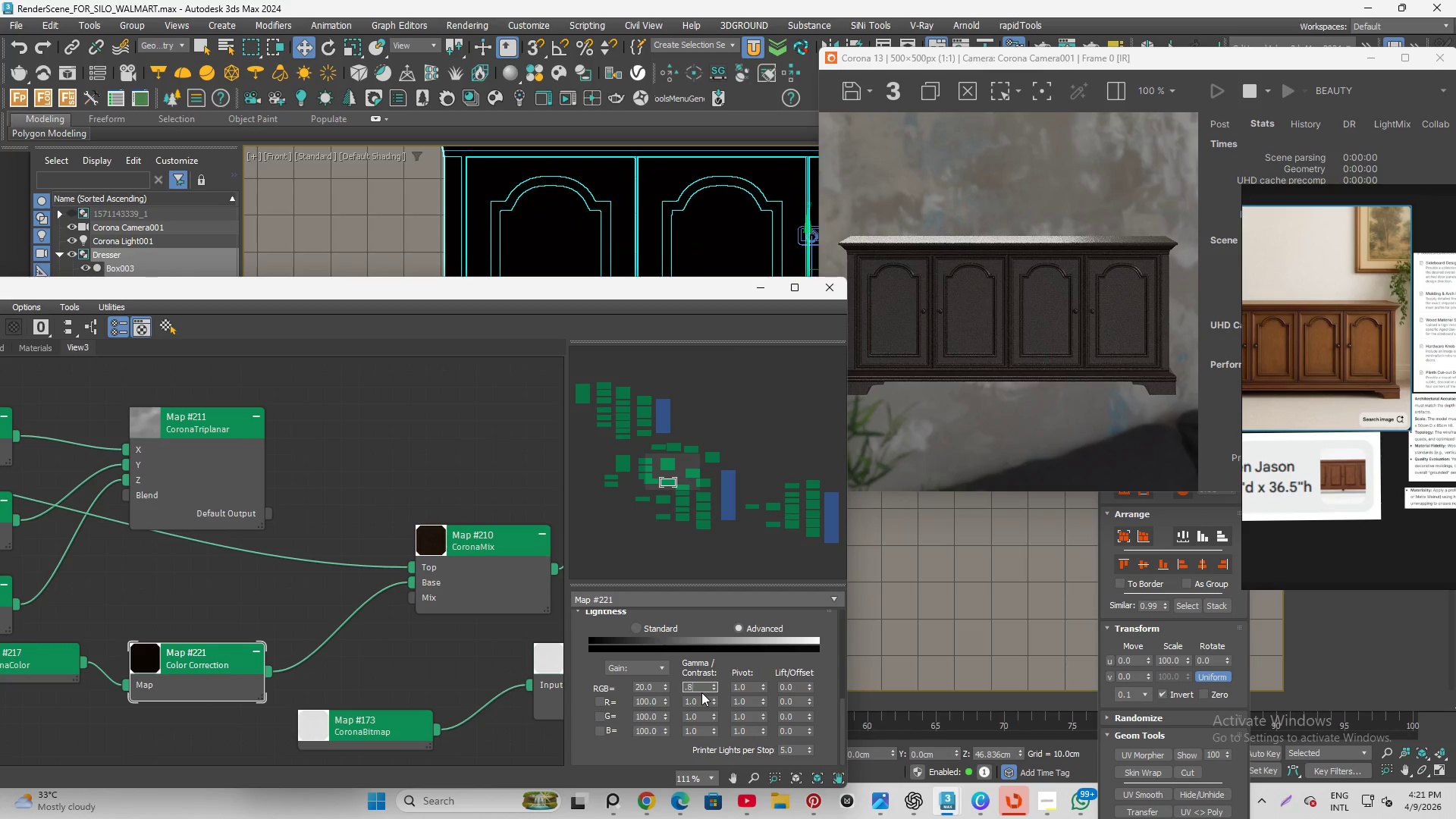 
key(Enter)
 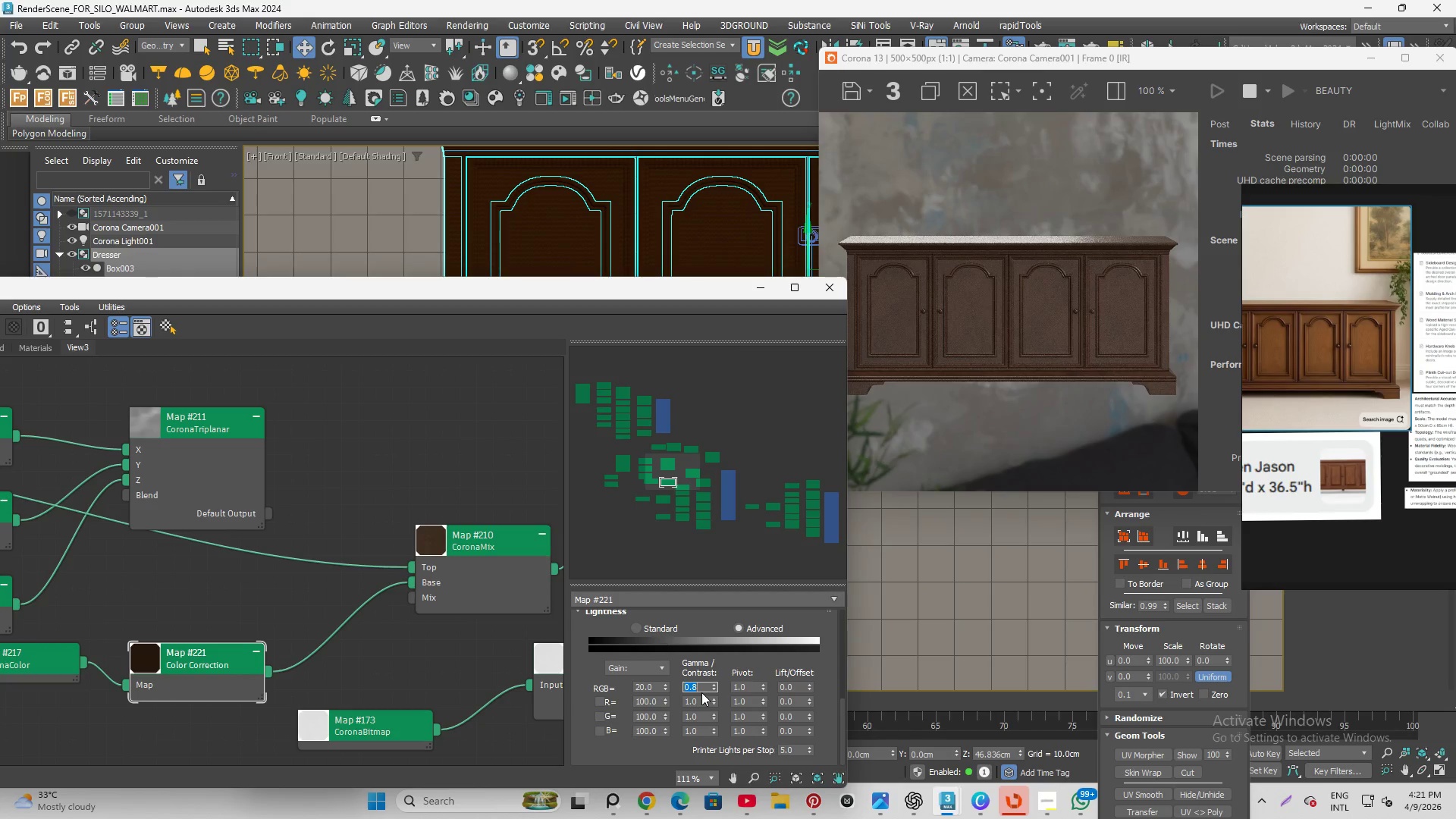 
key(NumpadDecimal)
 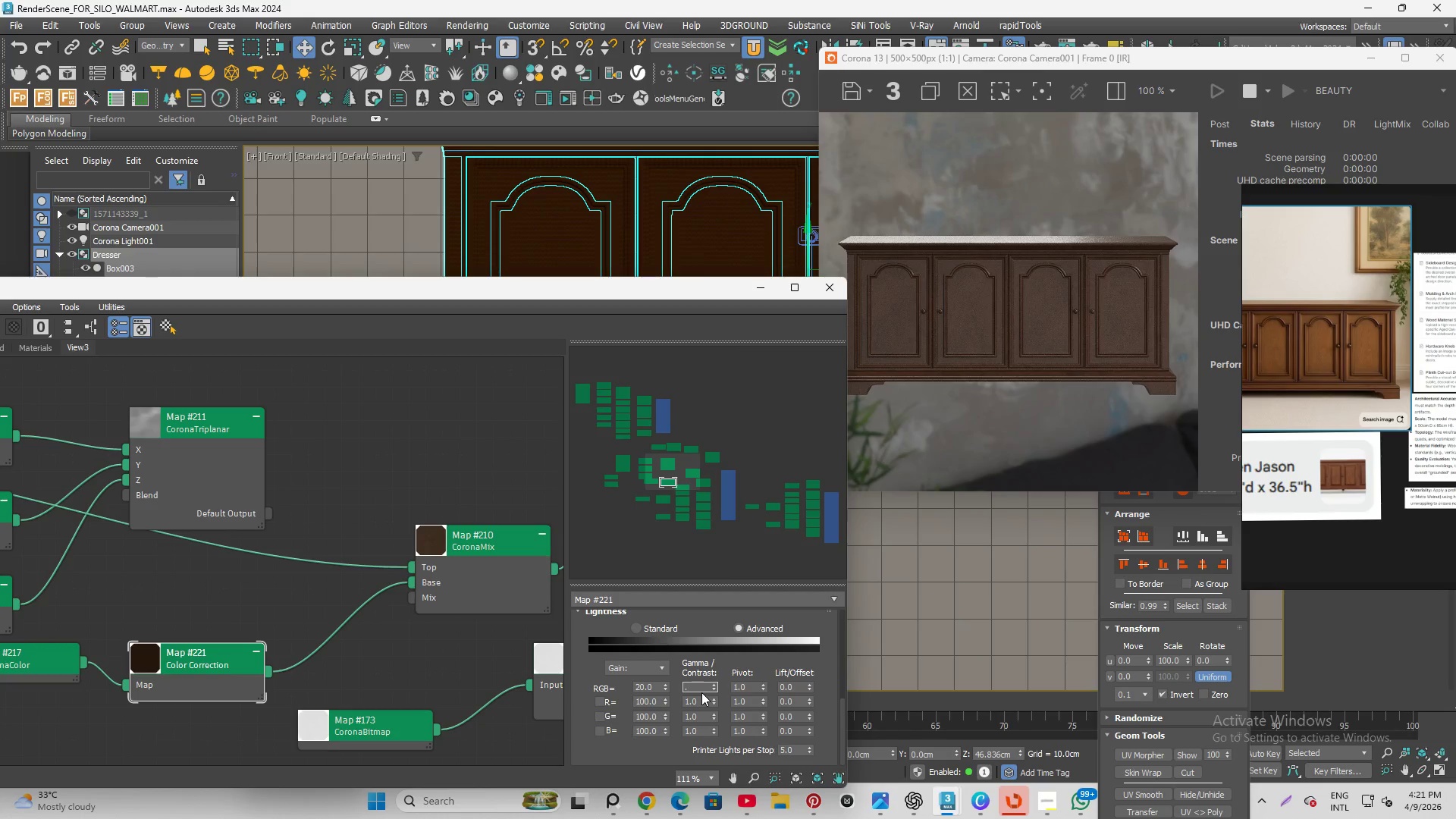 
key(Numpad9)
 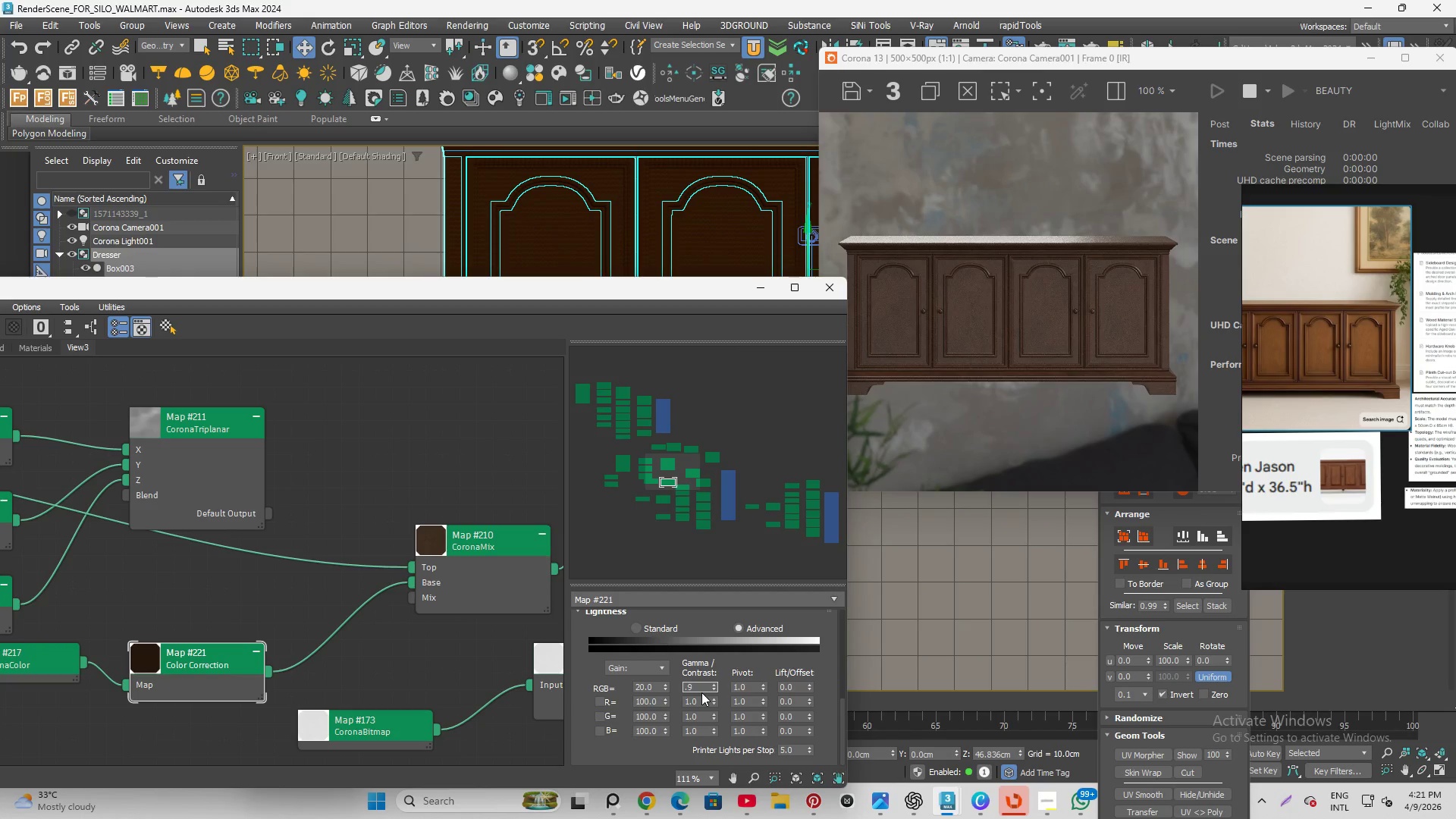 
key(Enter)
 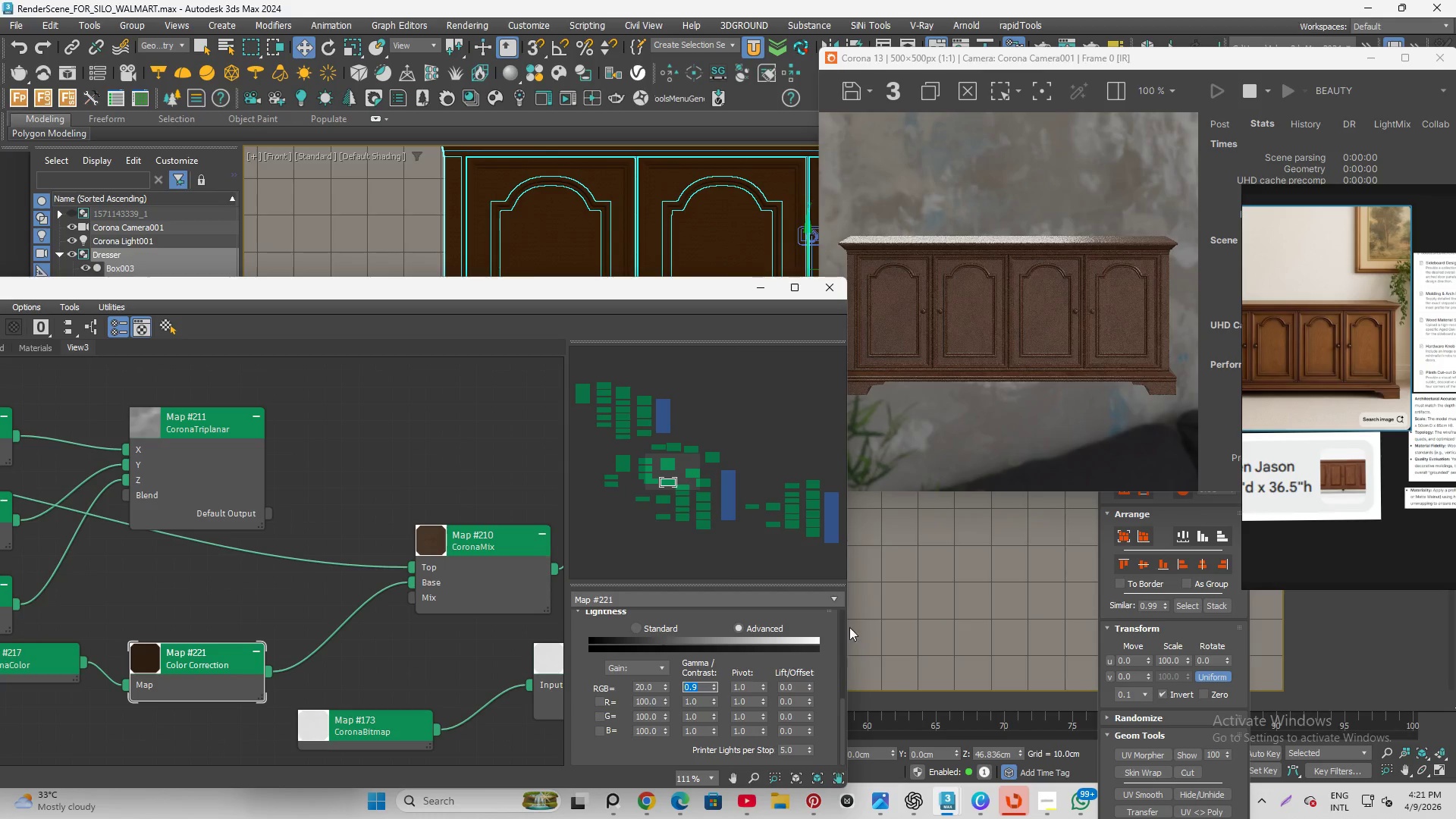 
scroll: coordinate [1086, 265], scroll_direction: up, amount: 2.0
 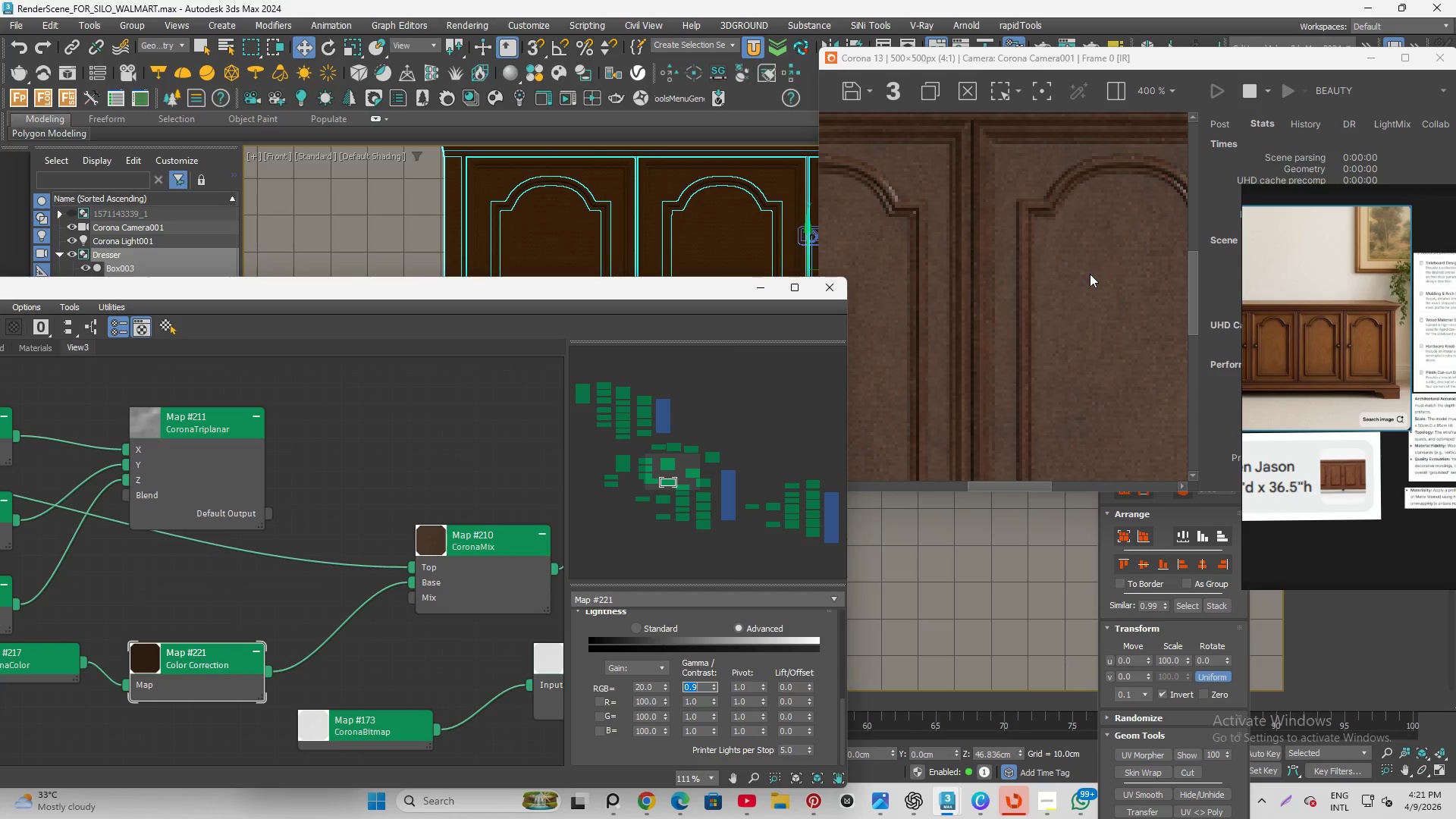 
scroll: coordinate [1090, 297], scroll_direction: down, amount: 2.0
 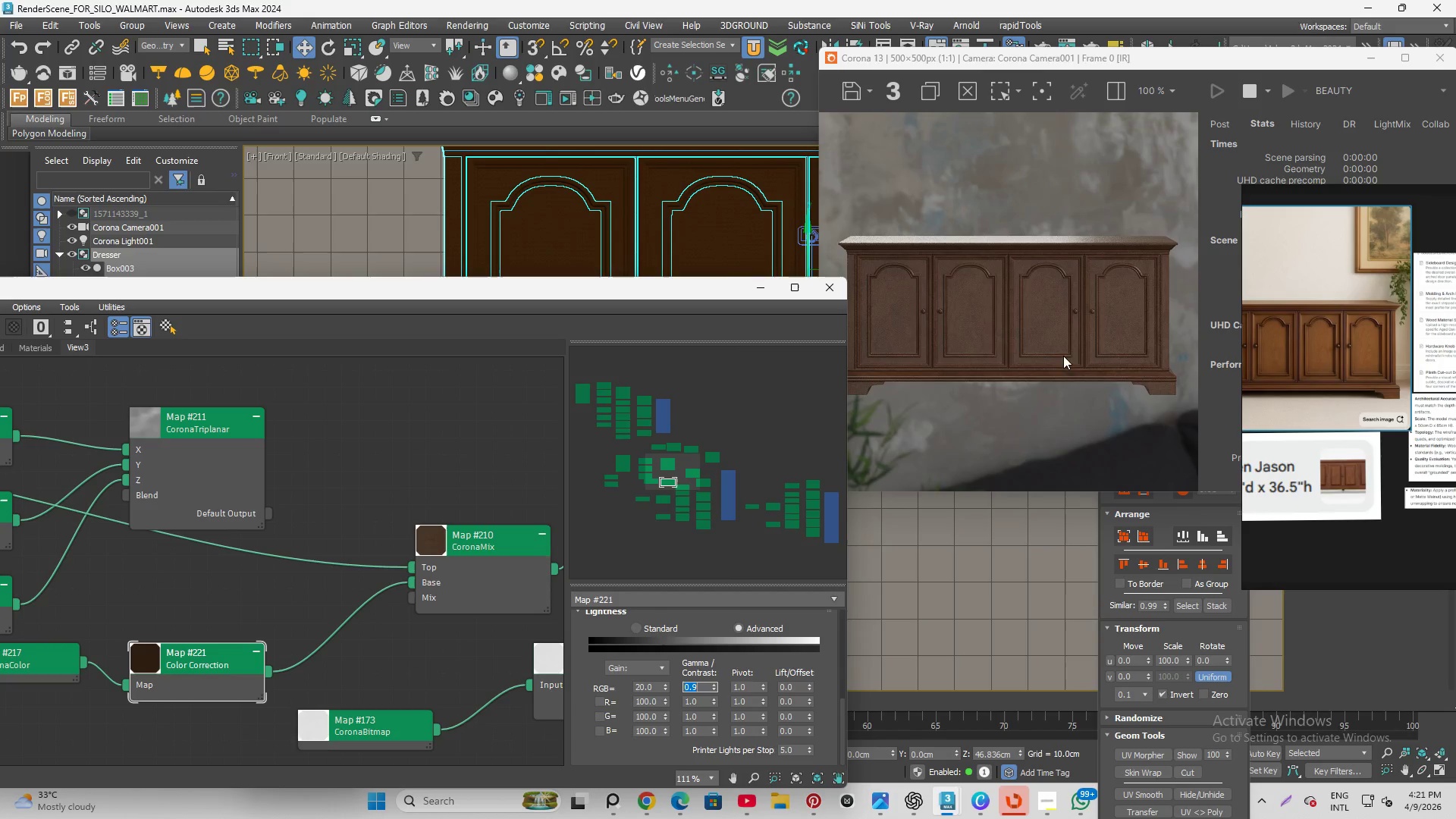 
scroll: coordinate [1123, 322], scroll_direction: none, amount: 0.0
 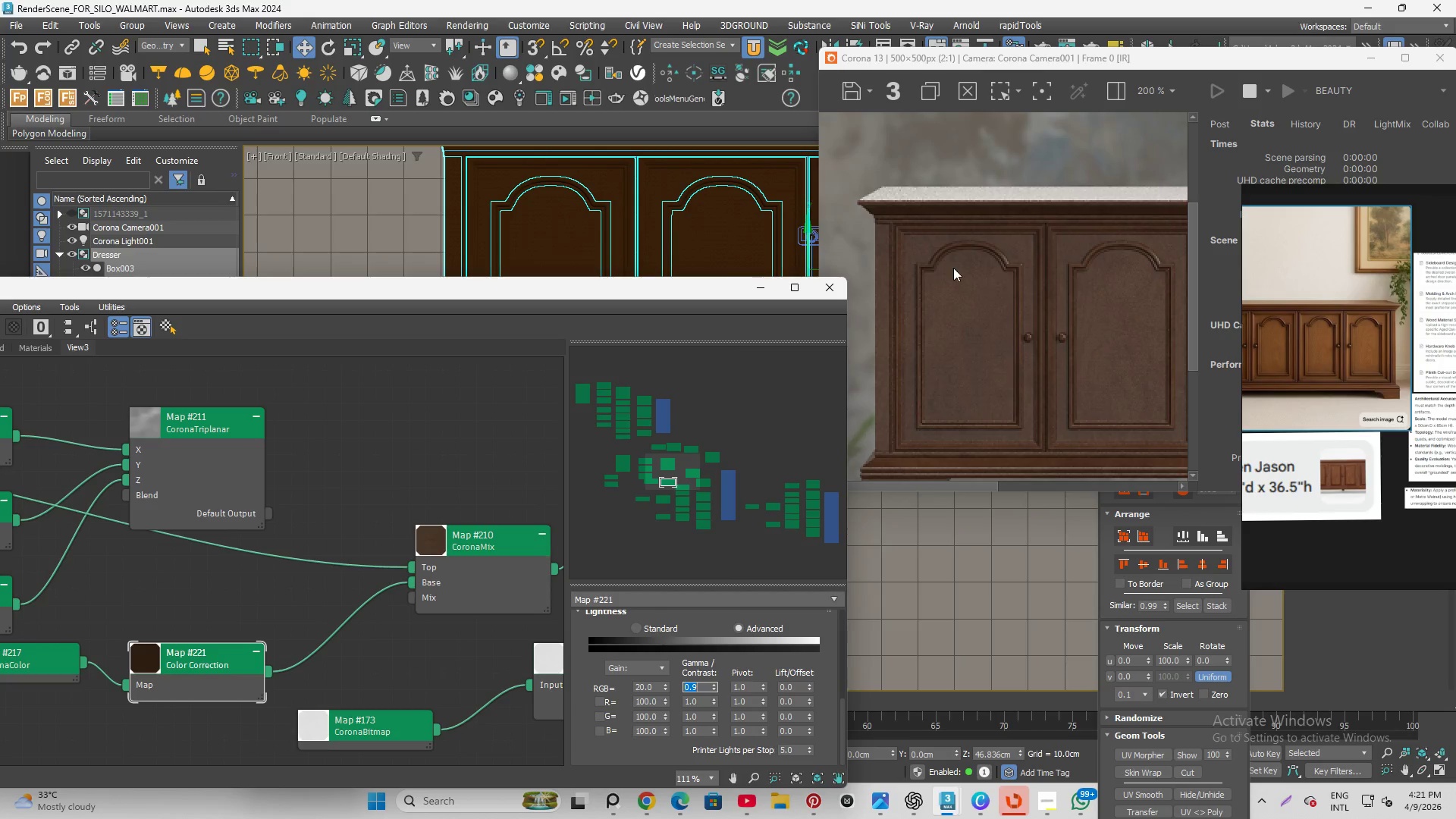 
scroll: coordinate [949, 258], scroll_direction: up, amount: 1.0
 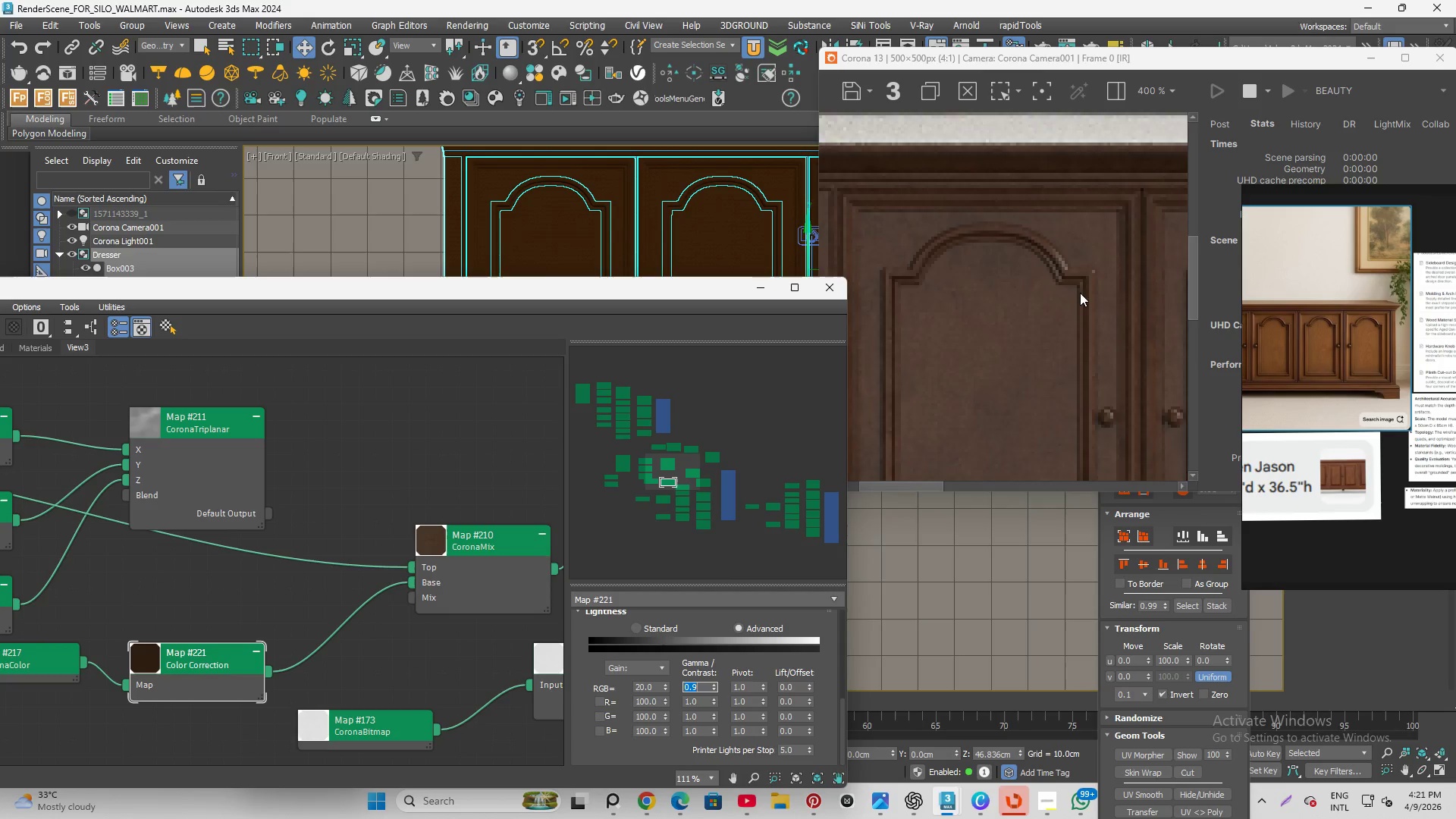 
scroll: coordinate [1080, 297], scroll_direction: down, amount: 2.0
 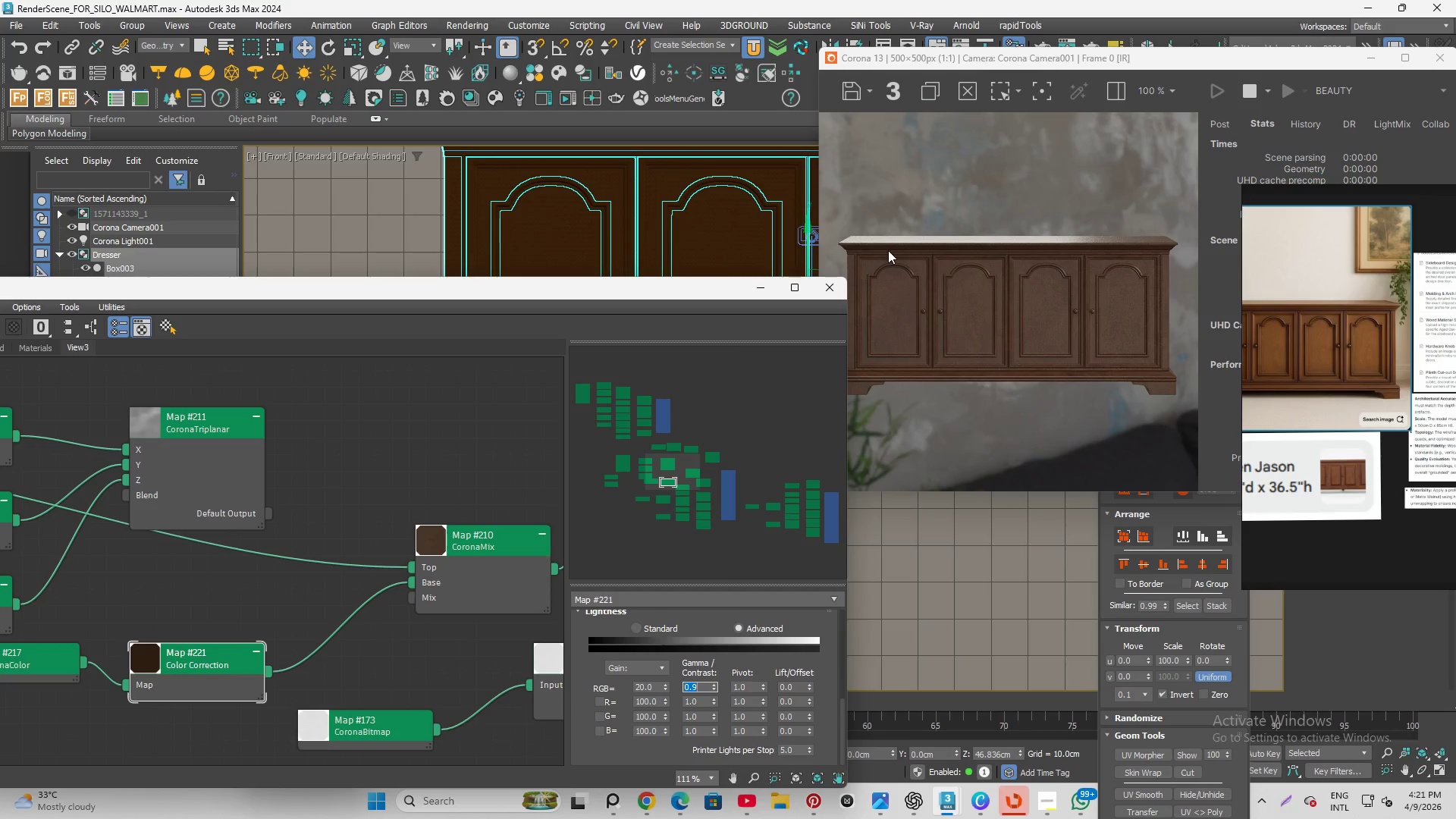 
scroll: coordinate [901, 250], scroll_direction: up, amount: 2.0
 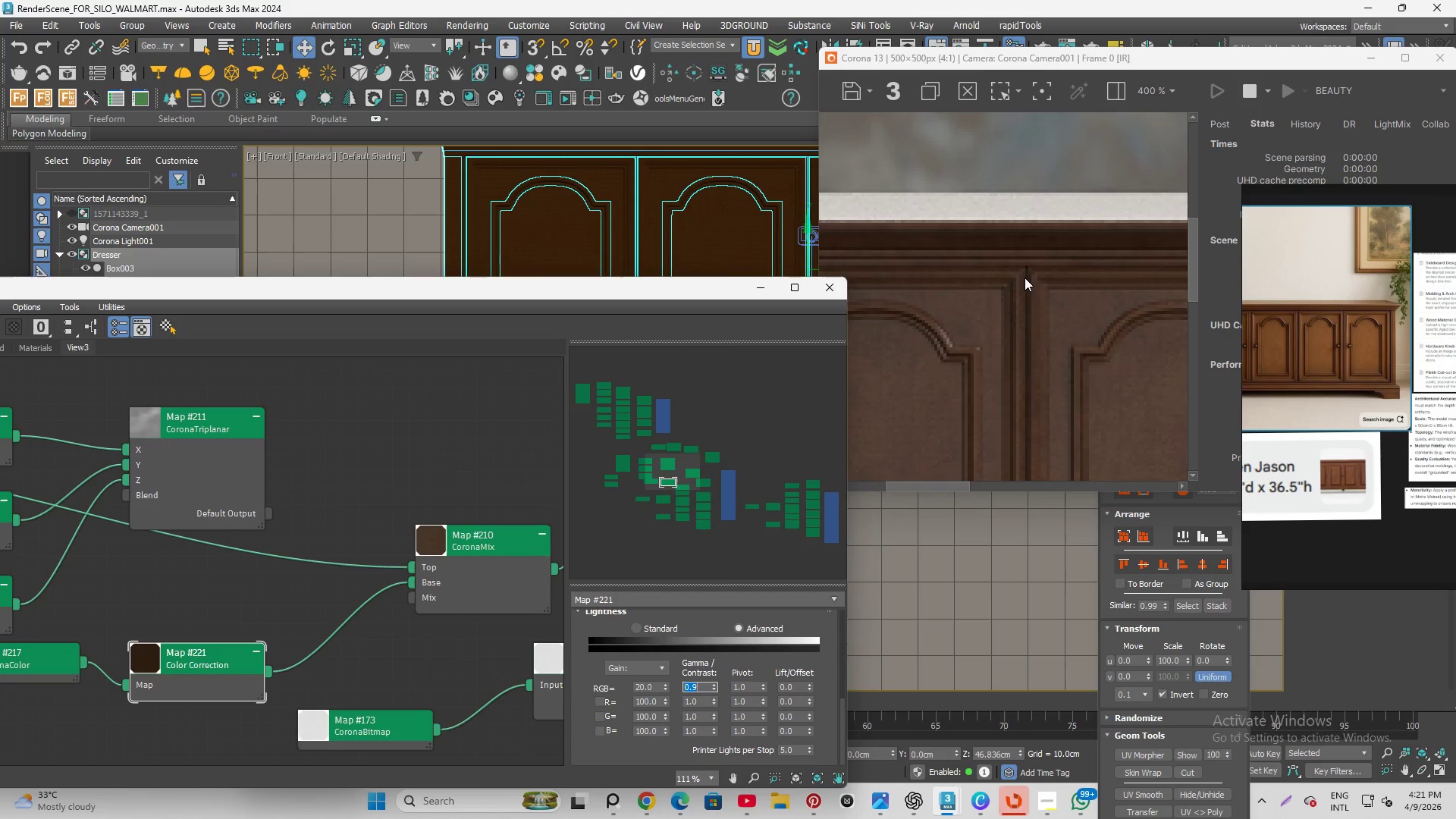 
scroll: coordinate [1028, 296], scroll_direction: down, amount: 2.0
 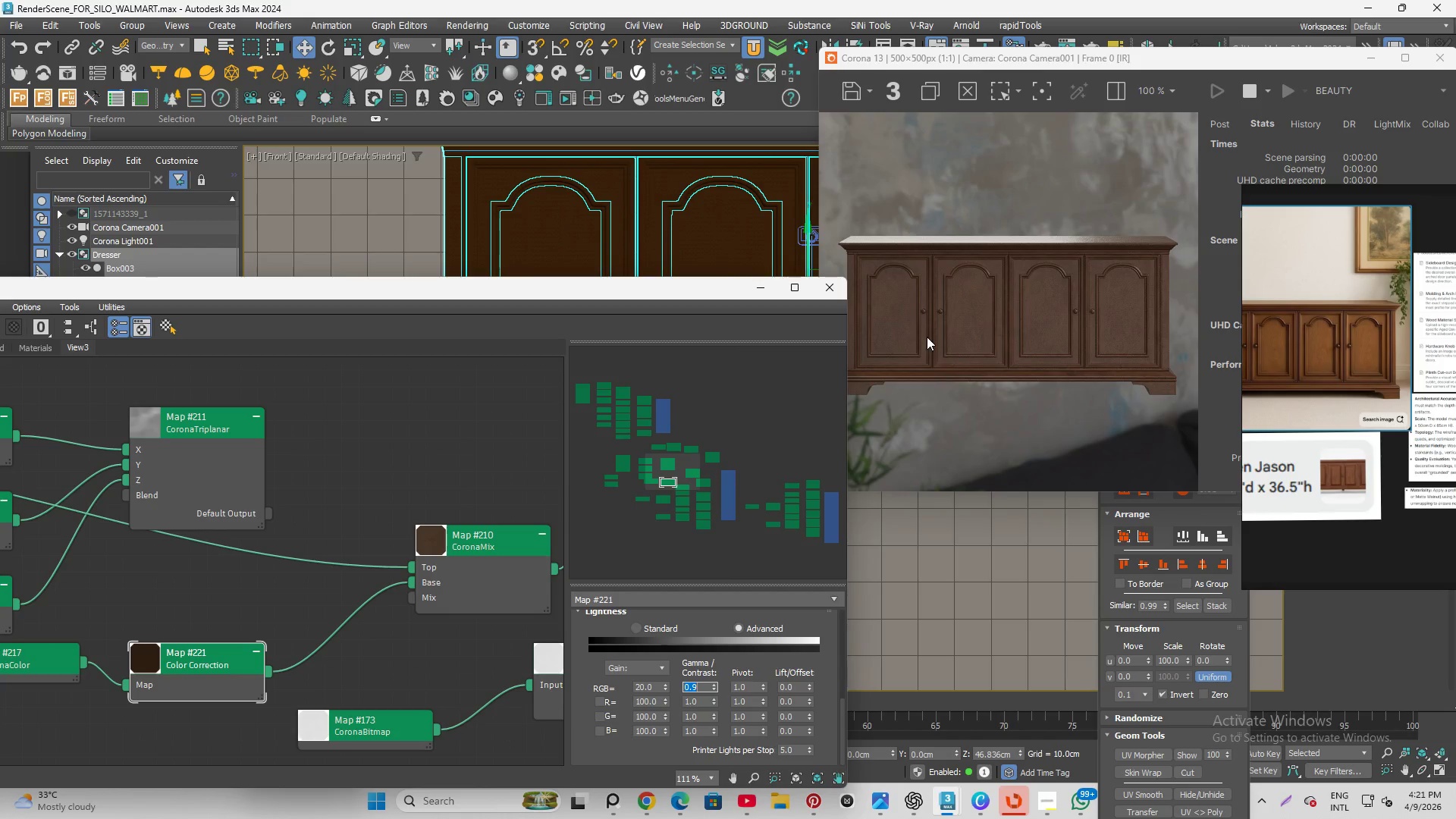 
scroll: coordinate [924, 337], scroll_direction: up, amount: 1.0
 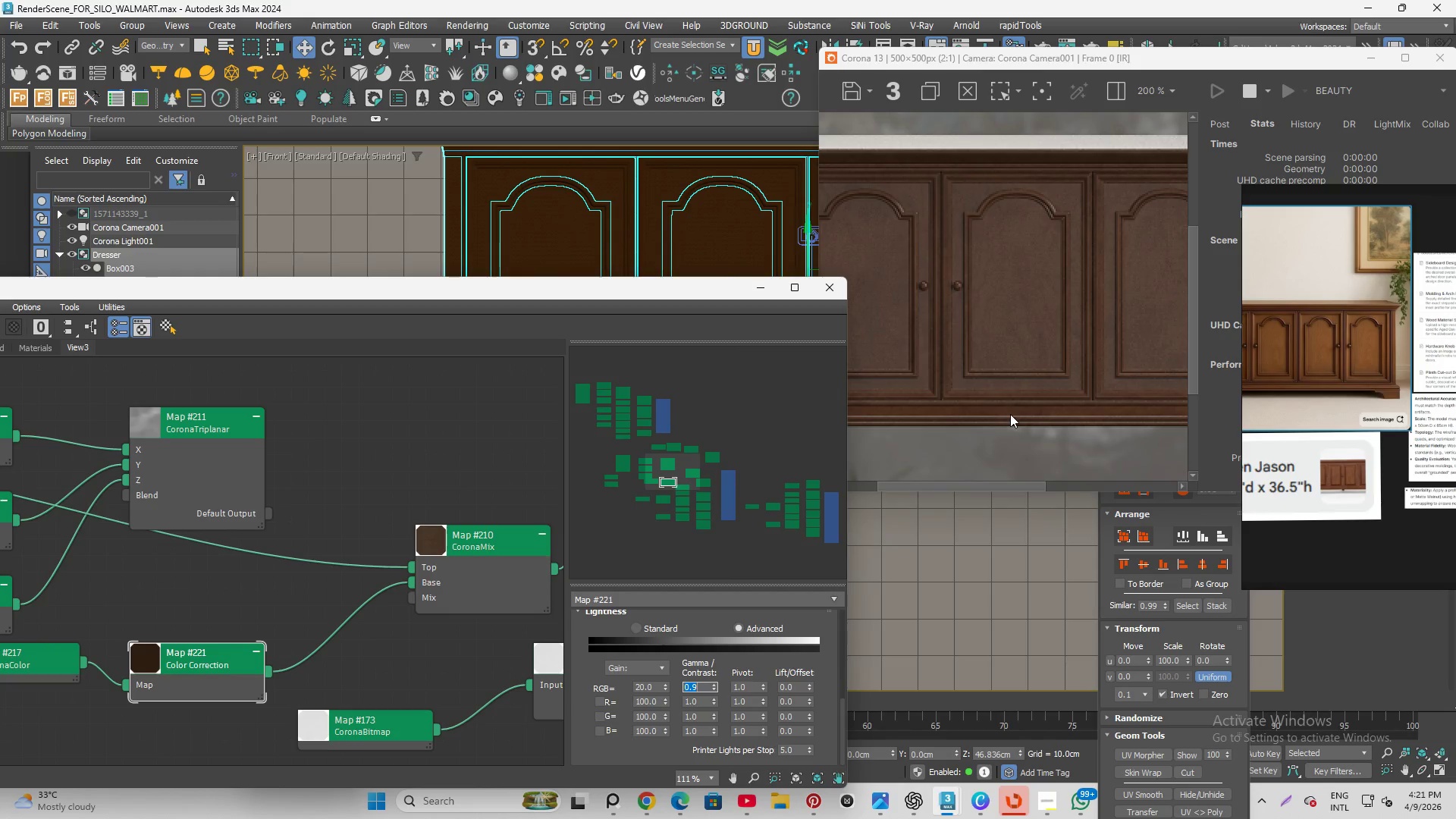 
scroll: coordinate [601, 215], scroll_direction: down, amount: 12.0
 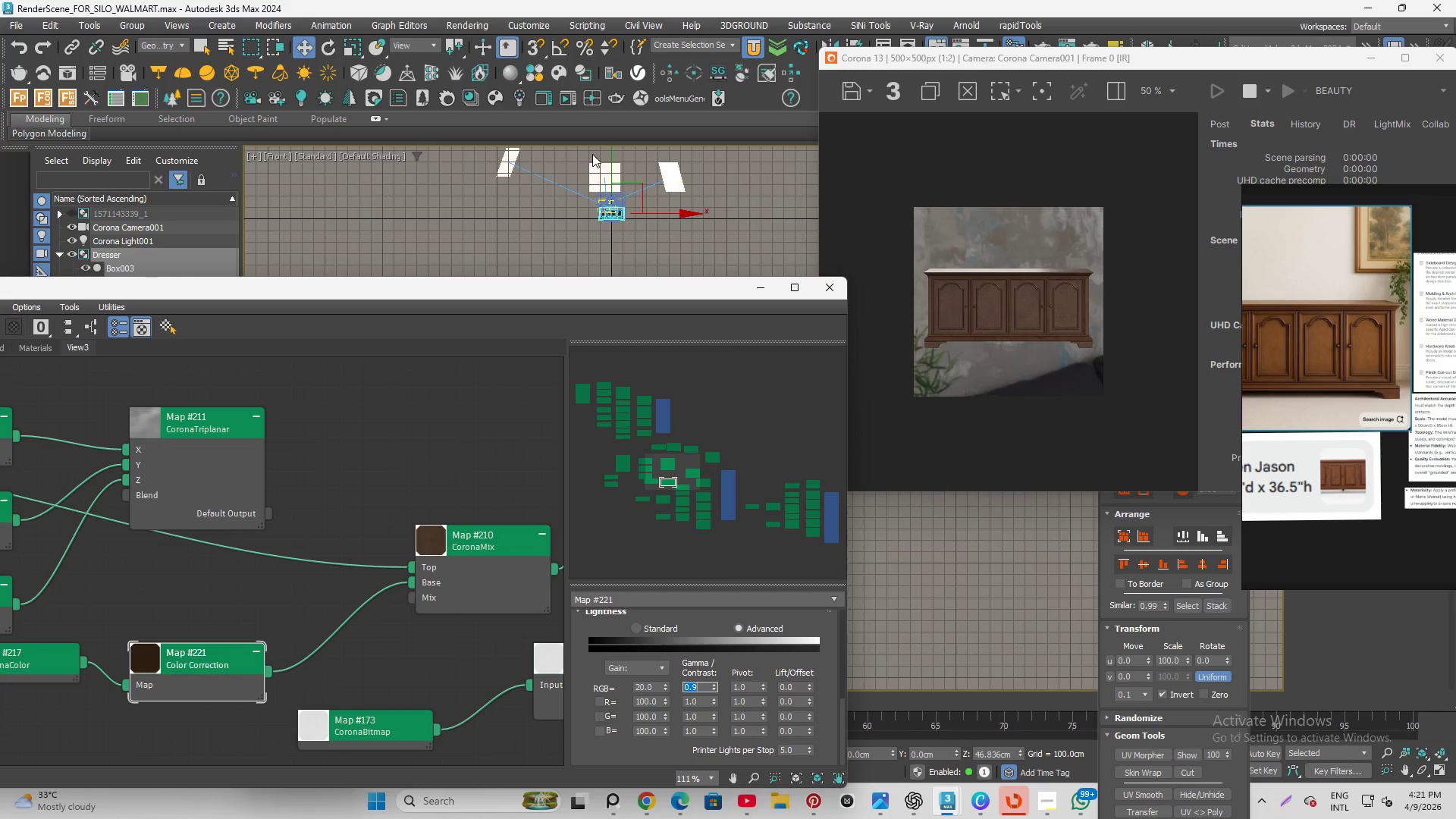 
scroll: coordinate [597, 159], scroll_direction: up, amount: 3.0
 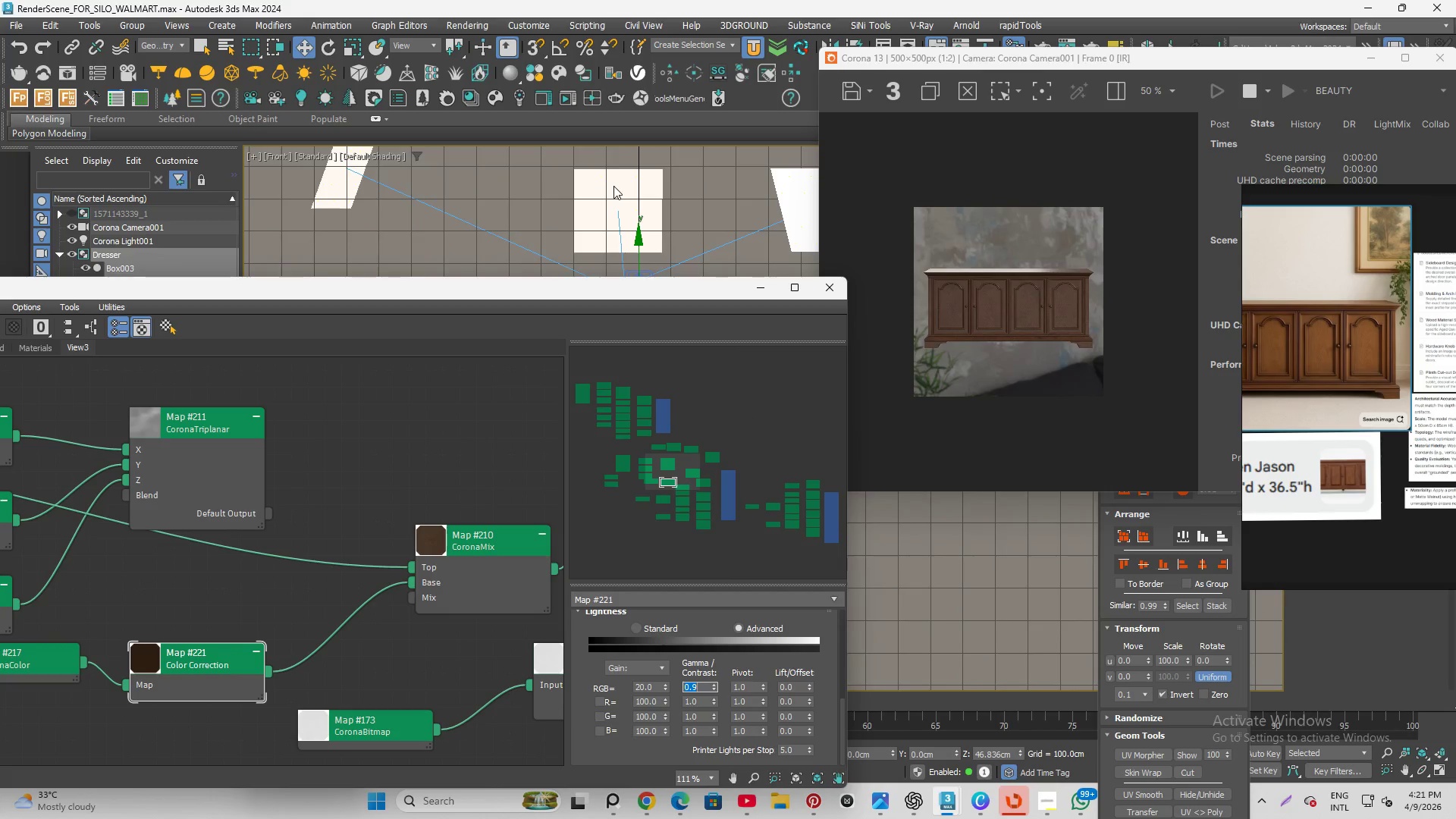 
left_click([613, 186])
 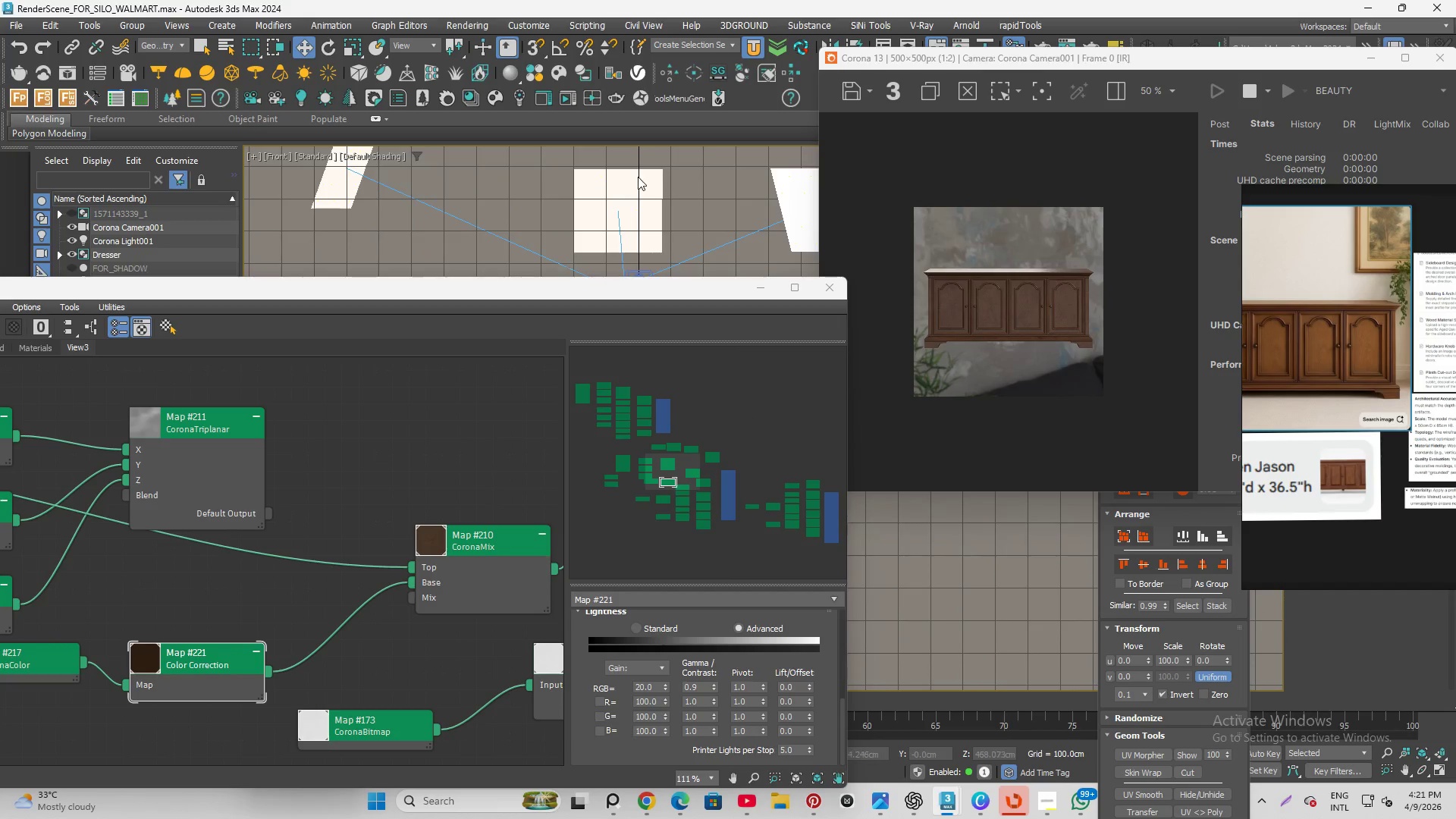 
left_click([637, 181])
 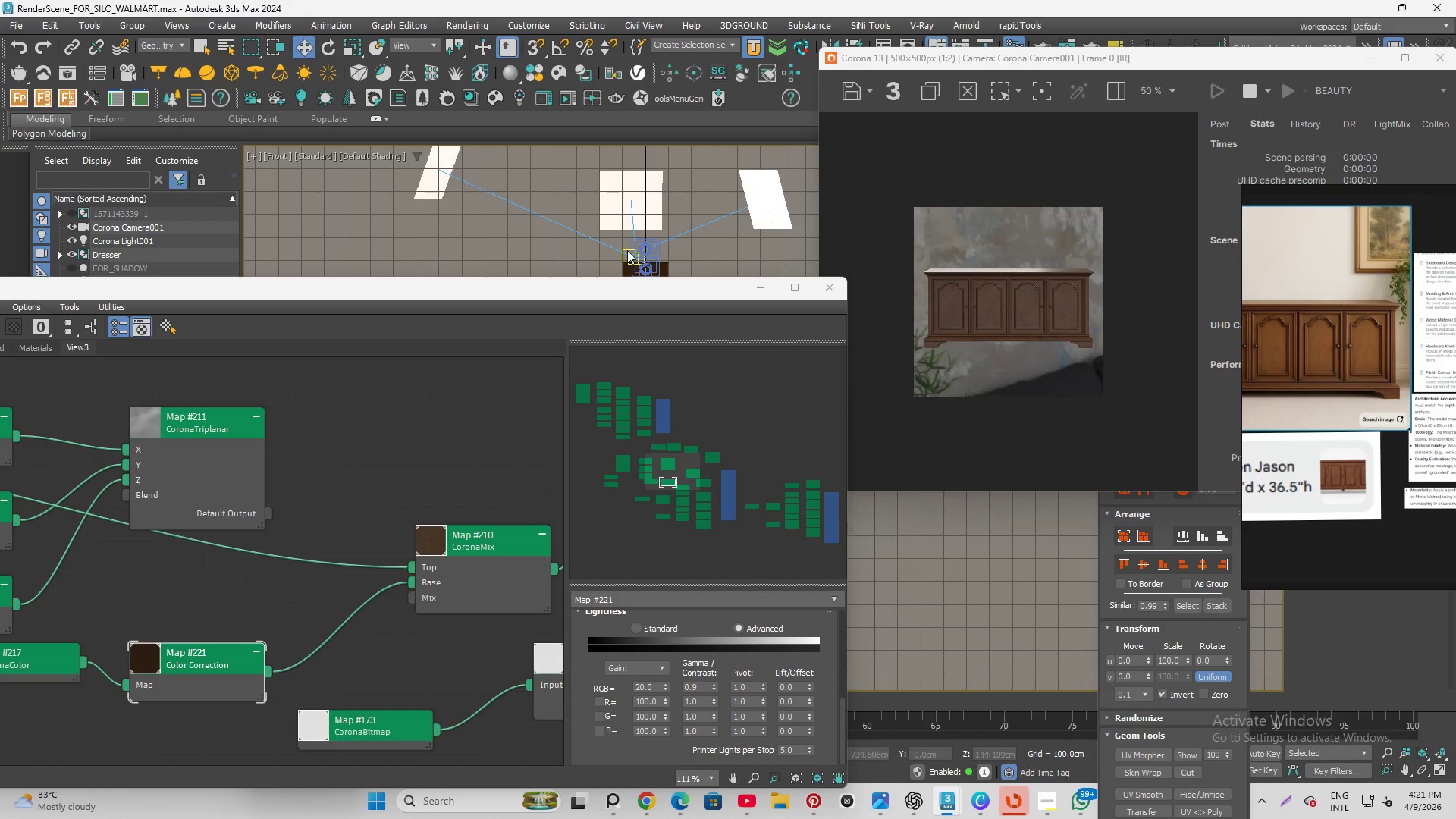 
scroll: coordinate [625, 184], scroll_direction: down, amount: 2.0
 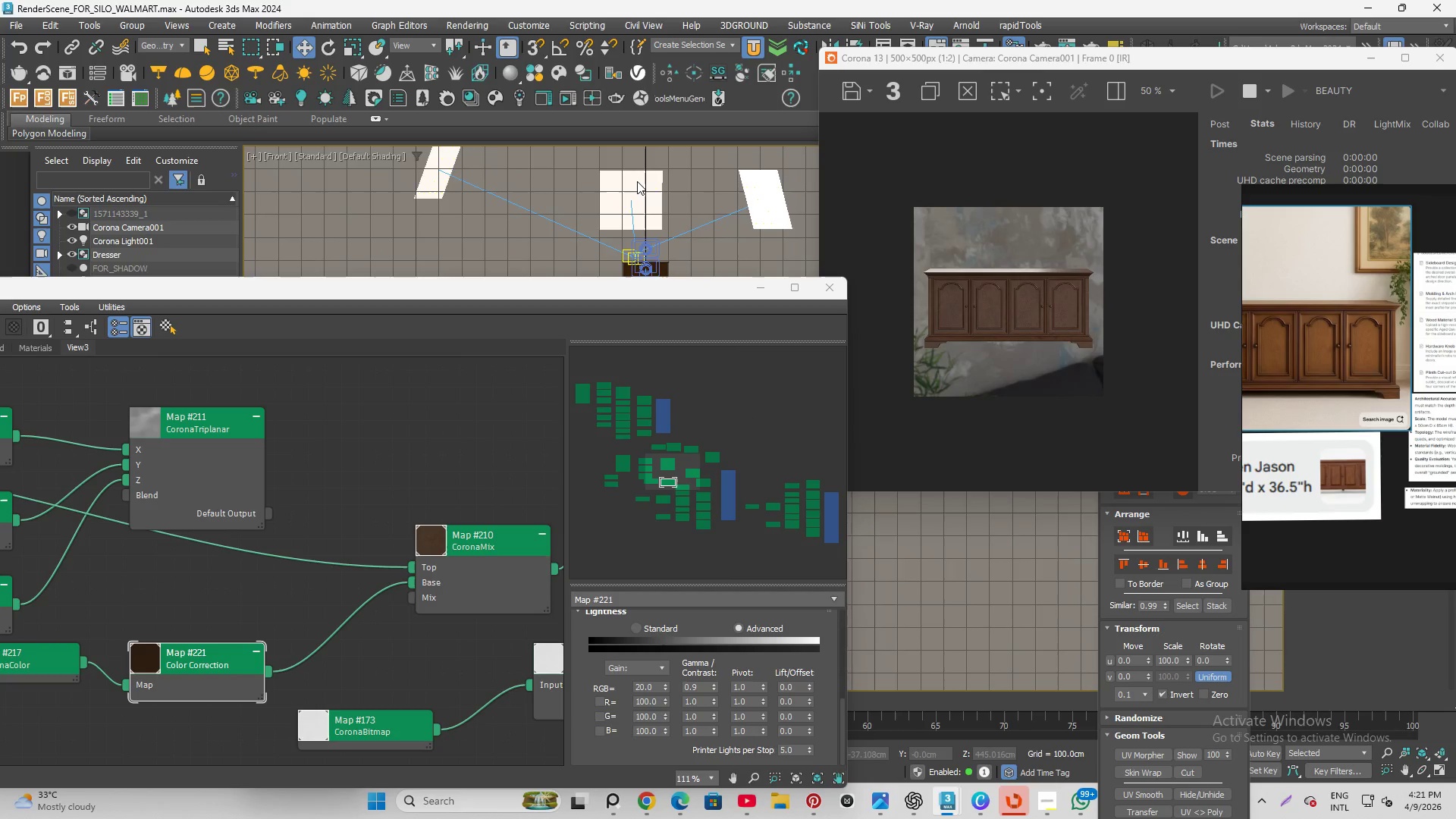 
left_click([640, 195])
 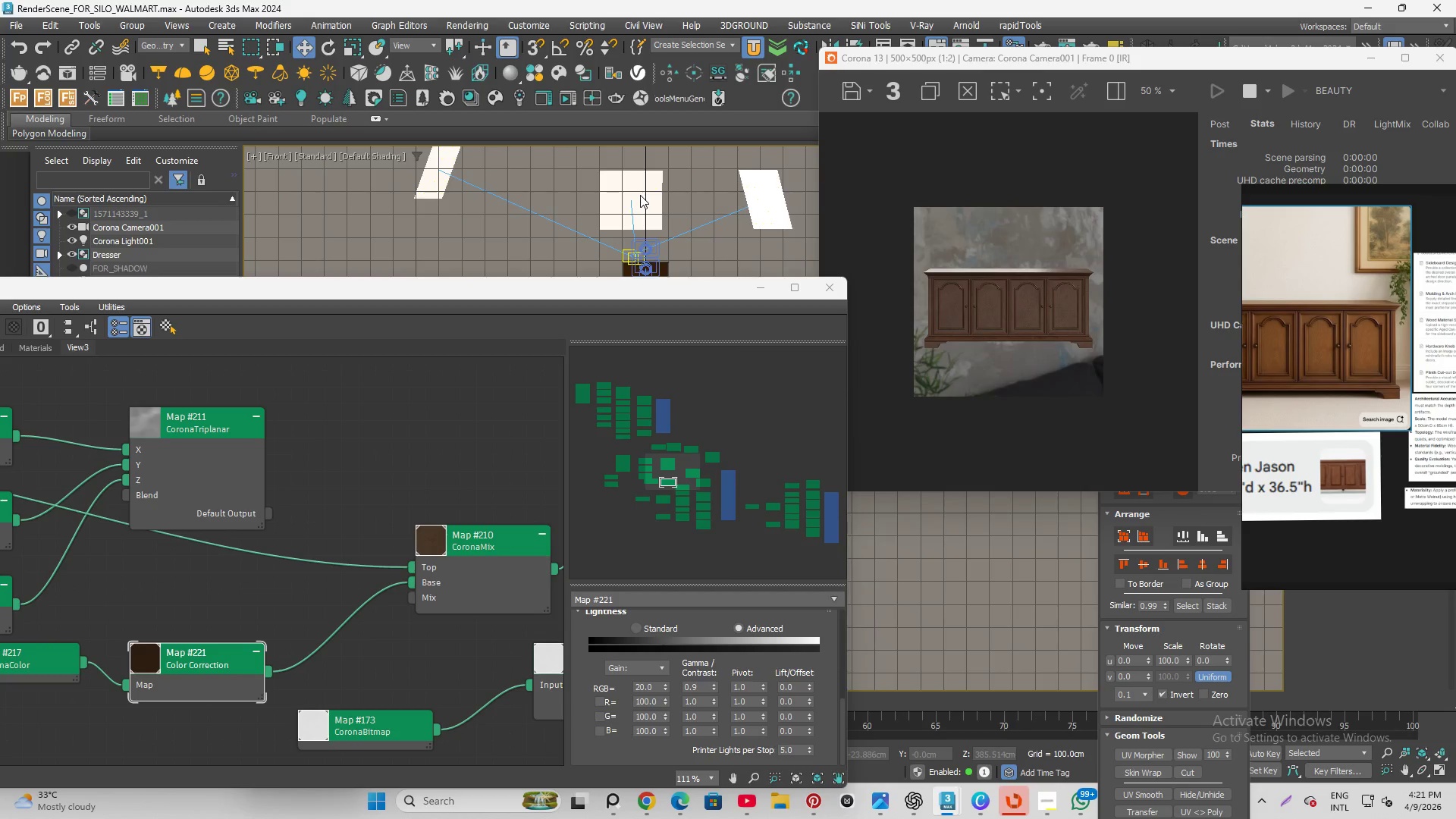 
key(W)
 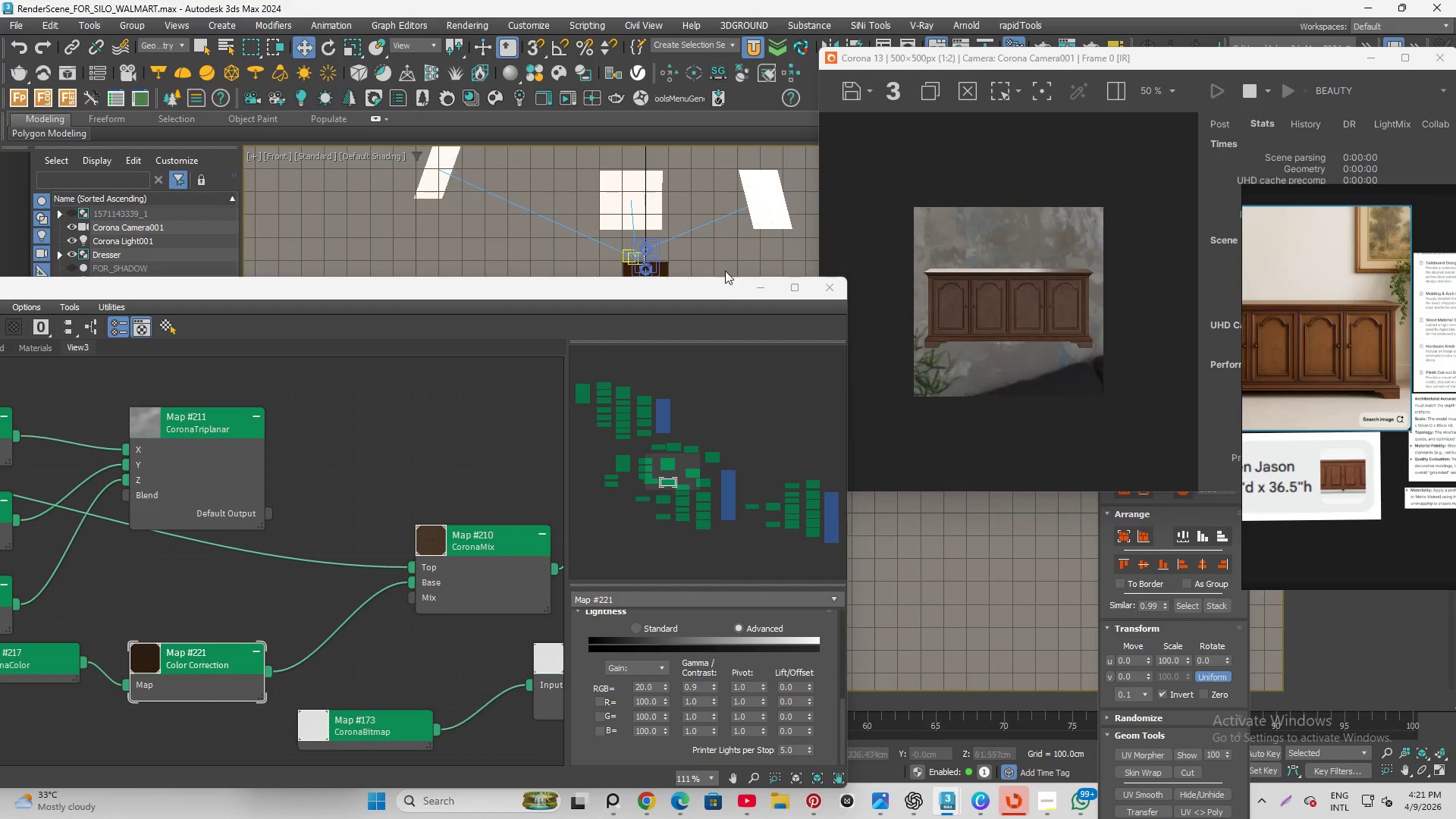 
left_click_drag(start_coordinate=[702, 286], to_coordinate=[599, 350])
 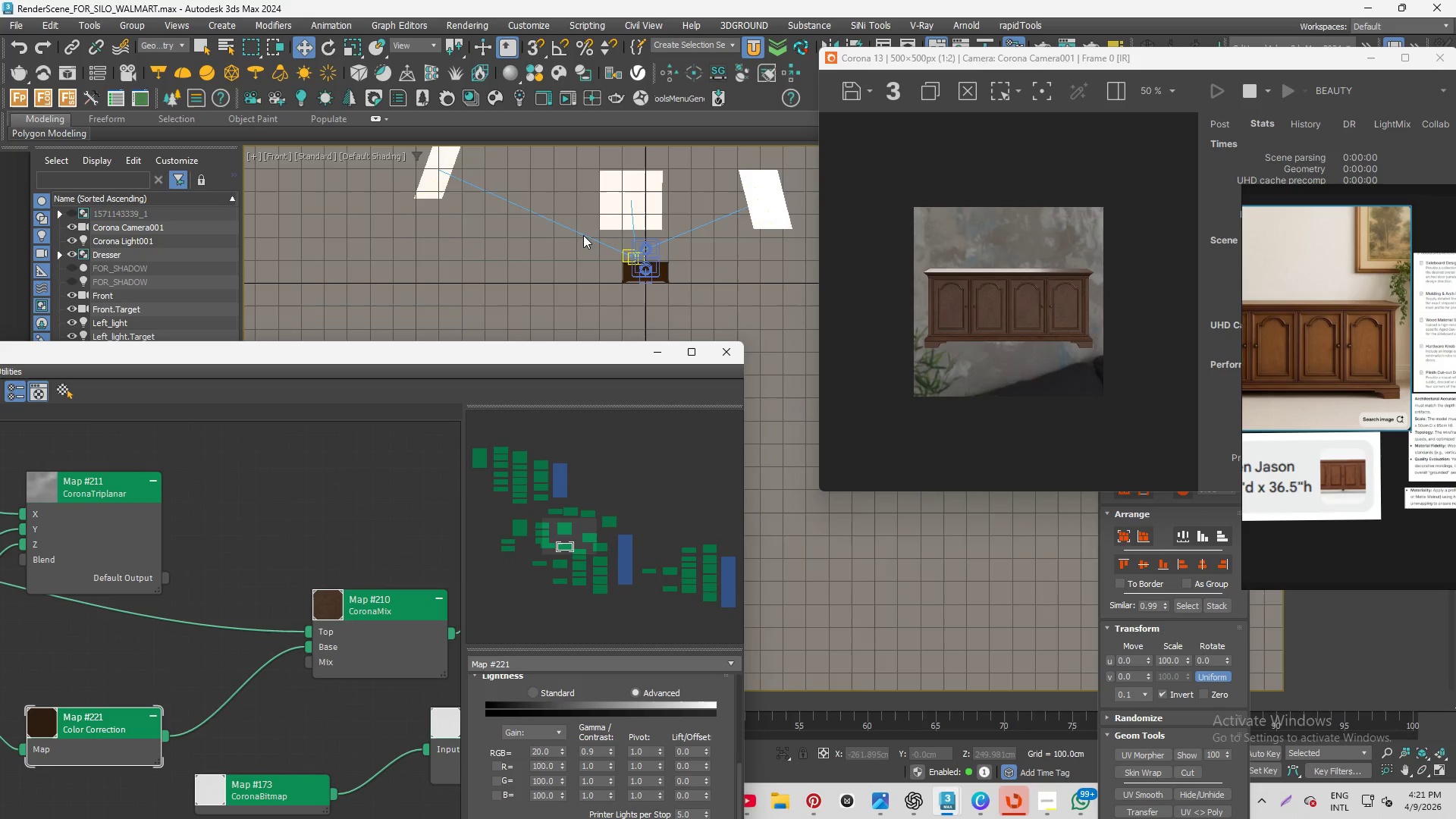 
scroll: coordinate [583, 239], scroll_direction: none, amount: 0.0
 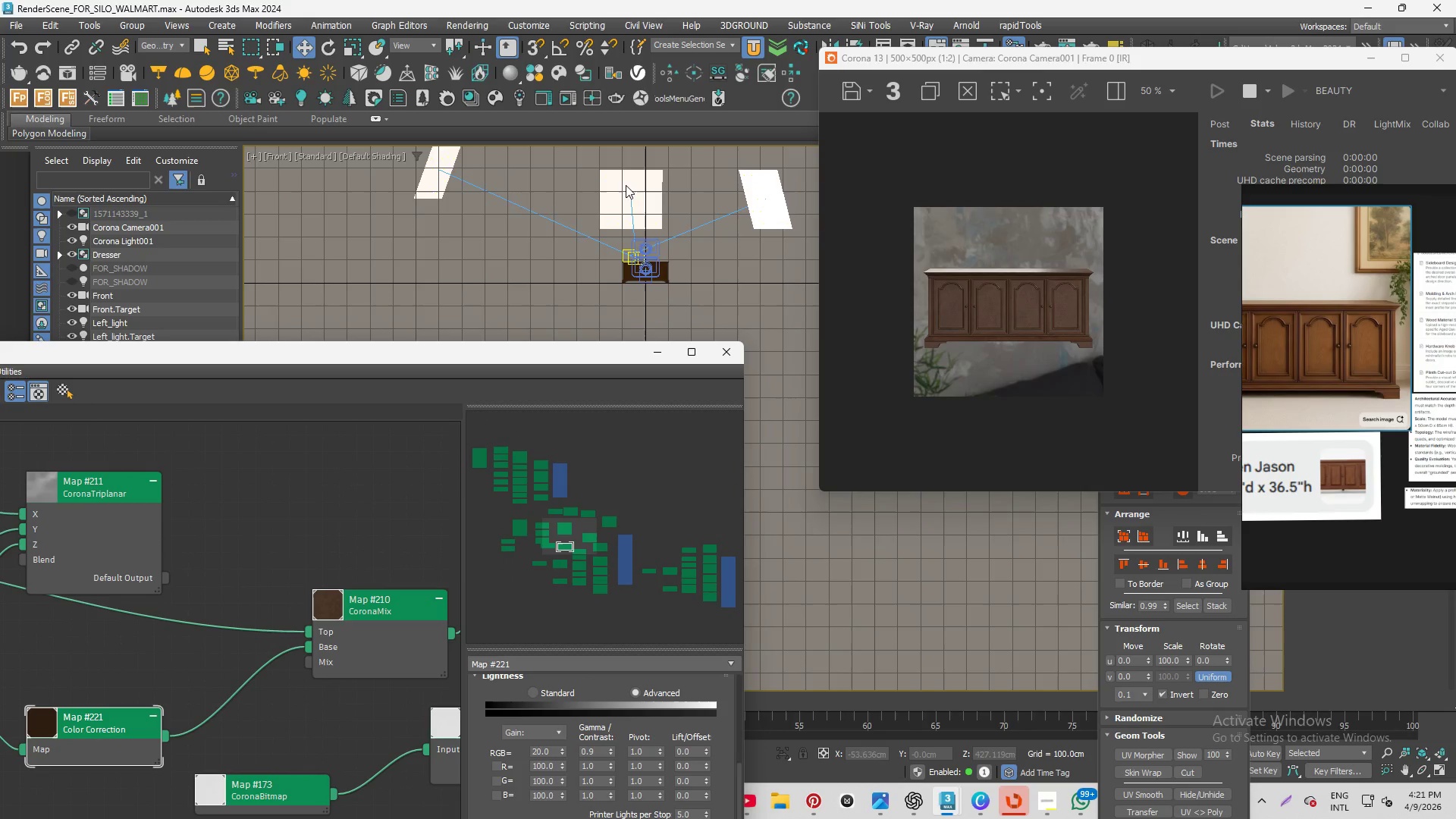 
hold_key(key=AltLeft, duration=1.51)
 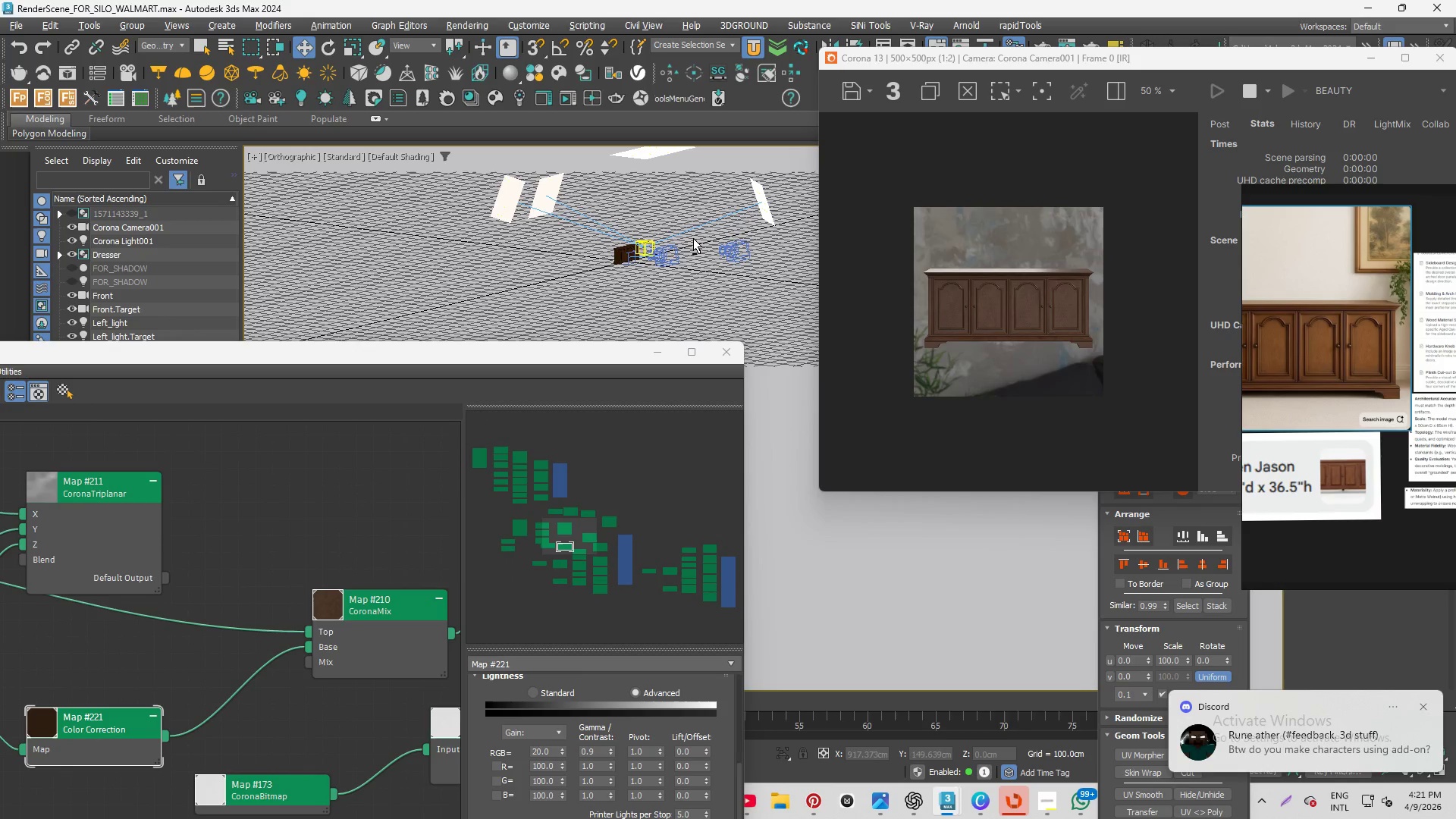 
scroll: coordinate [601, 221], scroll_direction: down, amount: 1.0
 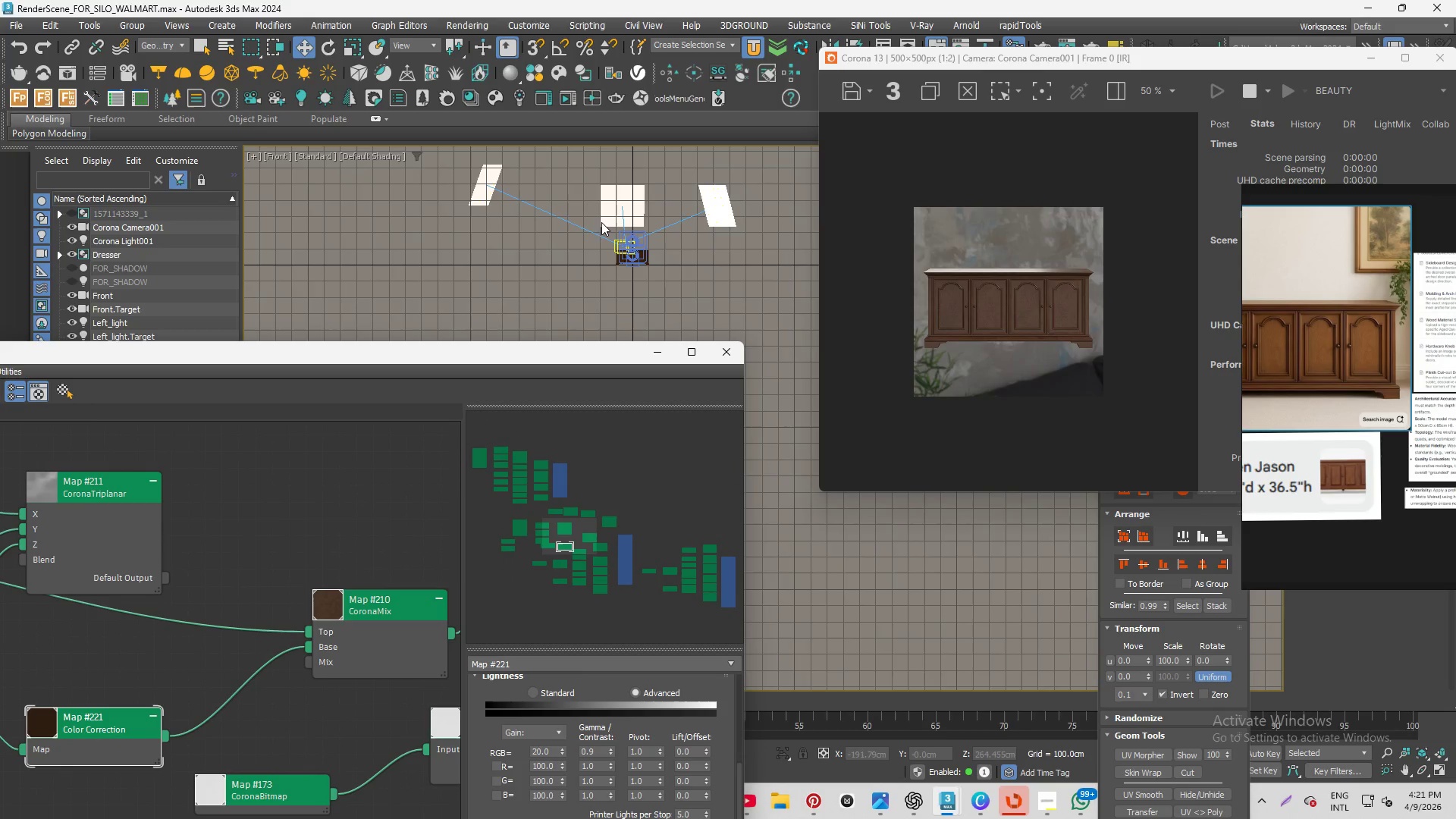 
key(Alt+AltLeft)
 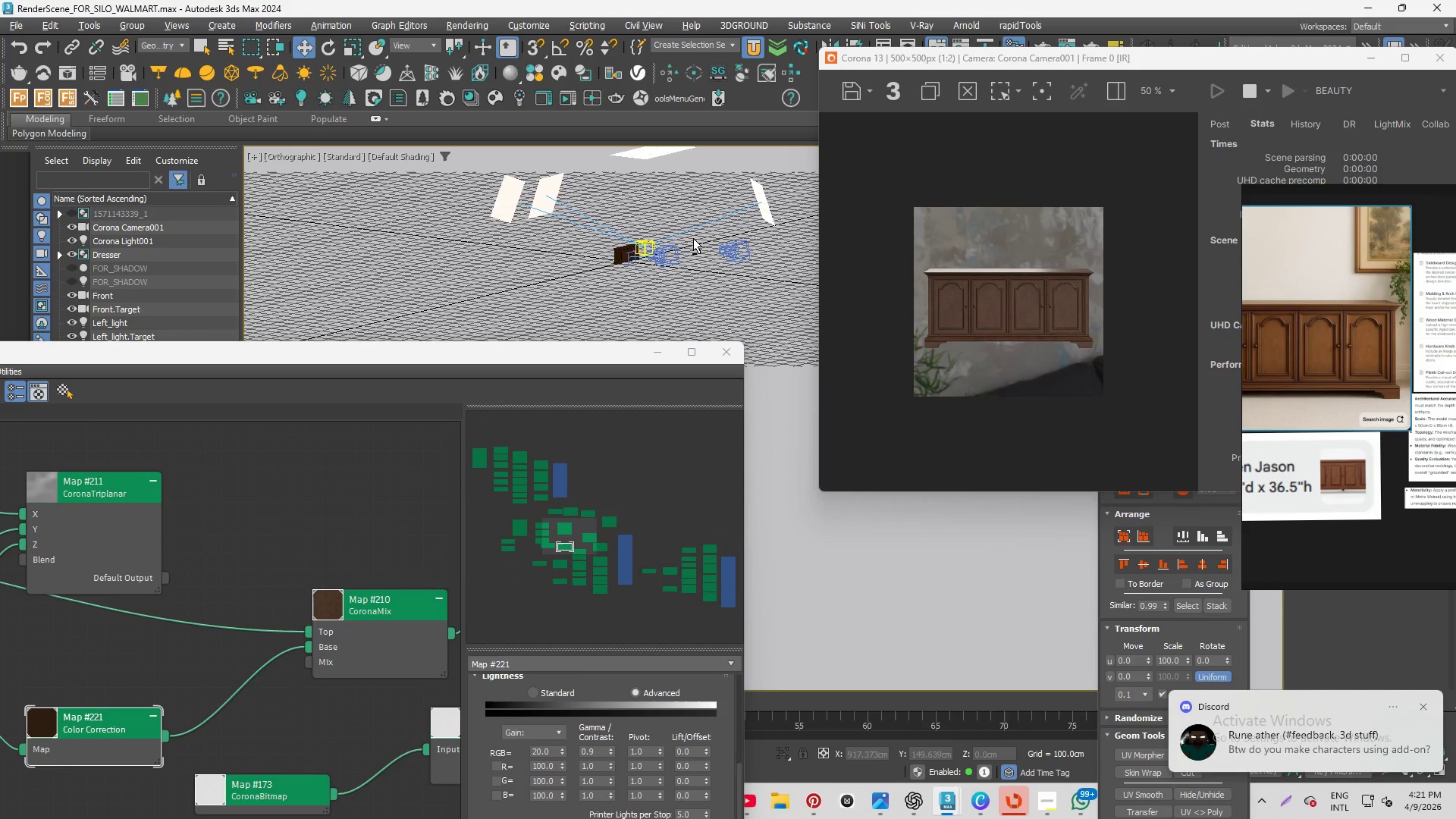 
key(Alt+AltLeft)
 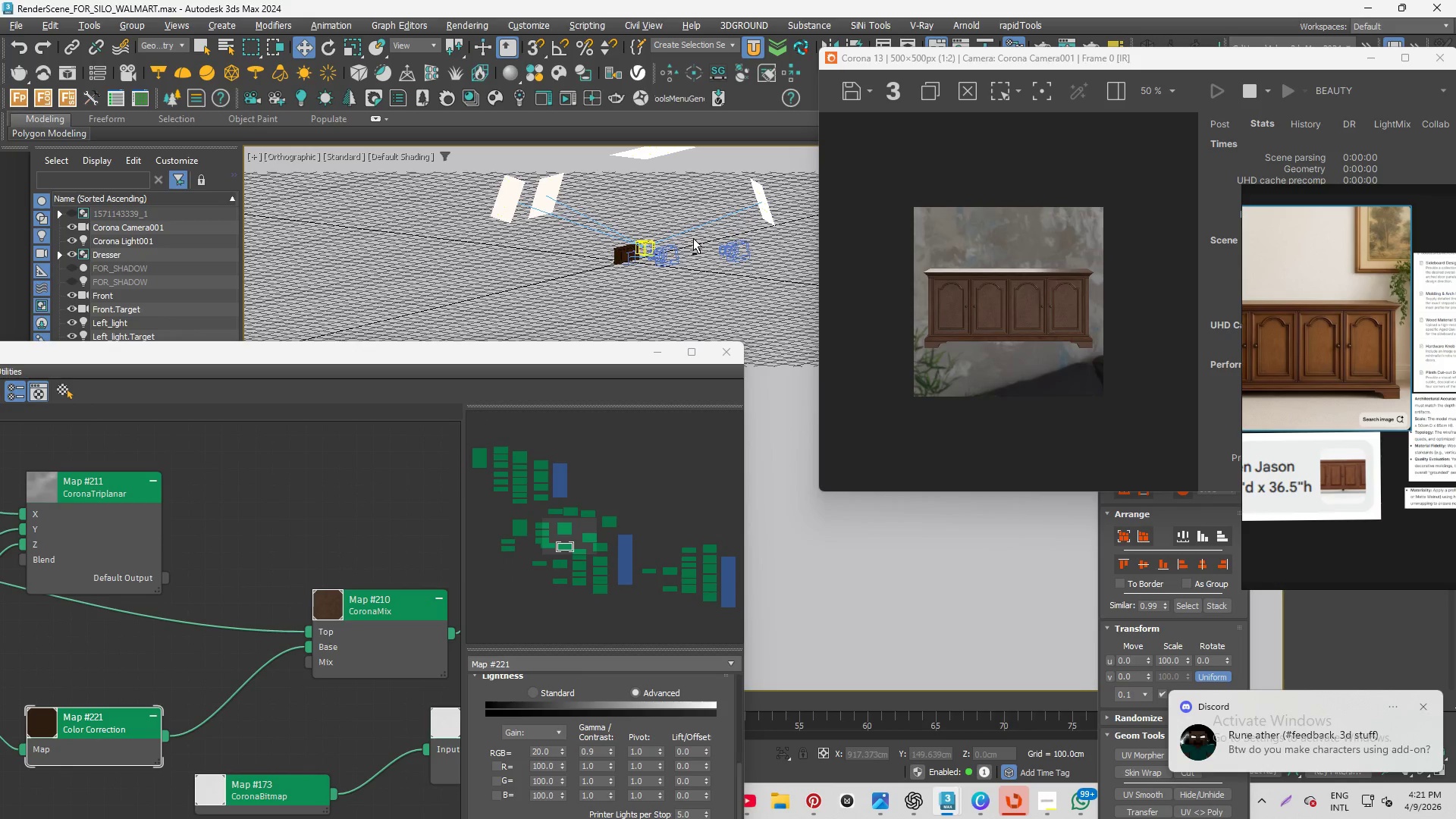 
key(Alt+AltLeft)
 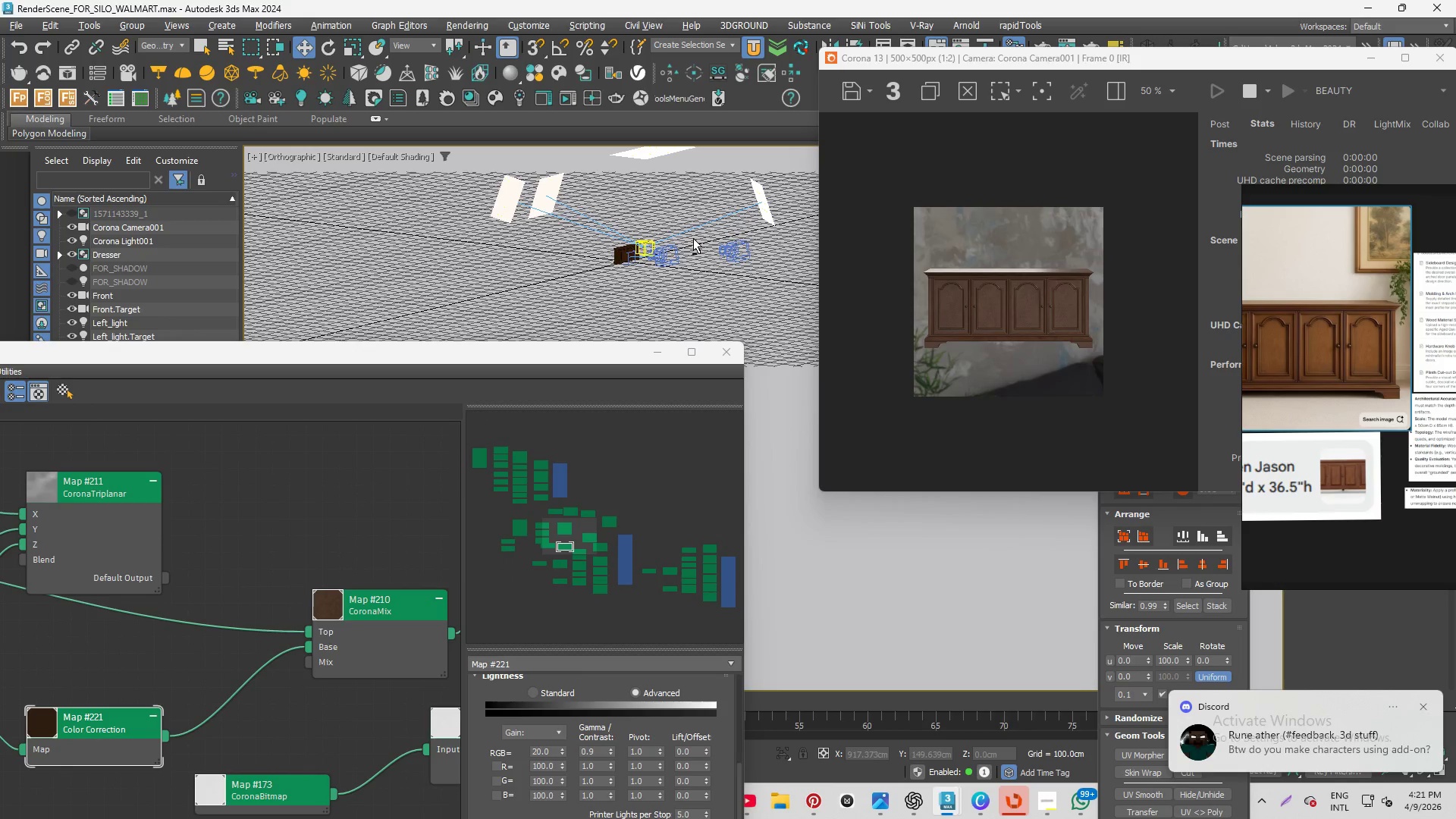 
key(Alt+AltLeft)
 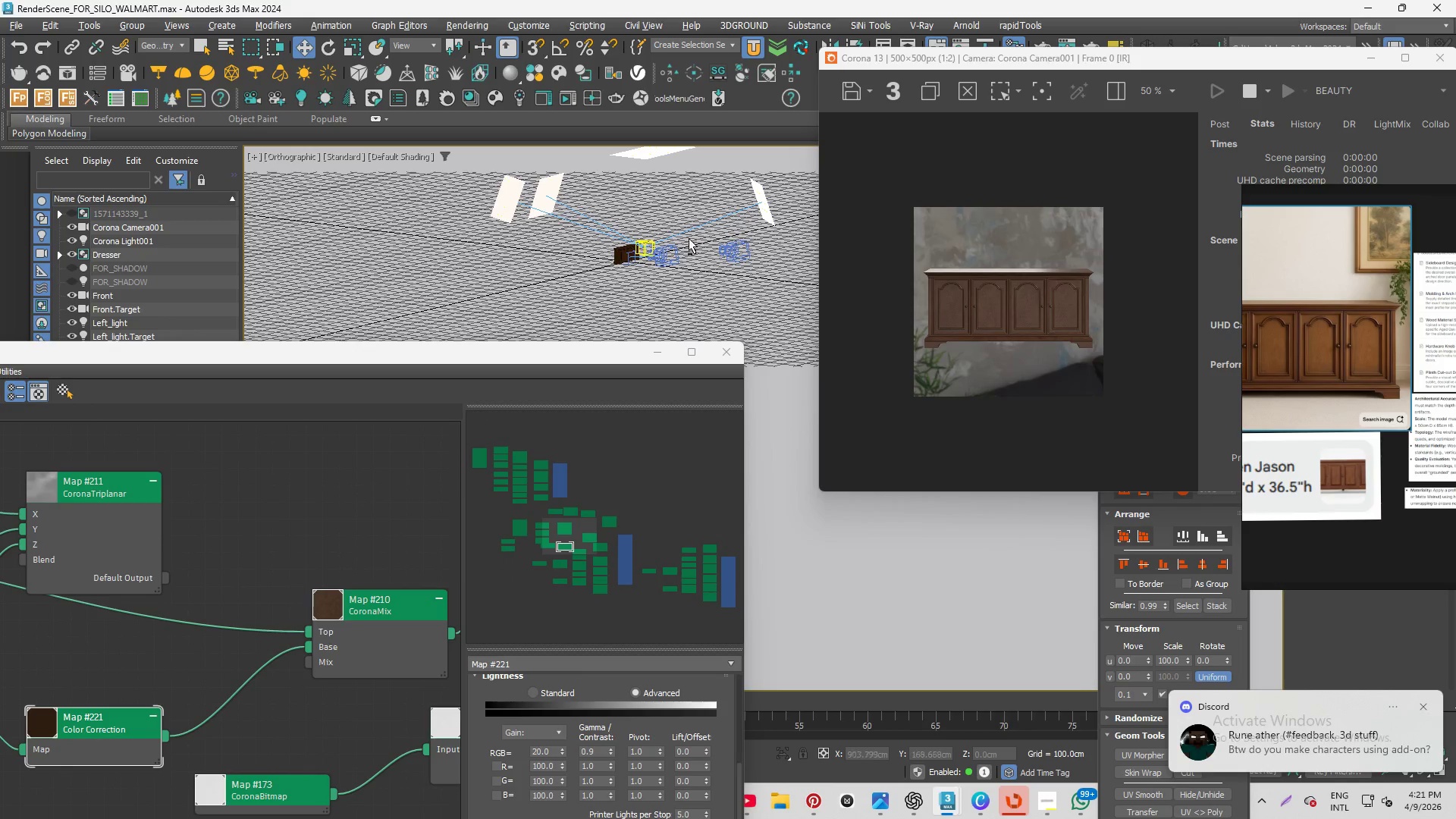 
key(Alt+AltLeft)
 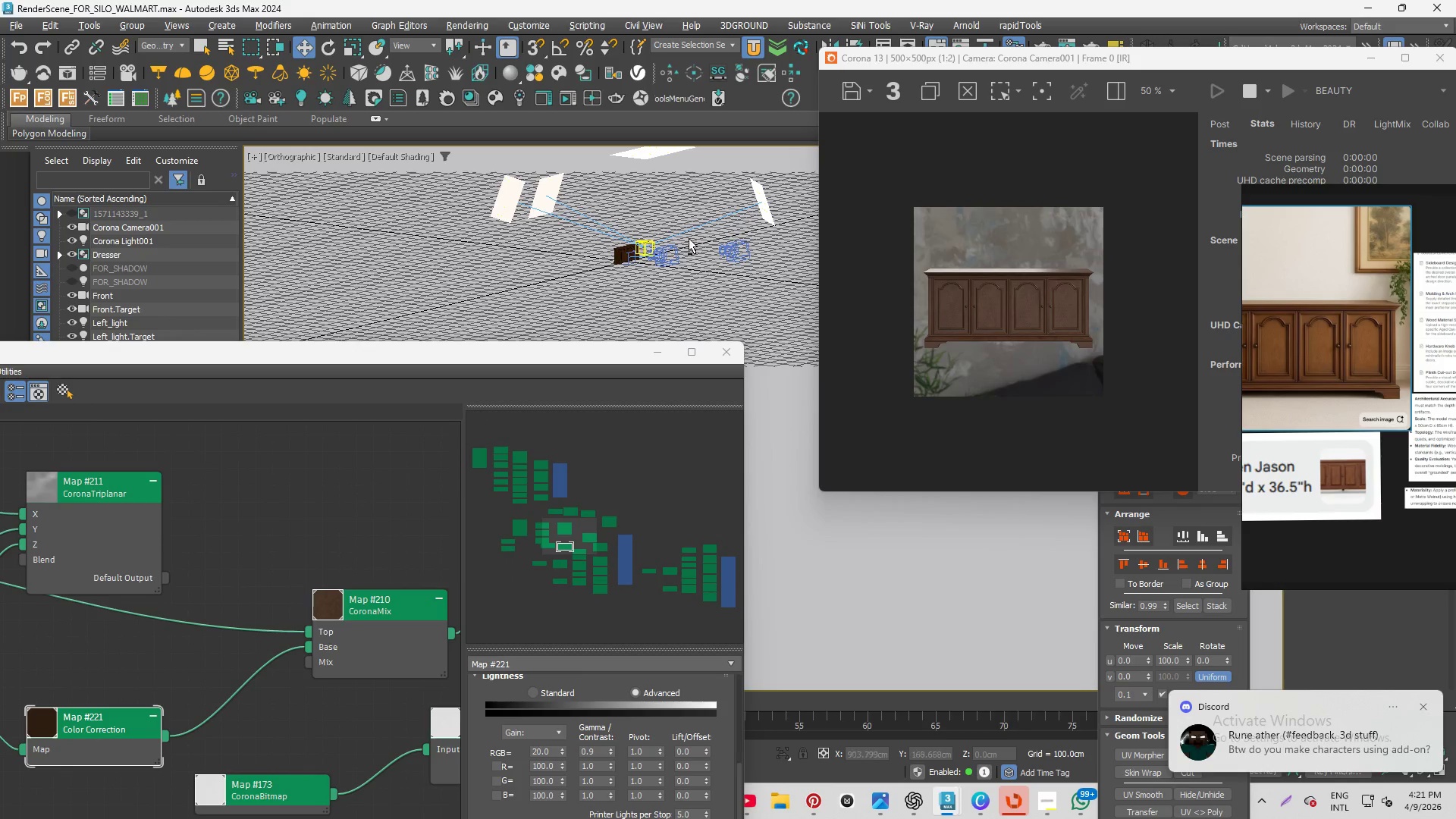 
key(Alt+AltLeft)
 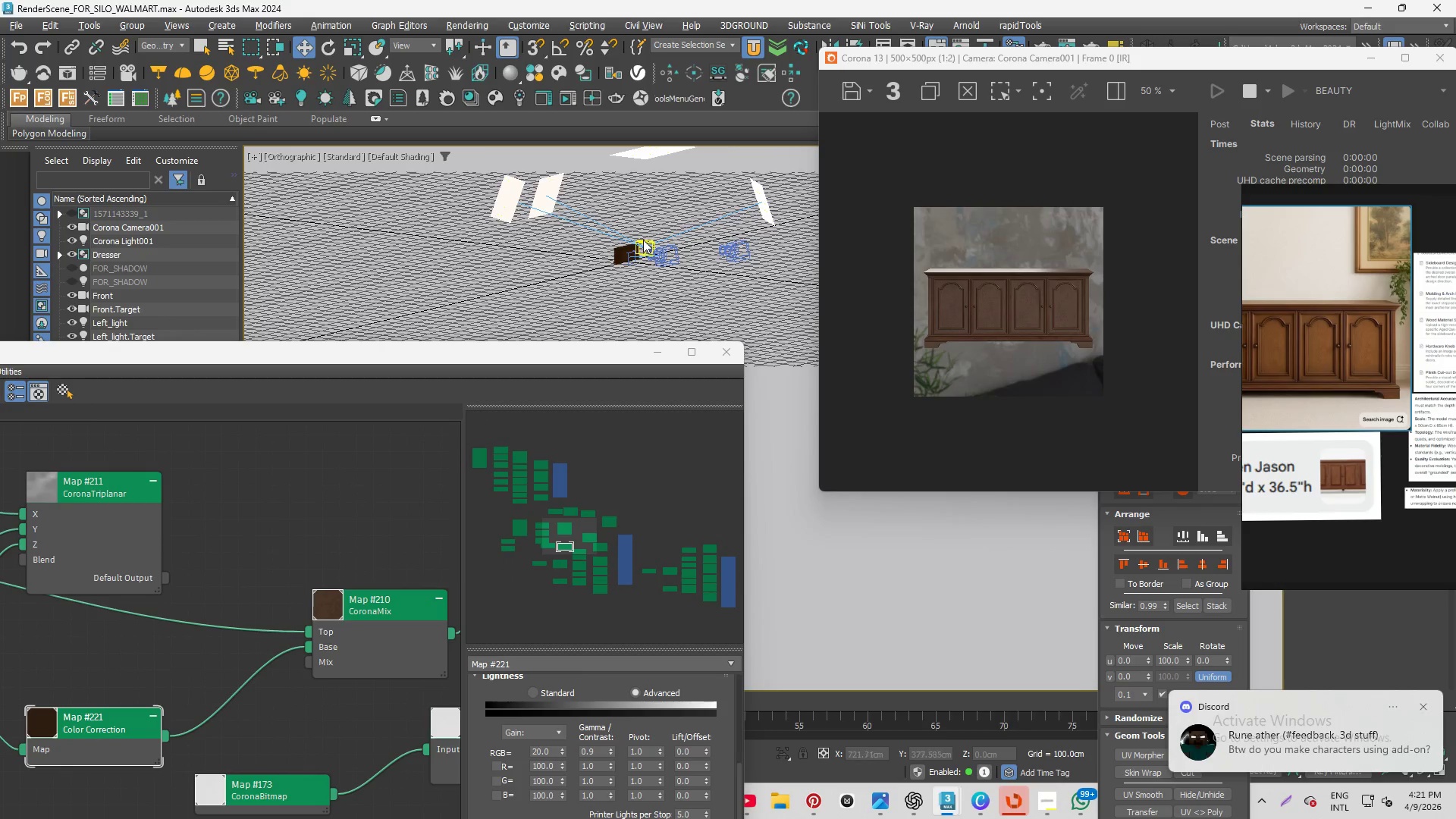 
scroll: coordinate [614, 251], scroll_direction: up, amount: 6.0
 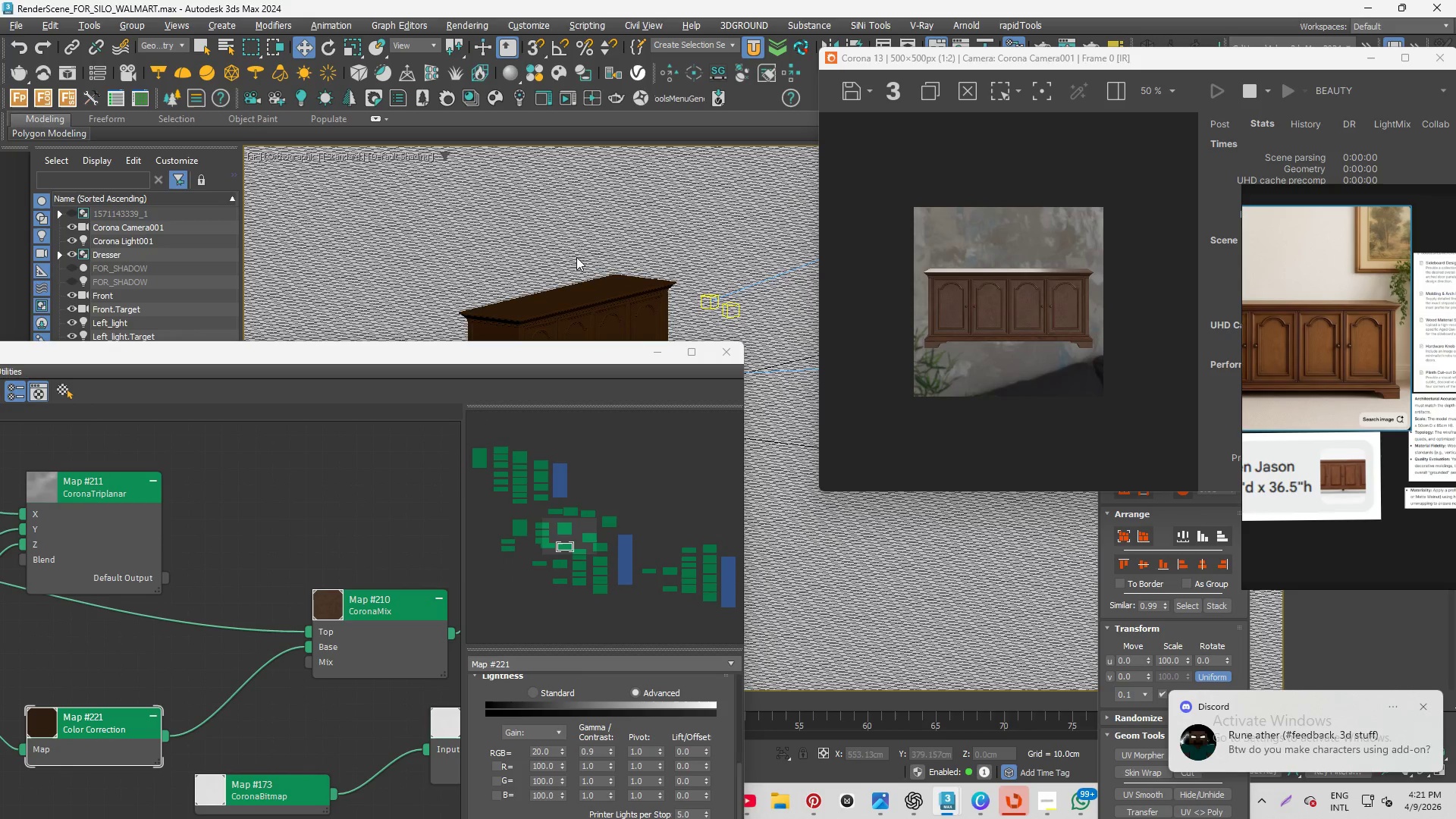 
scroll: coordinate [554, 263], scroll_direction: down, amount: 5.0
 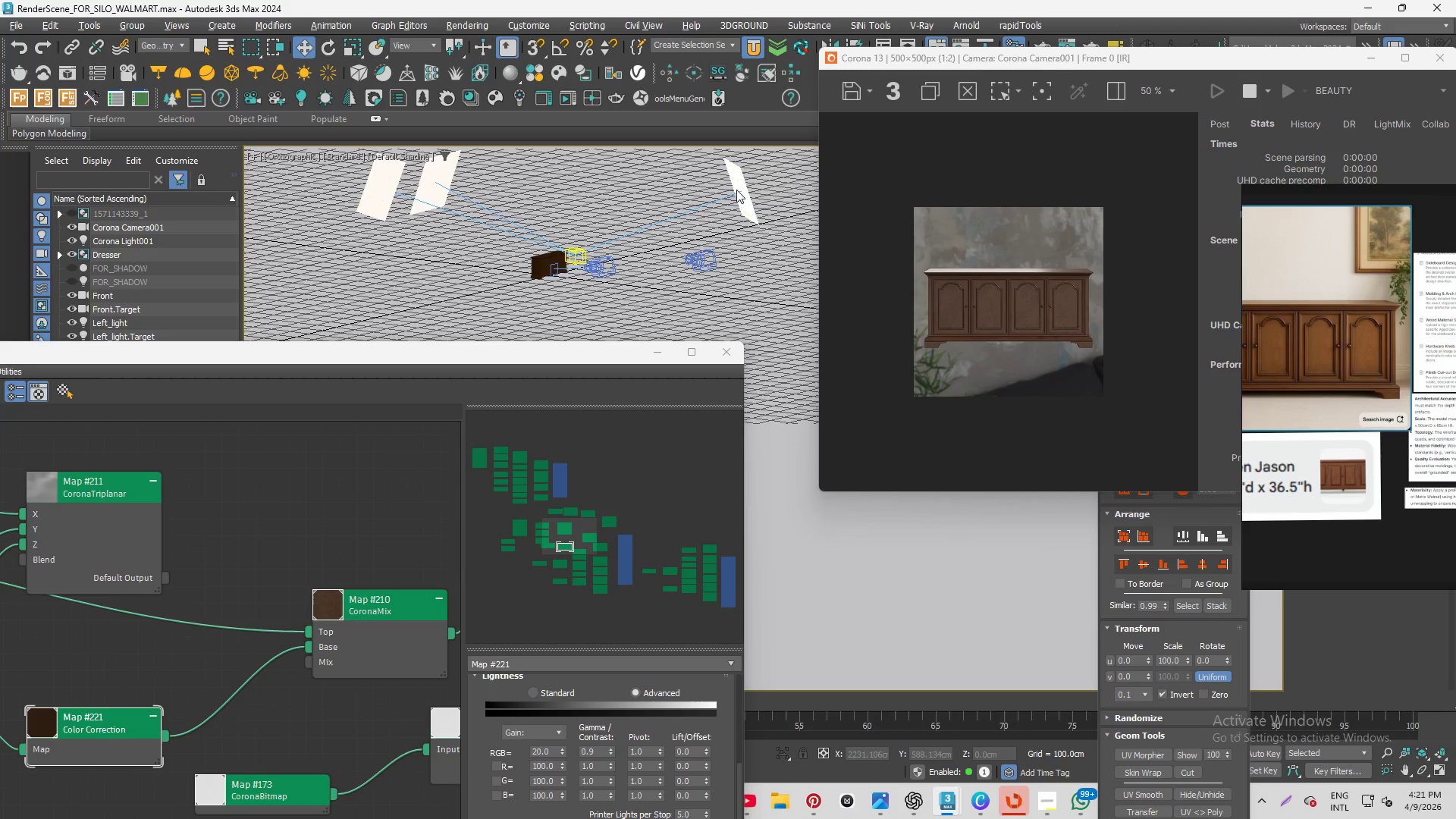 
left_click([742, 199])
 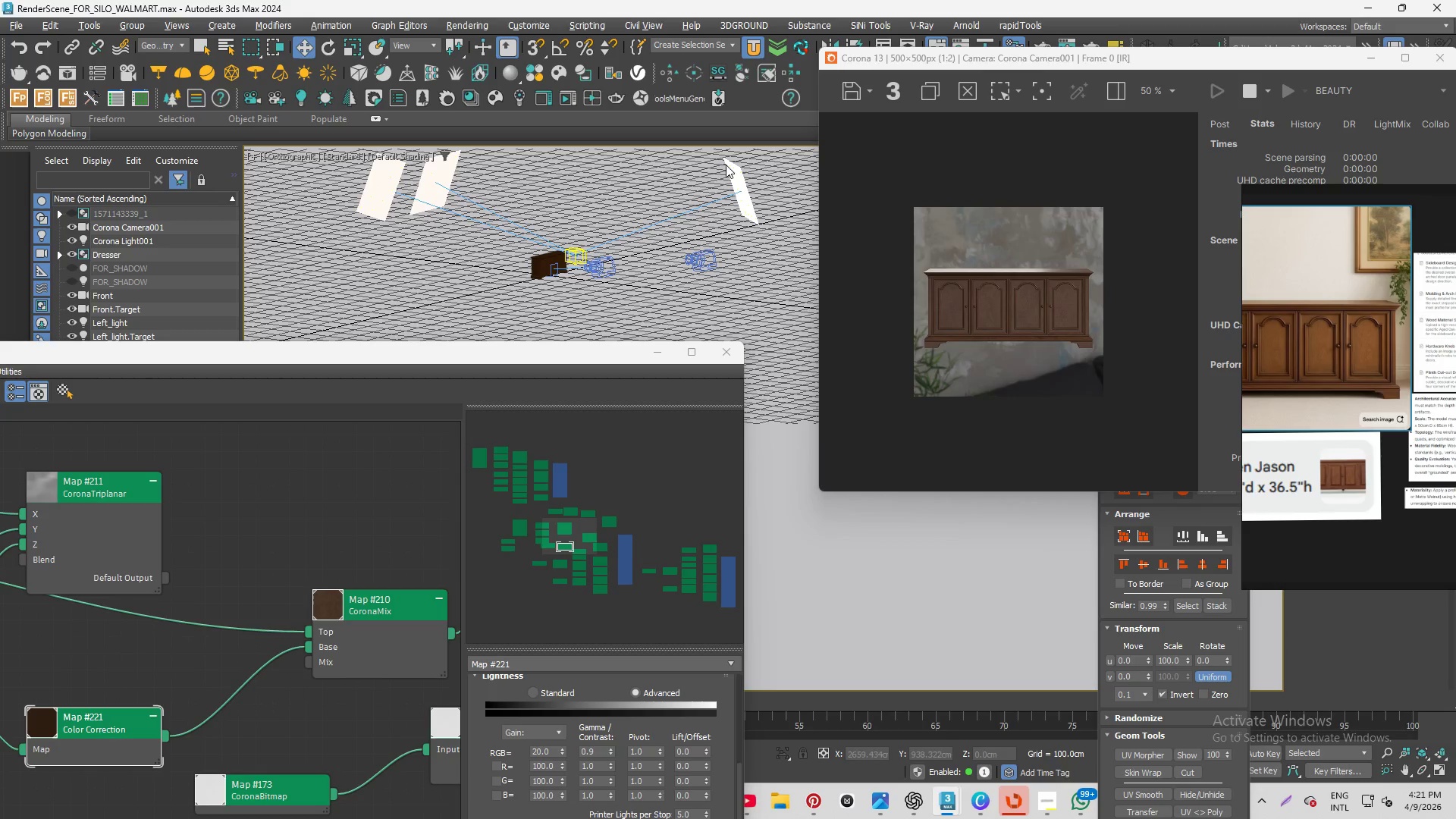 
left_click_drag(start_coordinate=[723, 162], to_coordinate=[753, 187])
 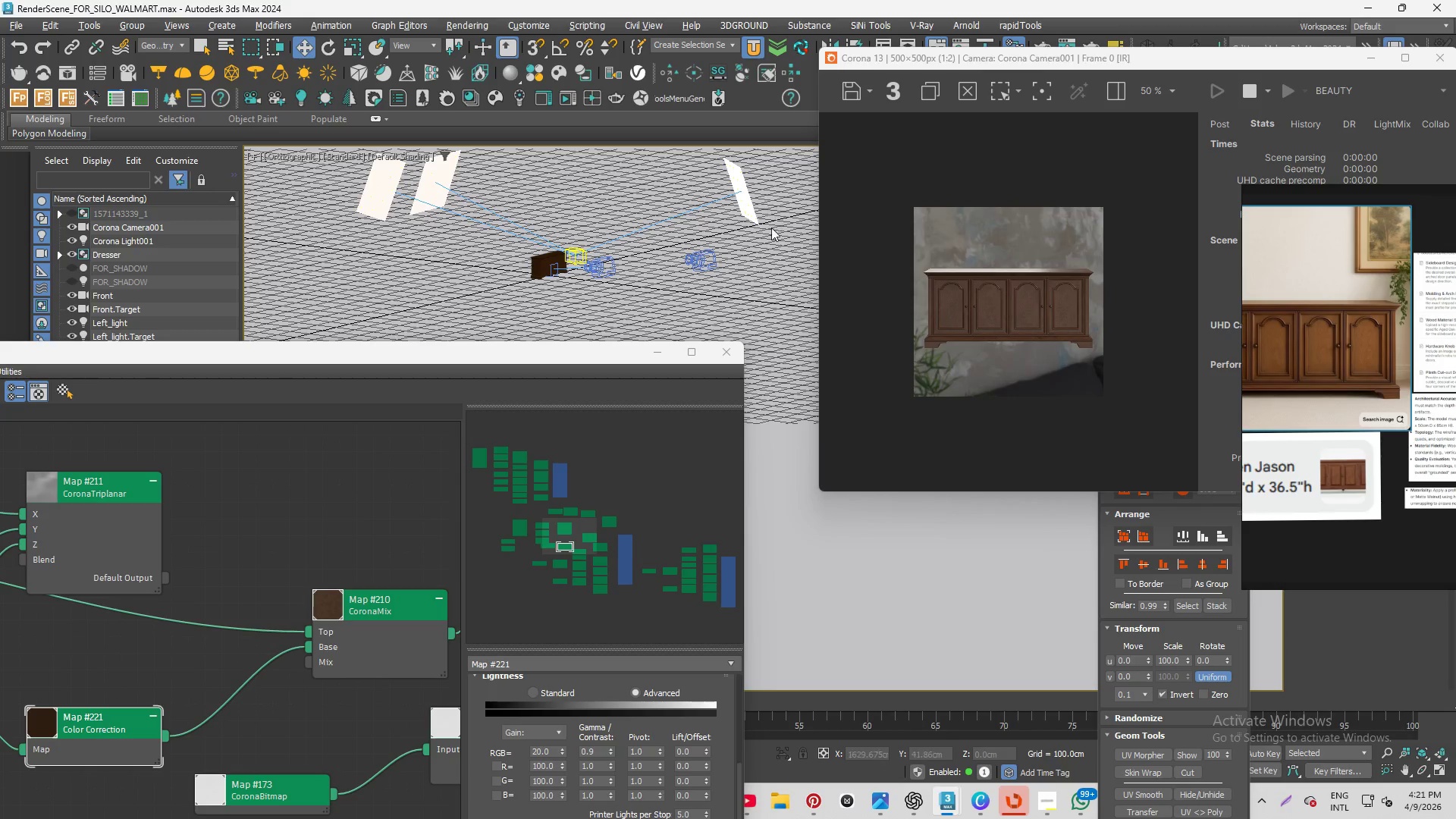 
hold_key(key=AltLeft, duration=0.72)
 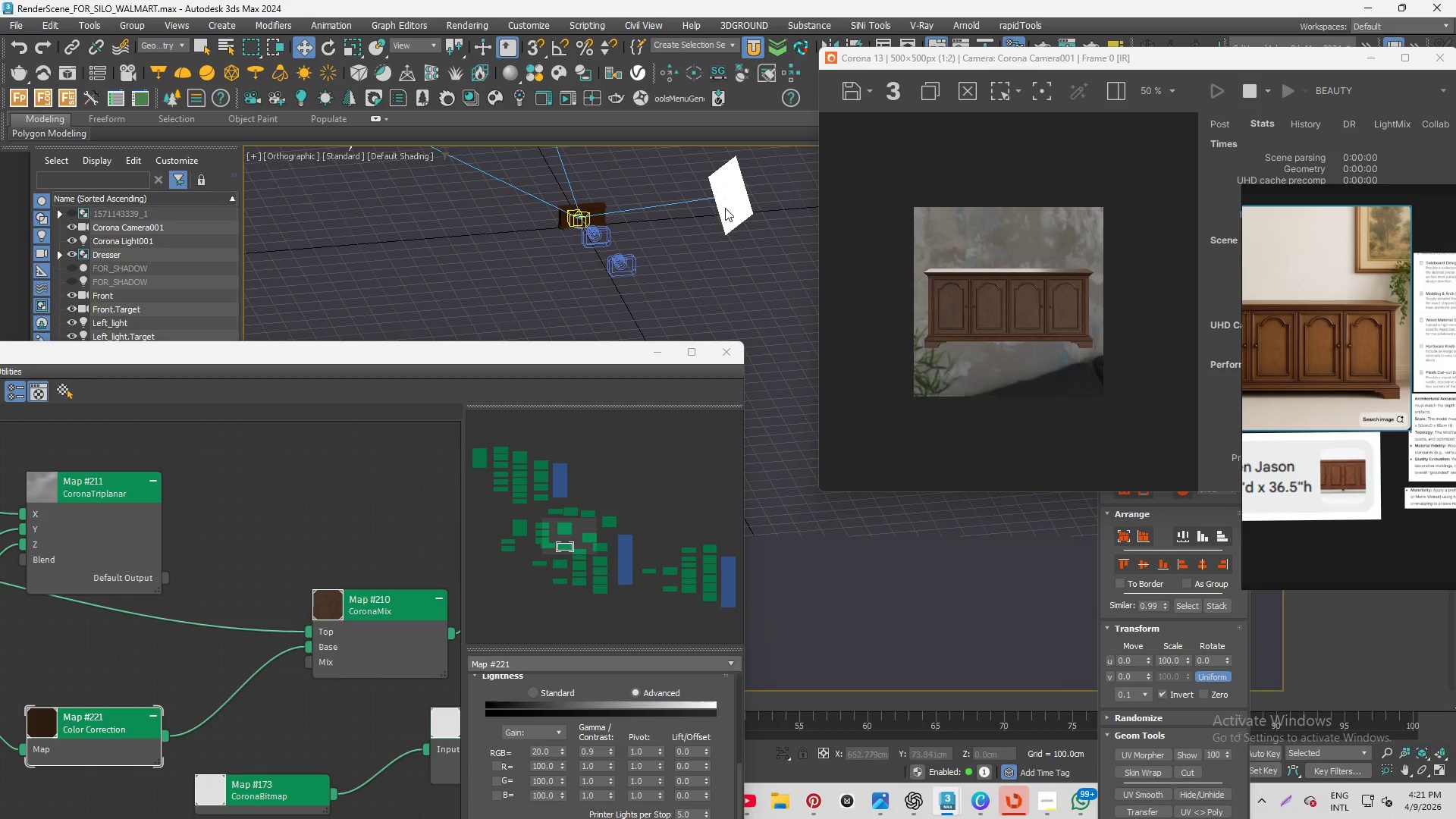 
left_click([725, 208])
 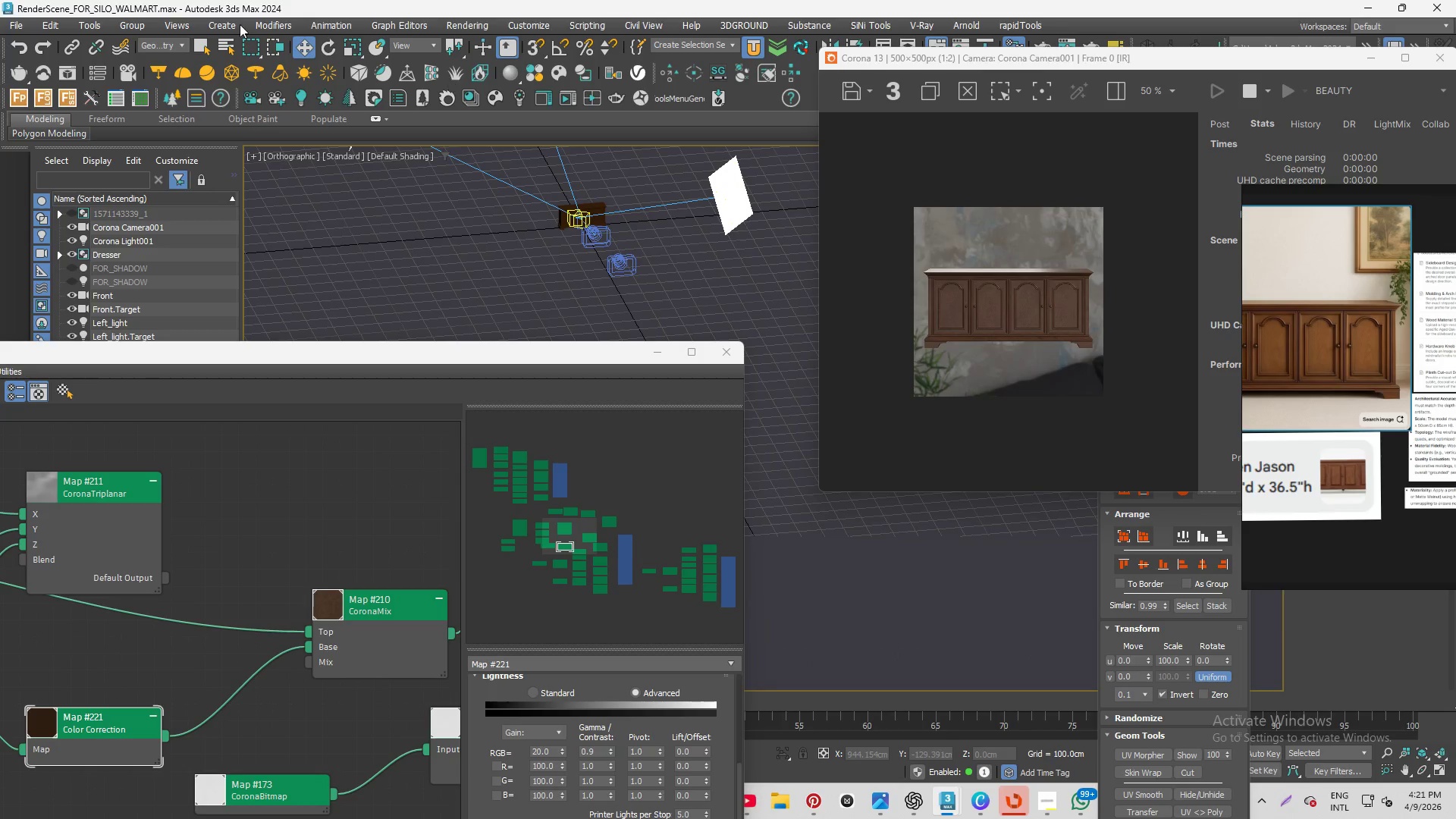 
left_click([172, 46])
 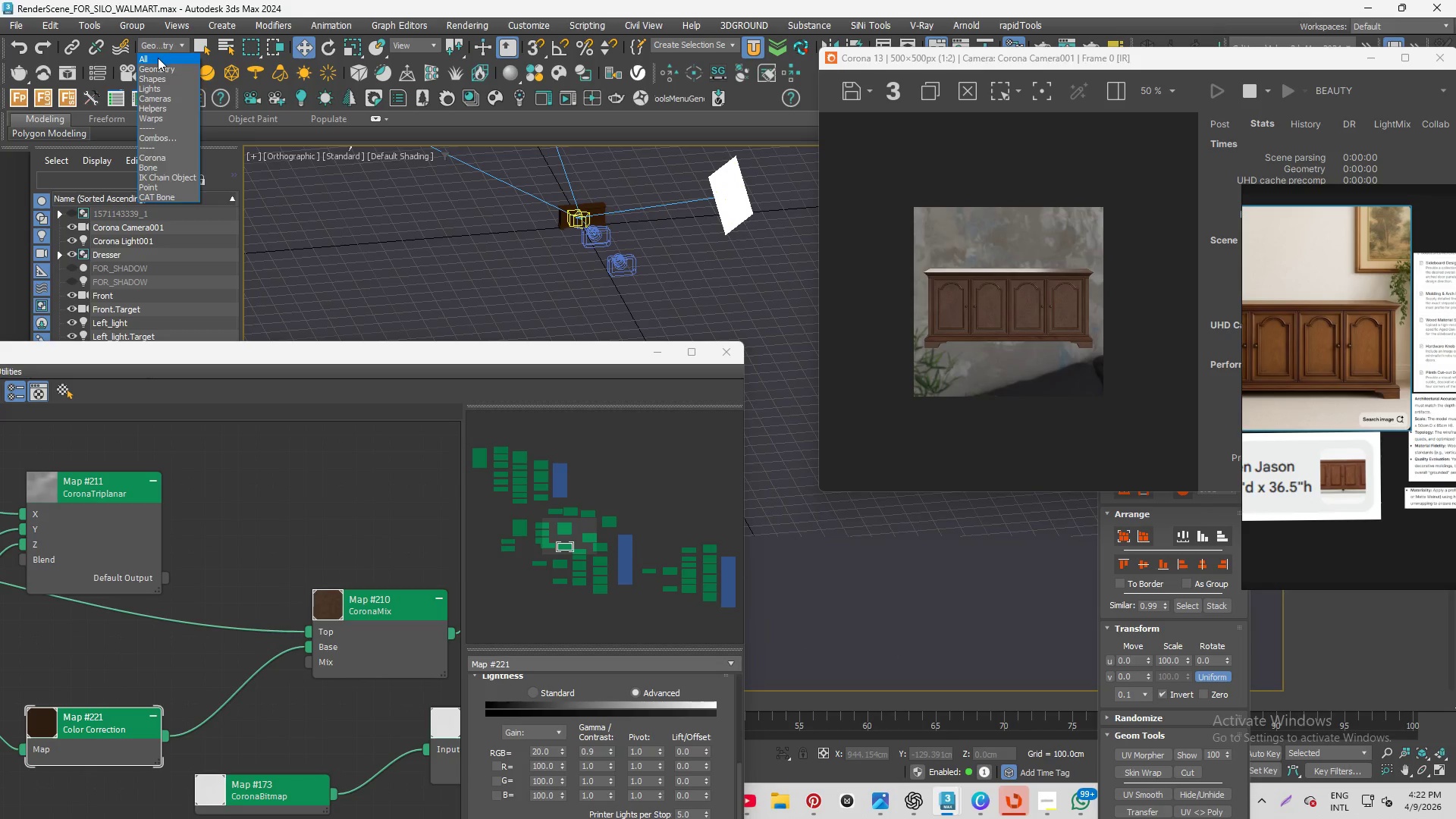 
left_click([730, 206])
 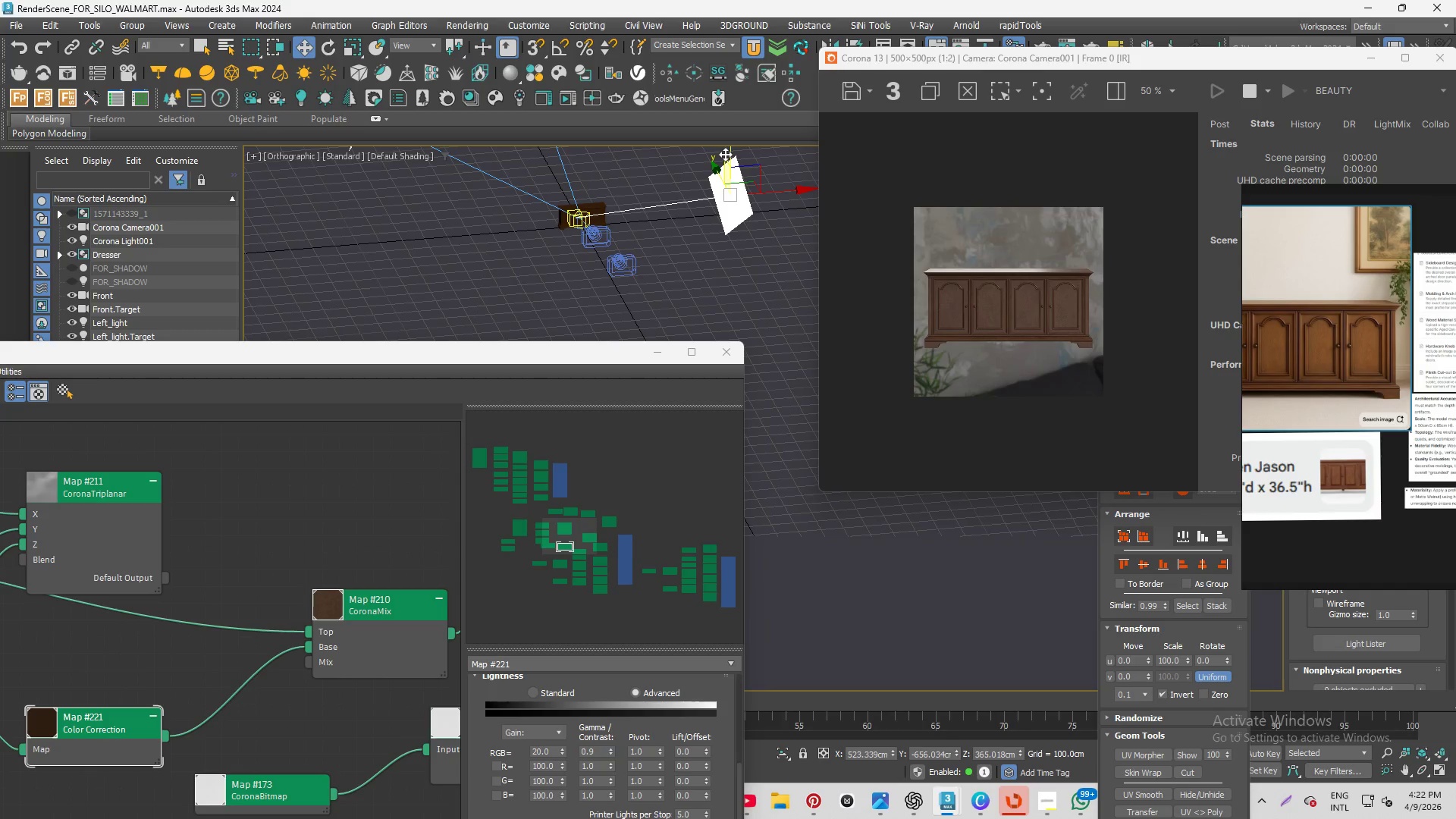 
left_click([725, 154])
 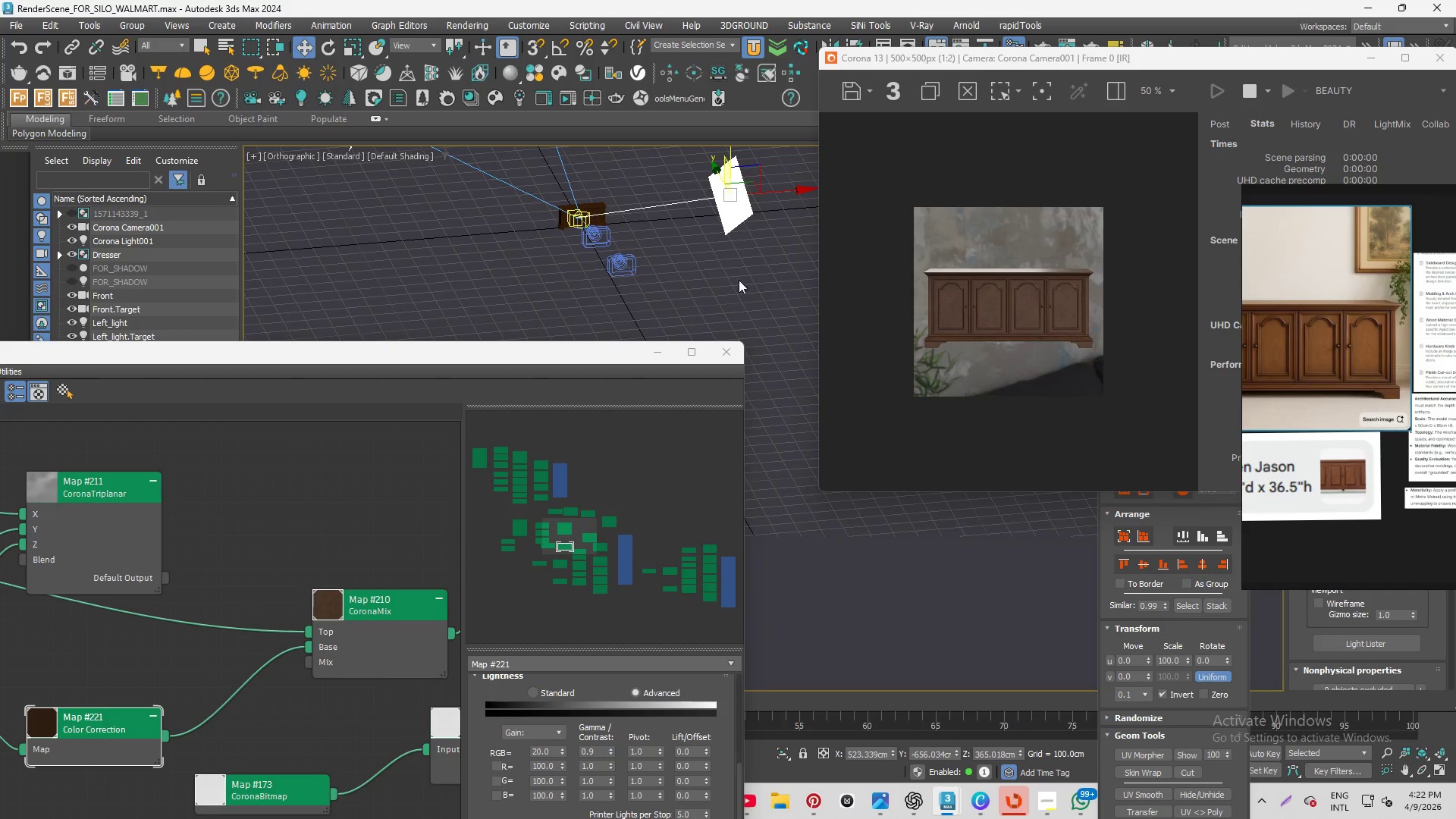 
scroll: coordinate [728, 300], scroll_direction: down, amount: 1.0
 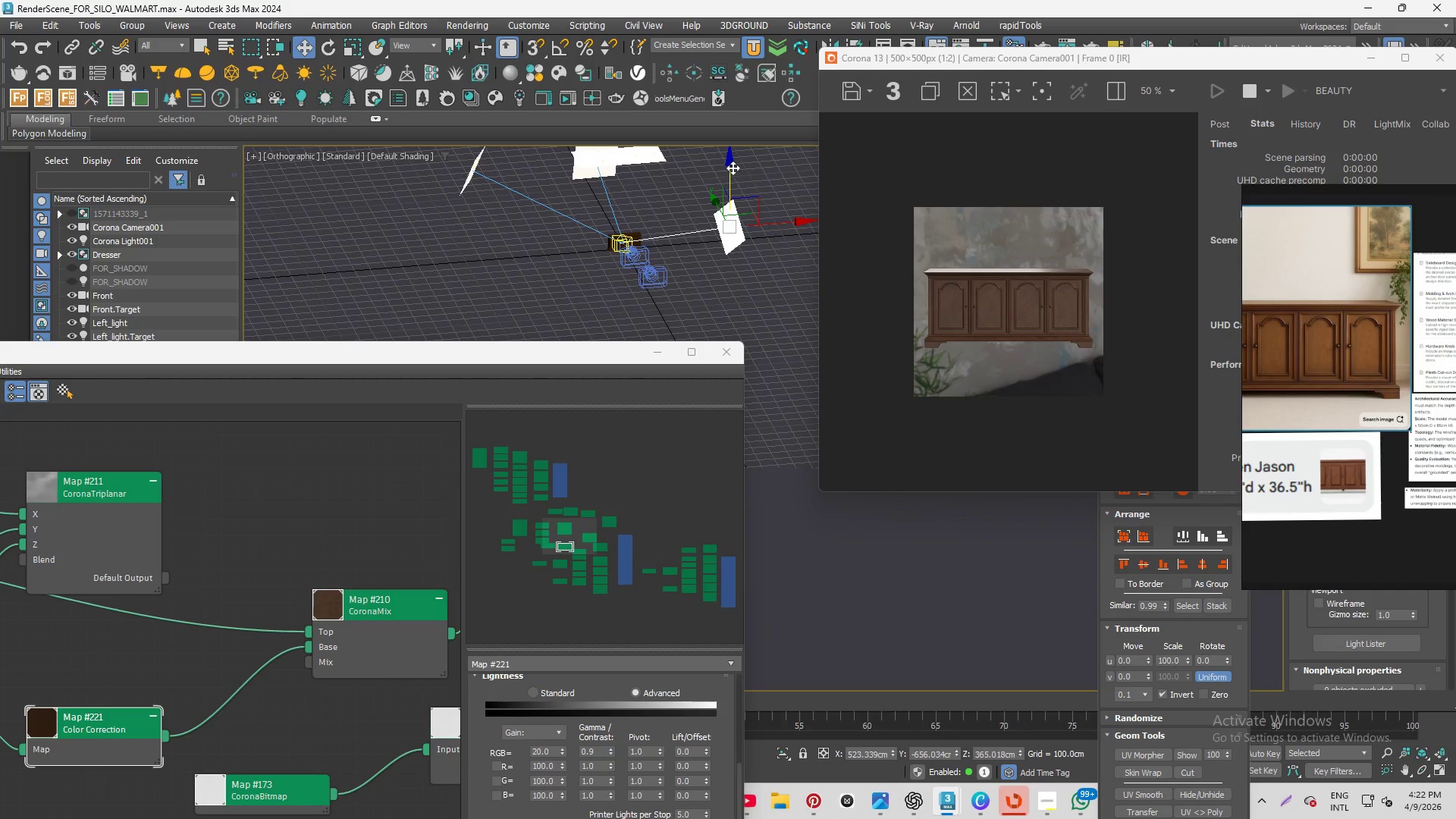 
left_click_drag(start_coordinate=[733, 168], to_coordinate=[733, 200])
 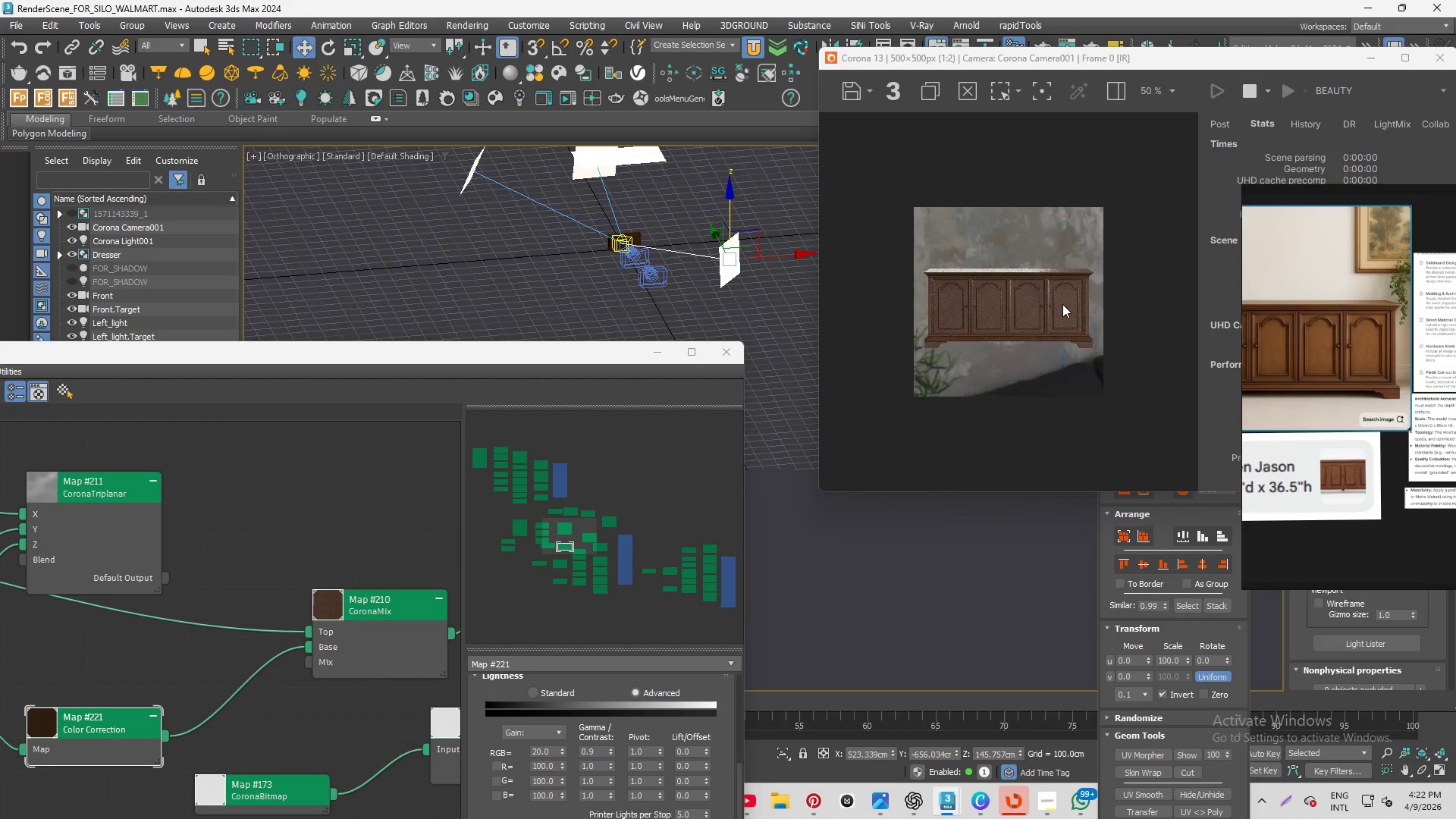 
scroll: coordinate [1078, 307], scroll_direction: up, amount: 2.0
 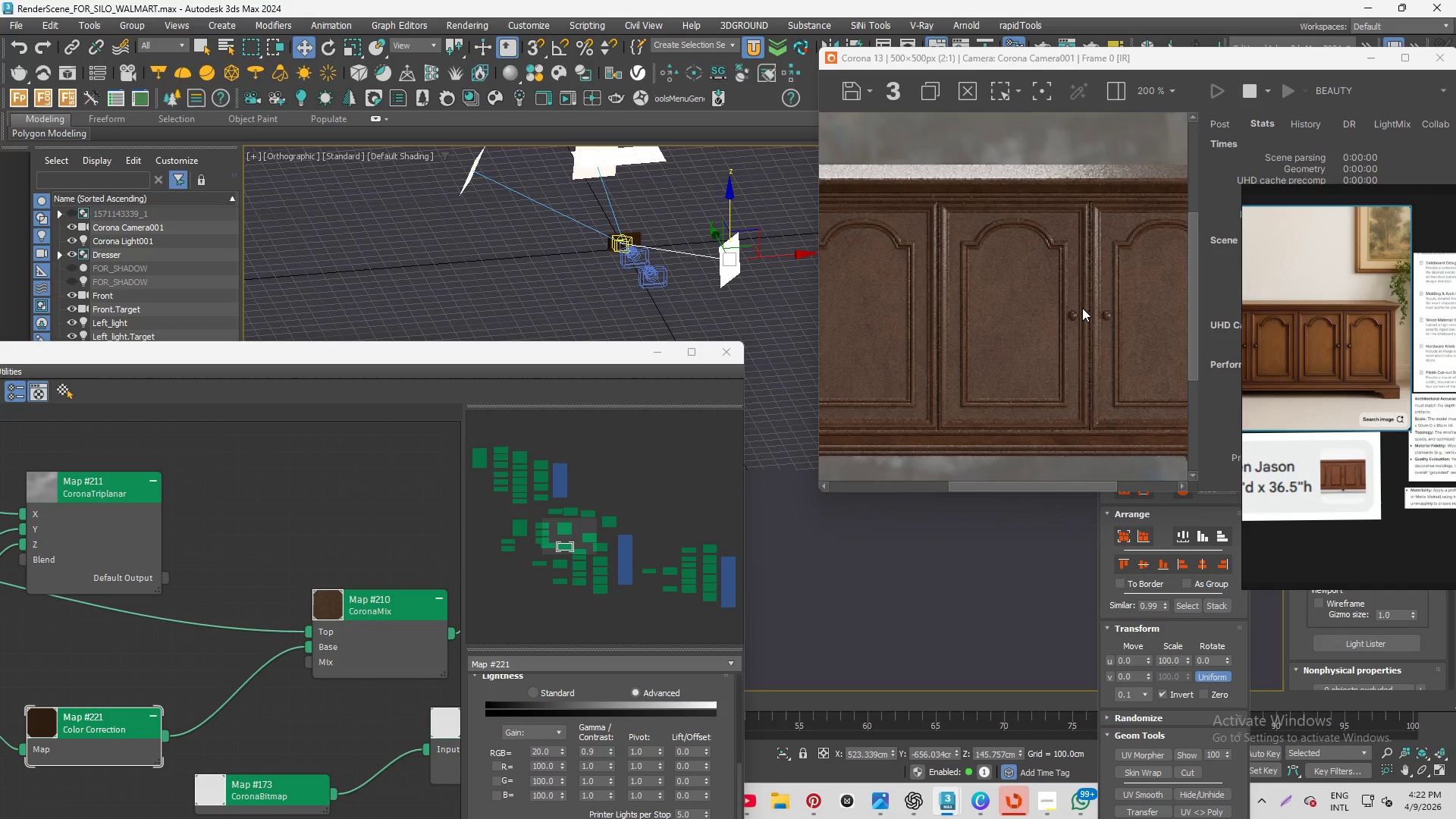 
scroll: coordinate [1082, 308], scroll_direction: down, amount: 1.0
 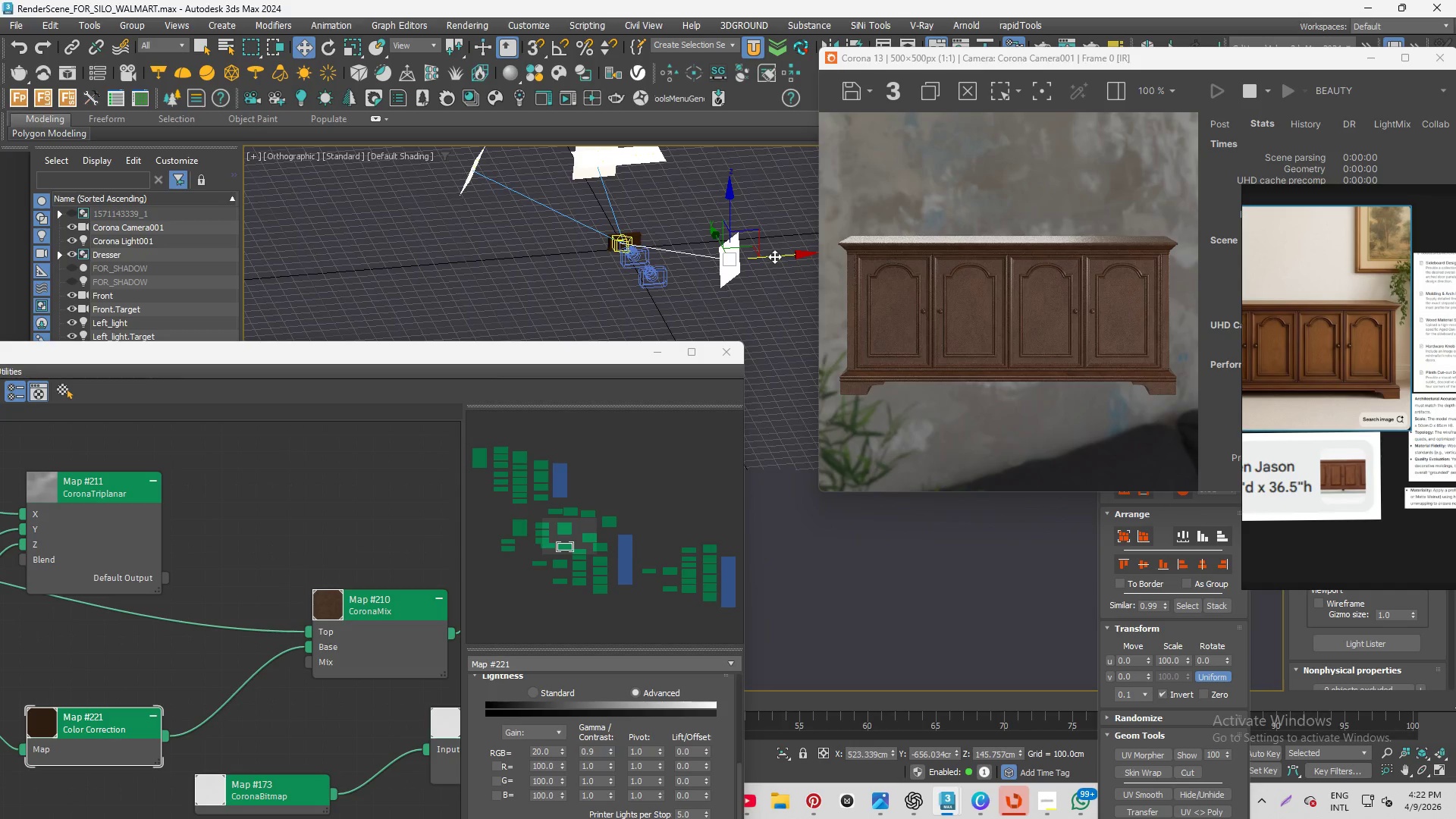 
left_click_drag(start_coordinate=[774, 256], to_coordinate=[718, 266])
 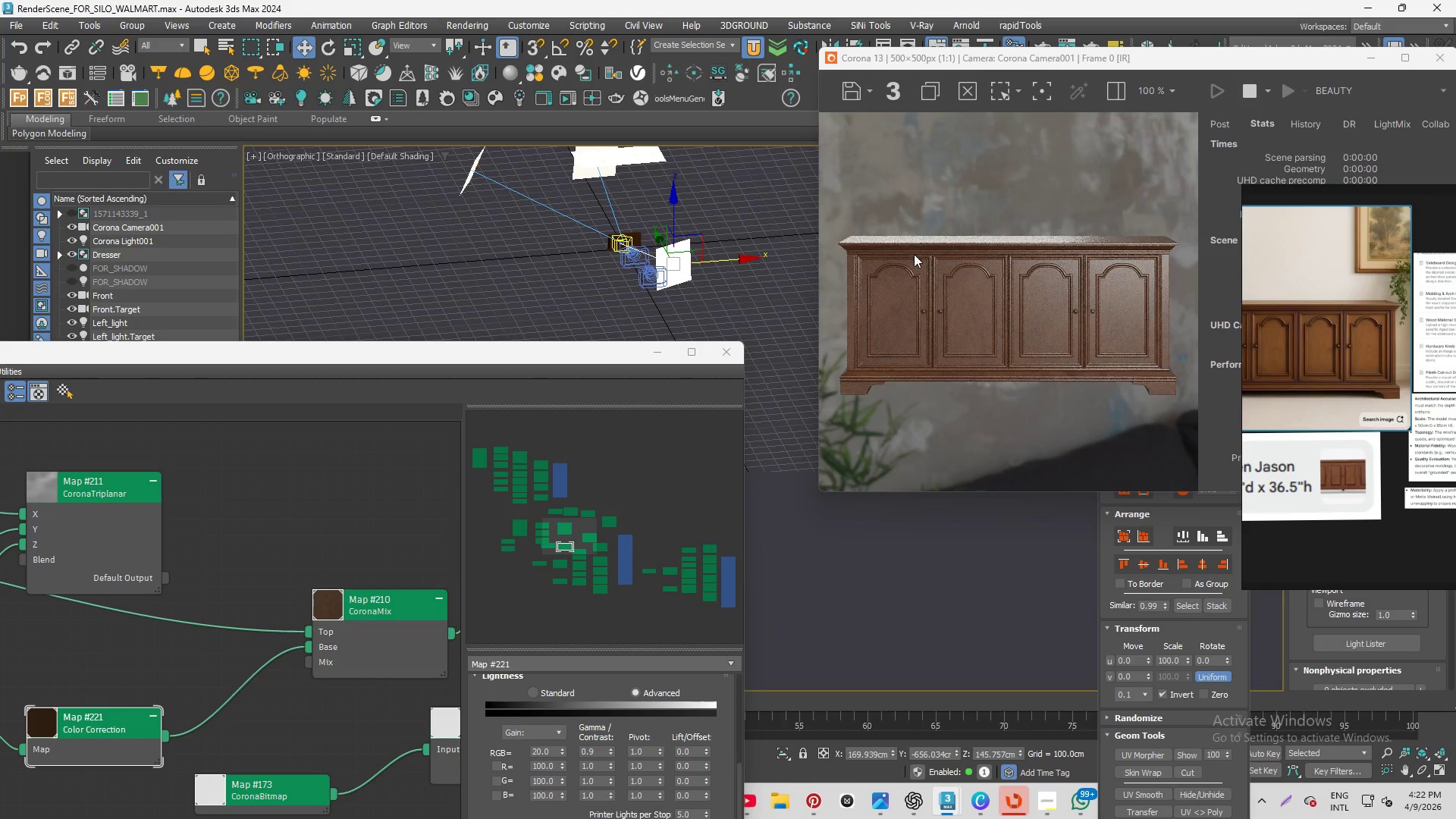 
scroll: coordinate [855, 380], scroll_direction: up, amount: 3.0
 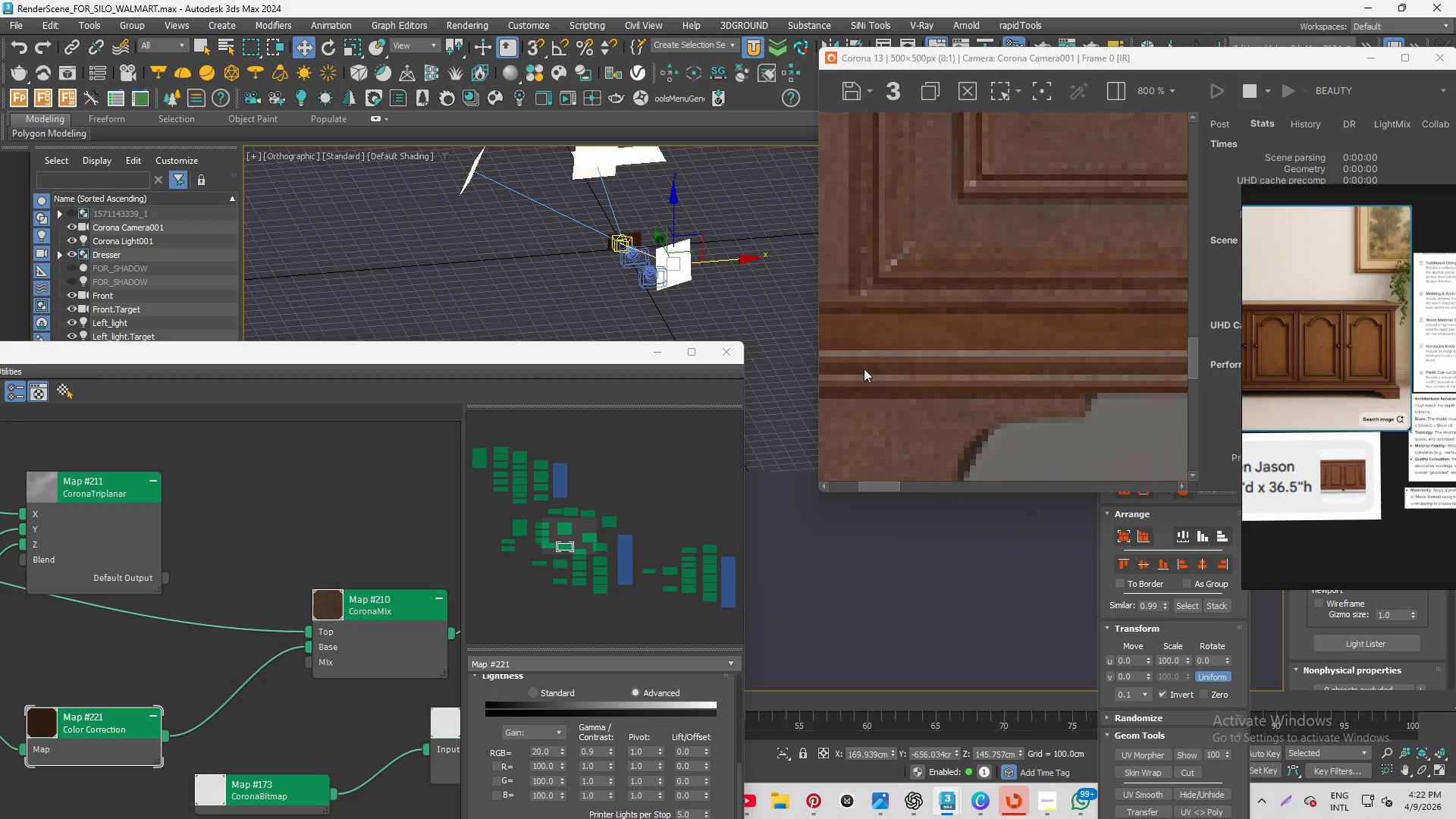 
scroll: coordinate [890, 355], scroll_direction: down, amount: 2.0
 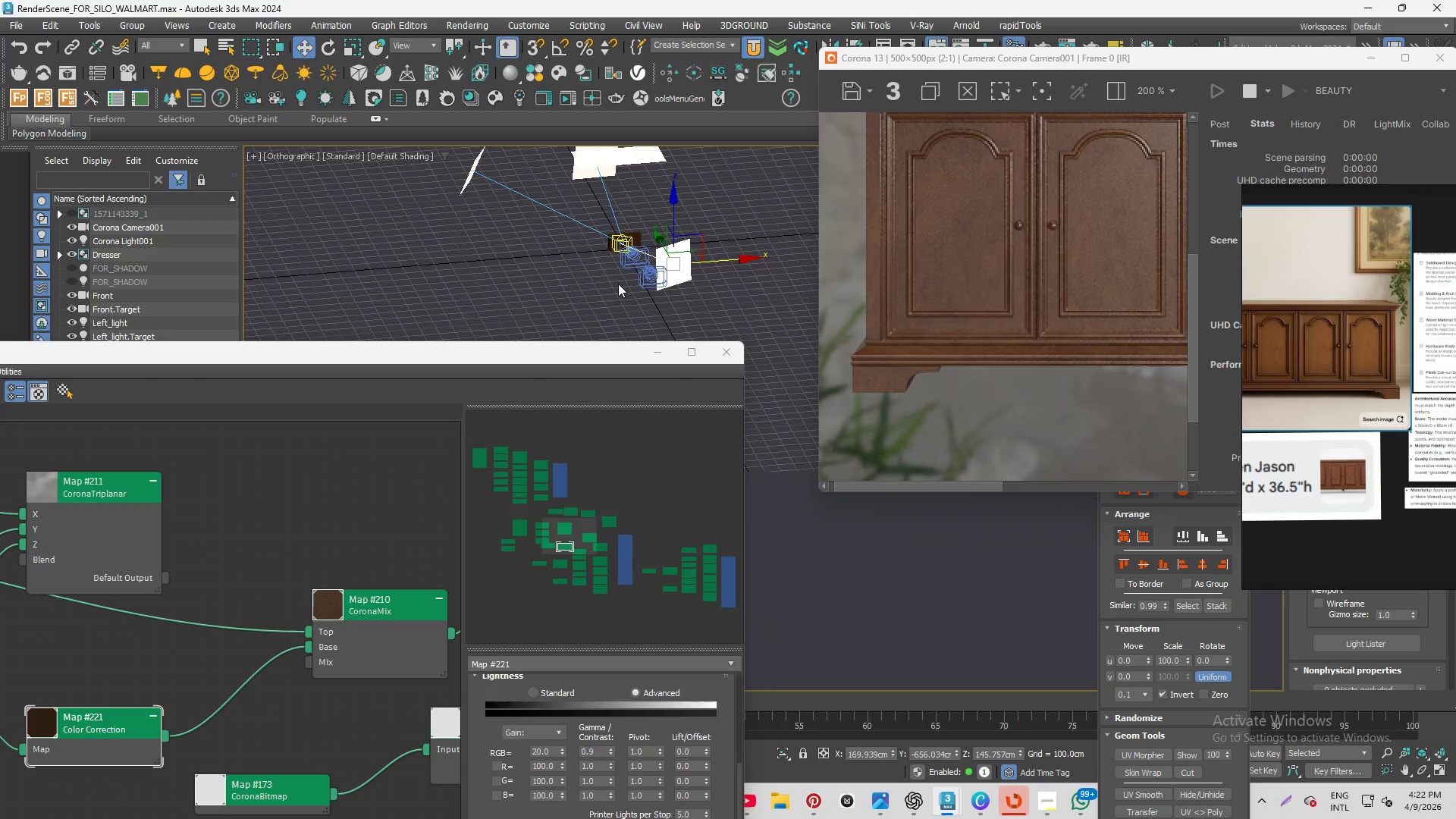 
scroll: coordinate [582, 258], scroll_direction: up, amount: 13.0
 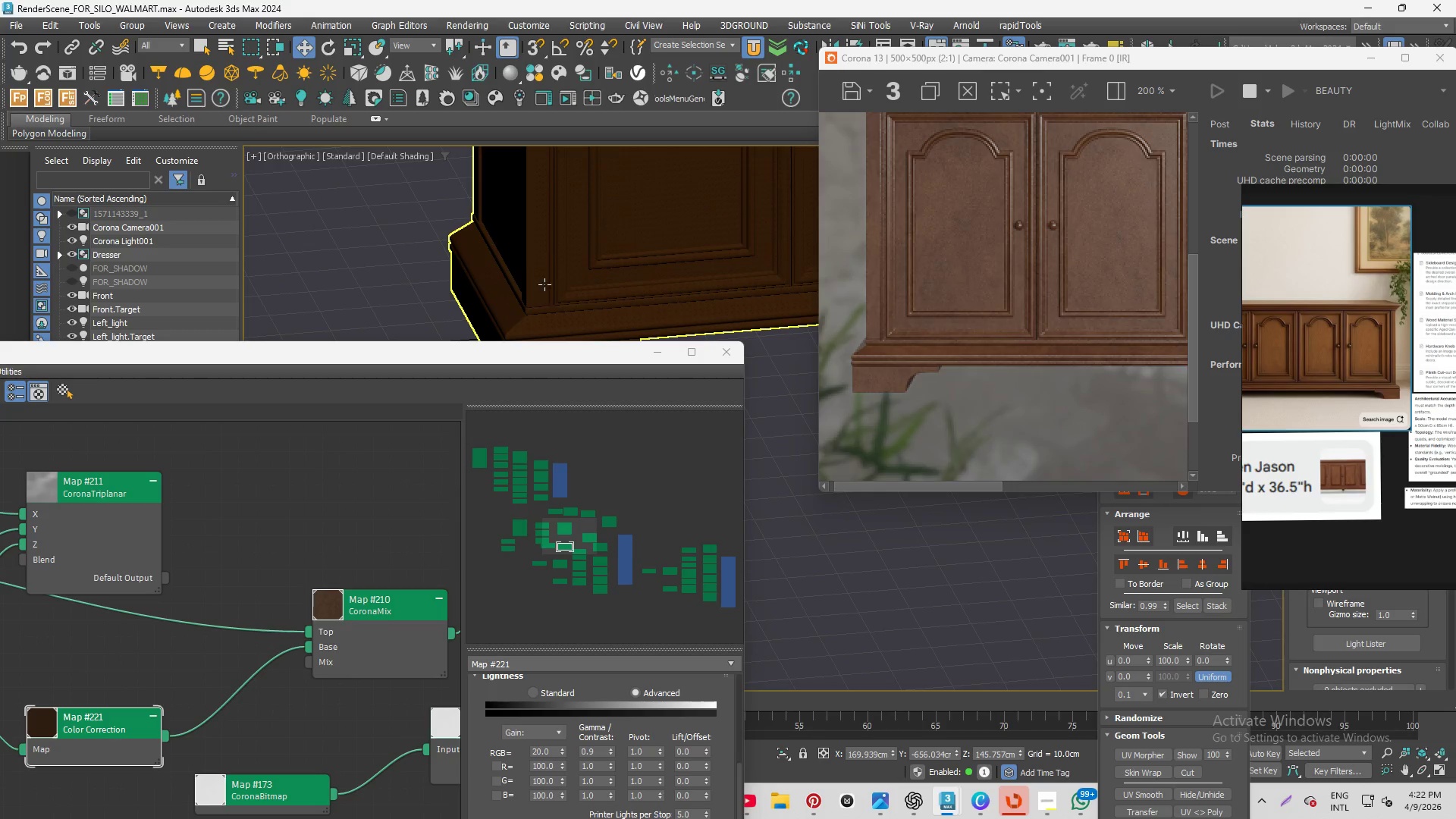 
hold_key(key=AltLeft, duration=1.06)
hold_key(key=AltLeft, duration=1.61)
scroll: coordinate [491, 243], scroll_direction: down, amount: 7.0
 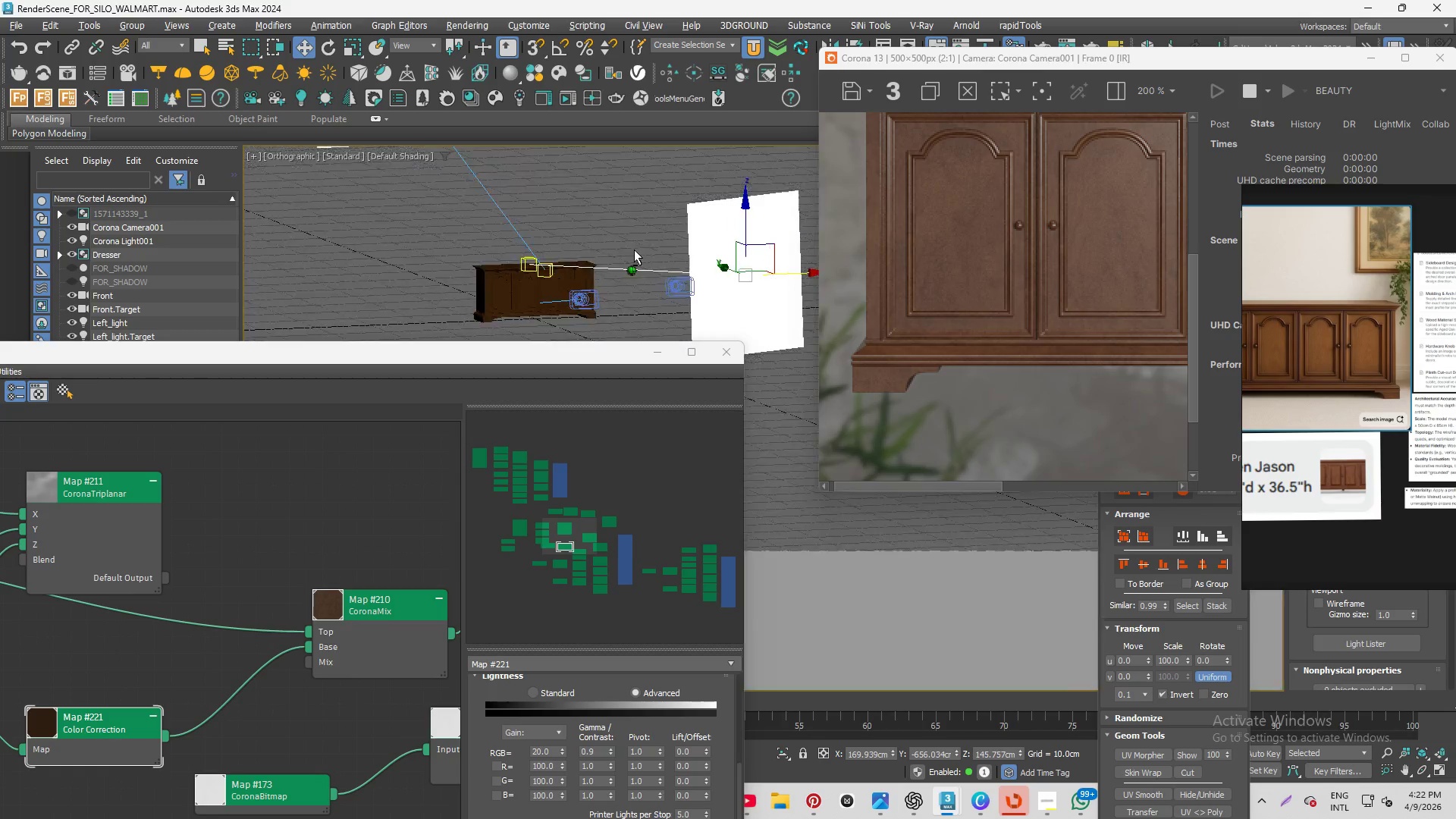 
hold_key(key=AltLeft, duration=0.73)
 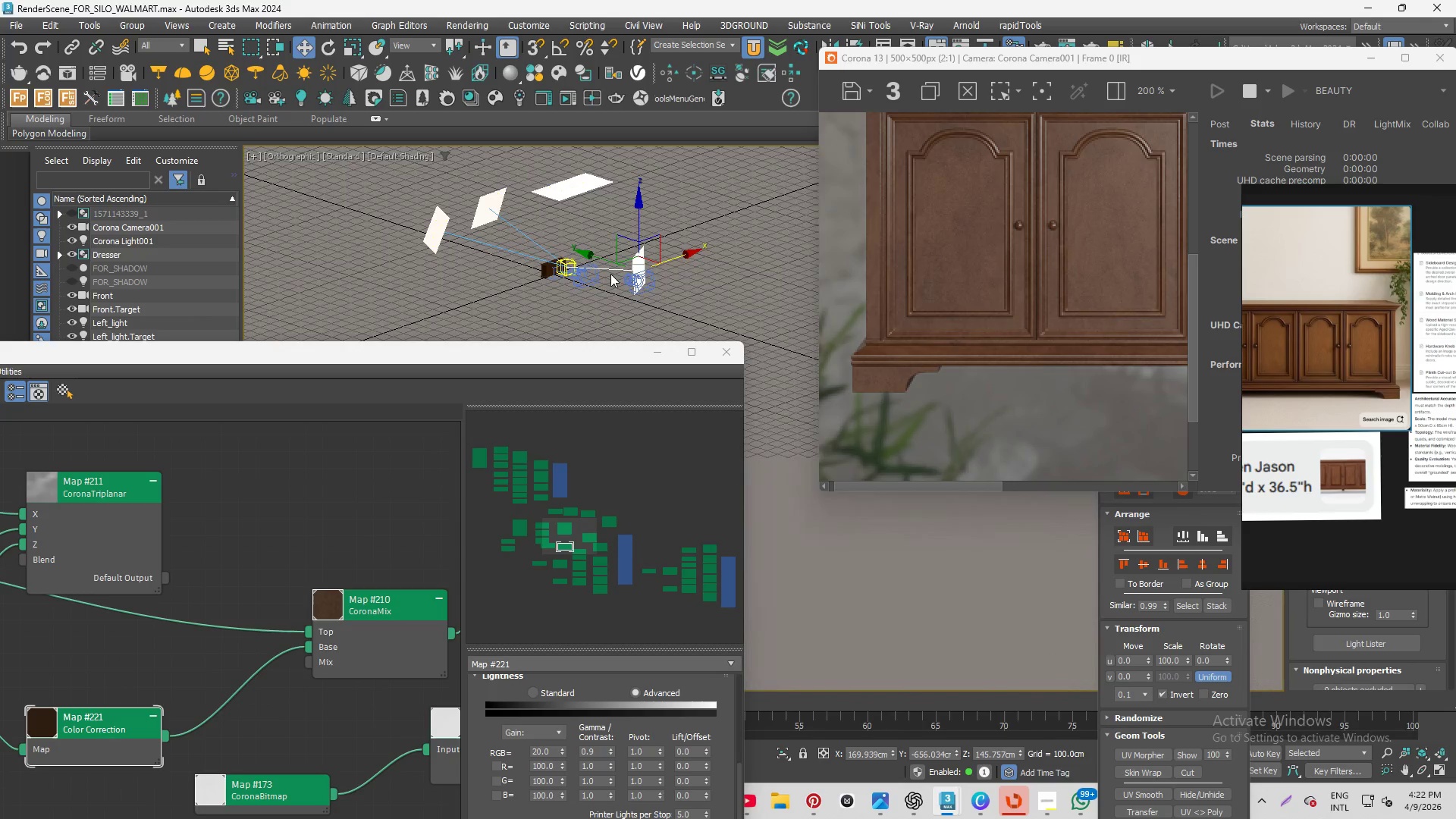 
hold_key(key=AltLeft, duration=6.19)
scroll: coordinate [890, 312], scroll_direction: down, amount: 6.0
 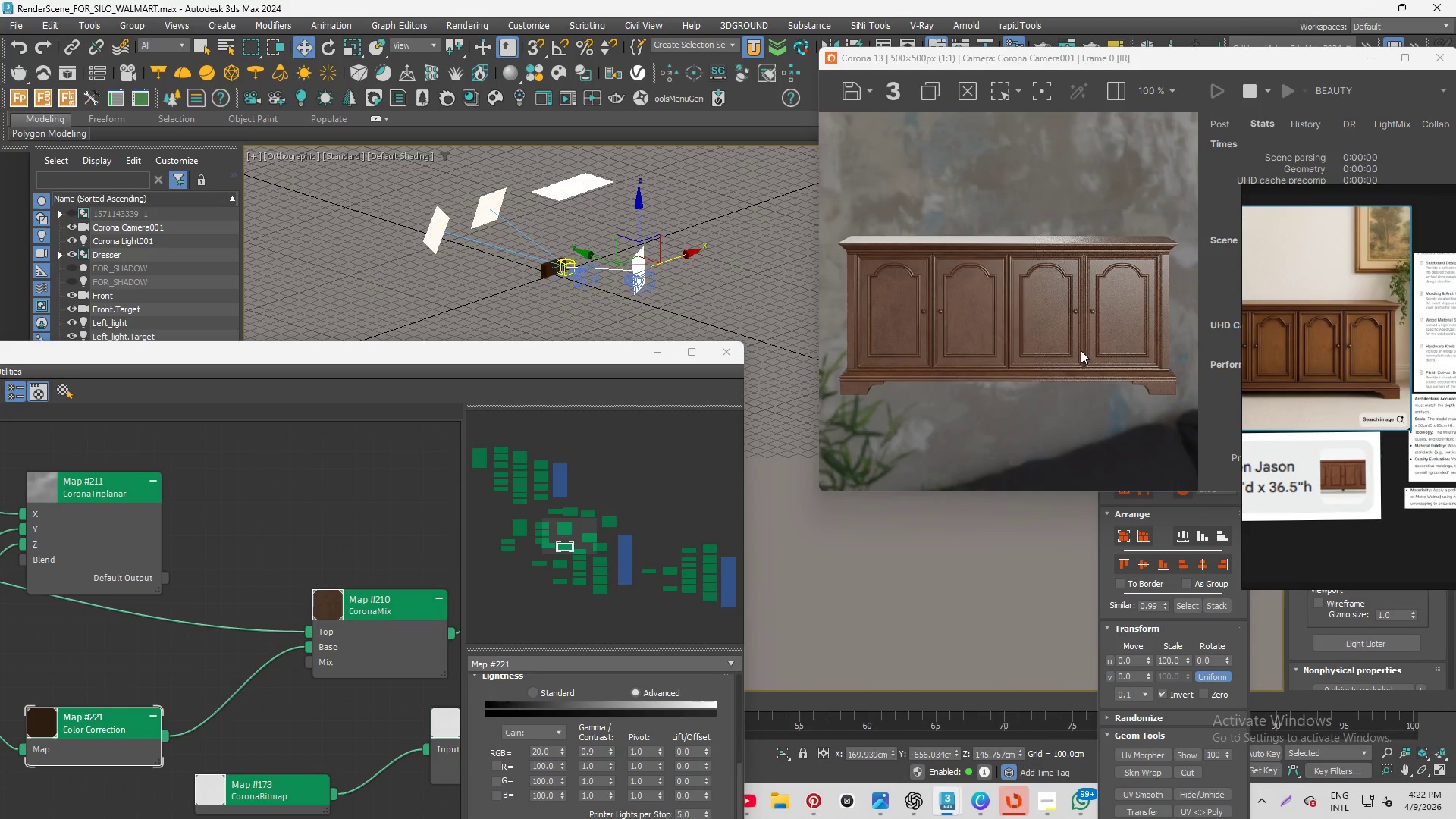 
scroll: coordinate [1020, 383], scroll_direction: up, amount: 2.0
 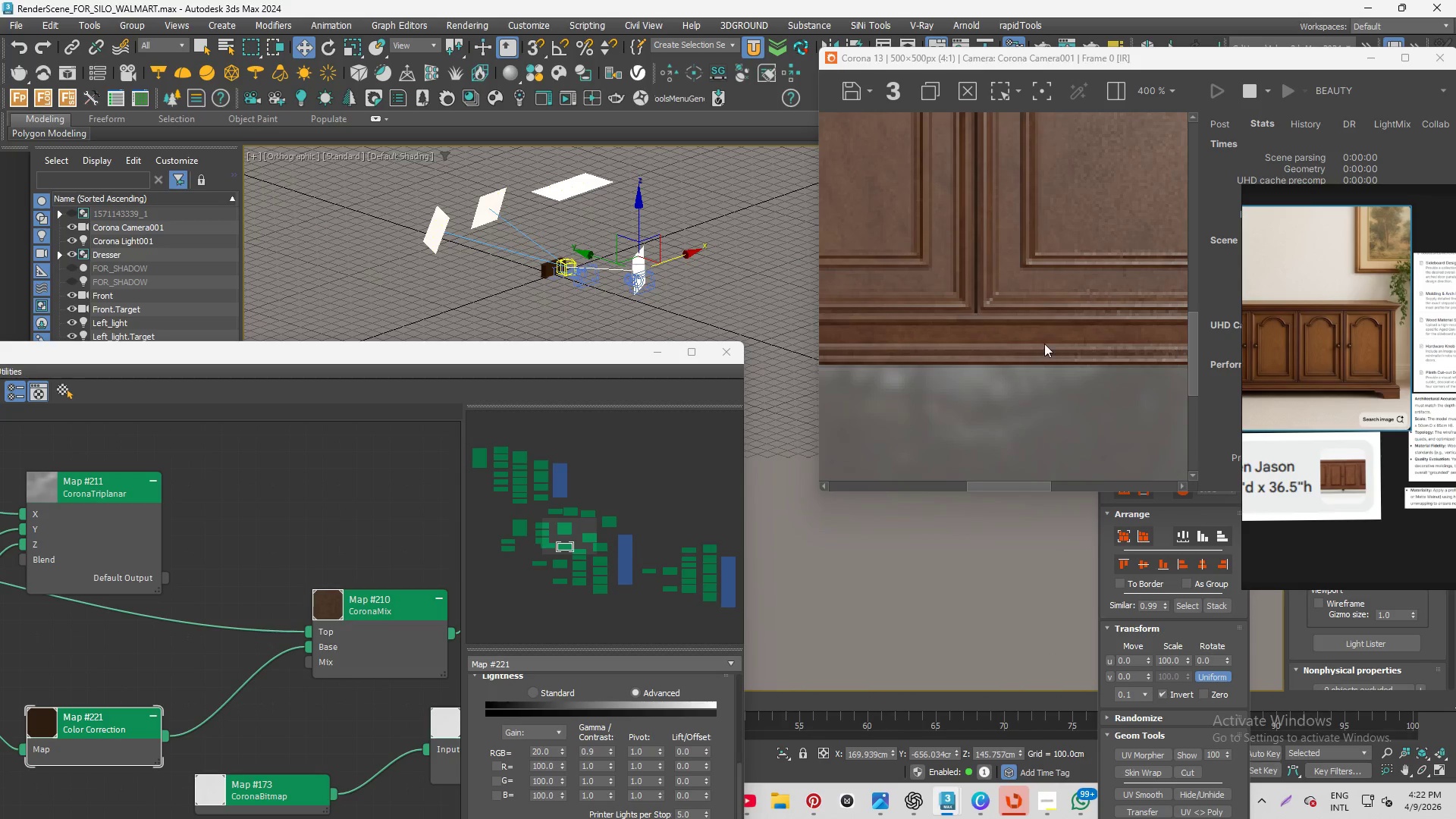 
scroll: coordinate [1045, 343], scroll_direction: down, amount: 1.0
 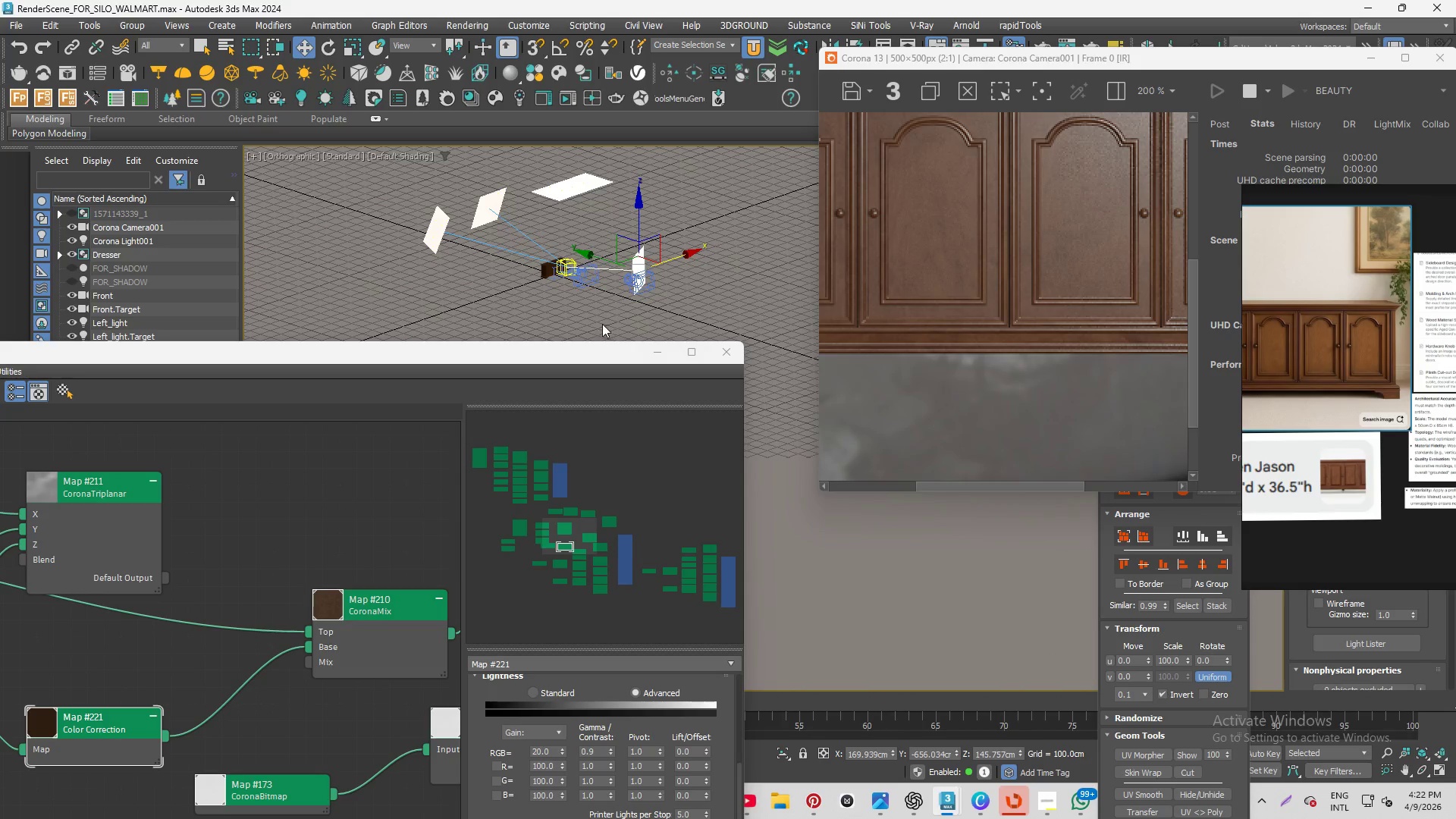 
hold_key(key=AltLeft, duration=0.86)
 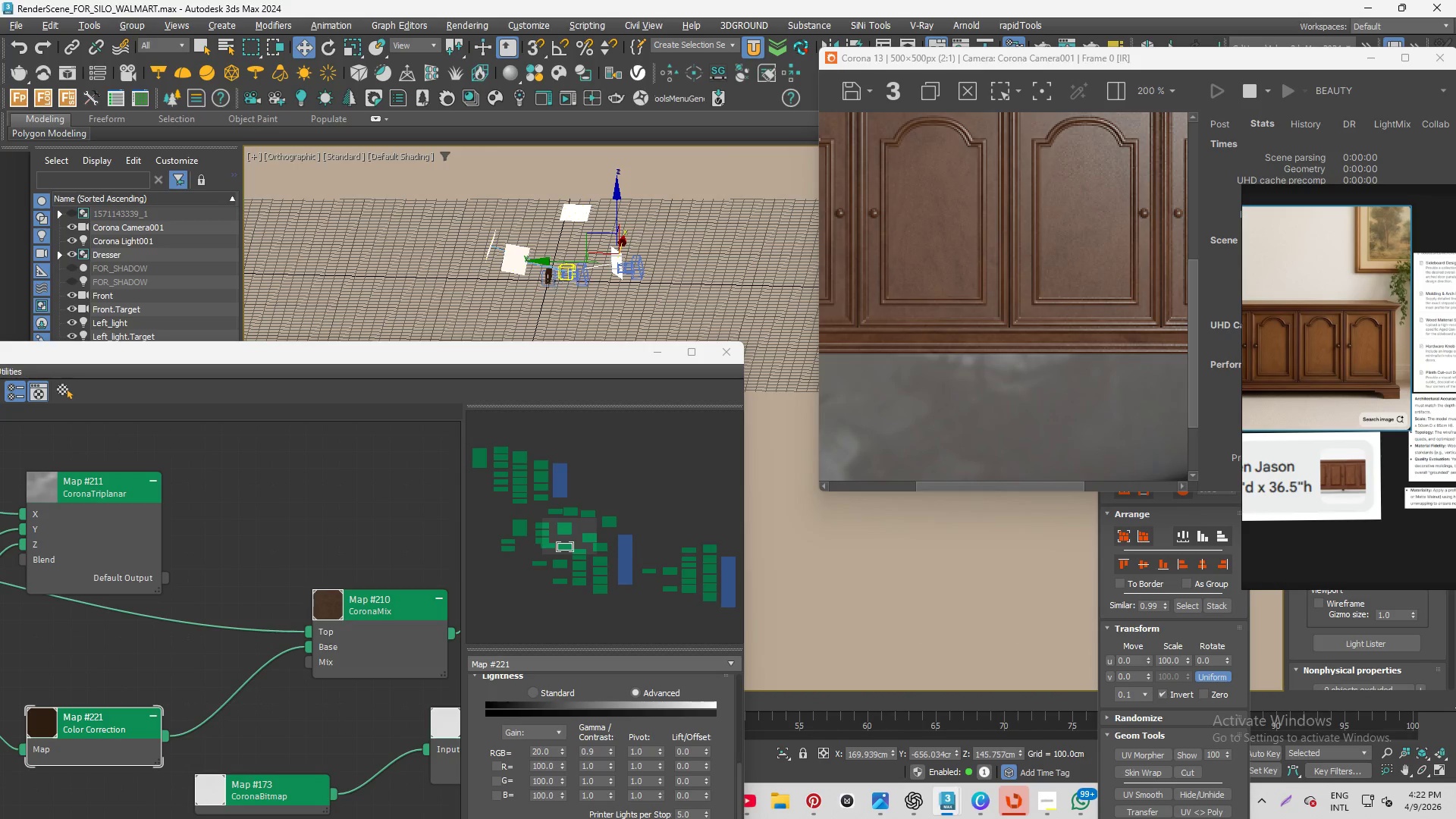 
scroll: coordinate [632, 293], scroll_direction: down, amount: 1.0
 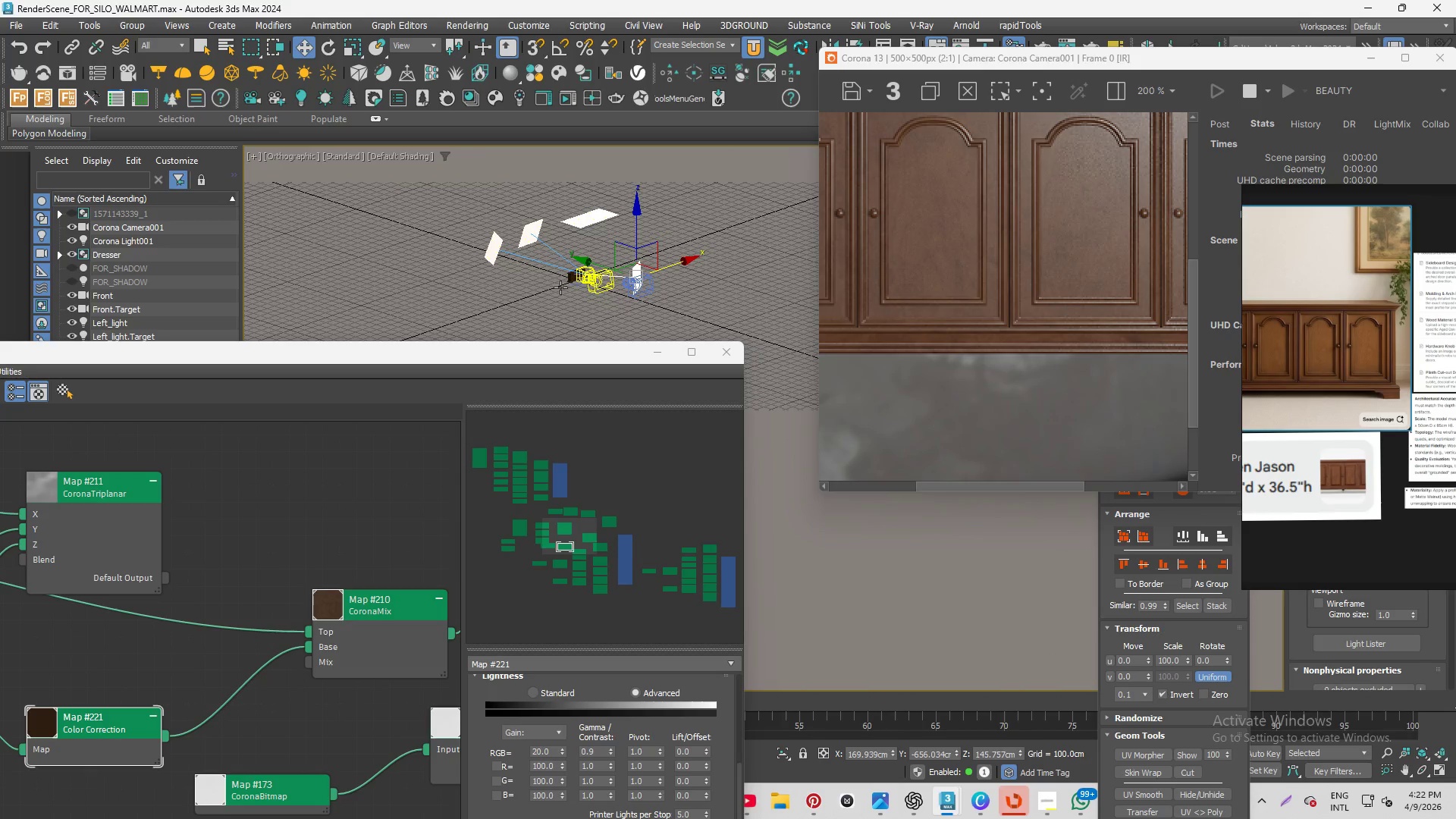 
scroll: coordinate [524, 274], scroll_direction: up, amount: 6.0
 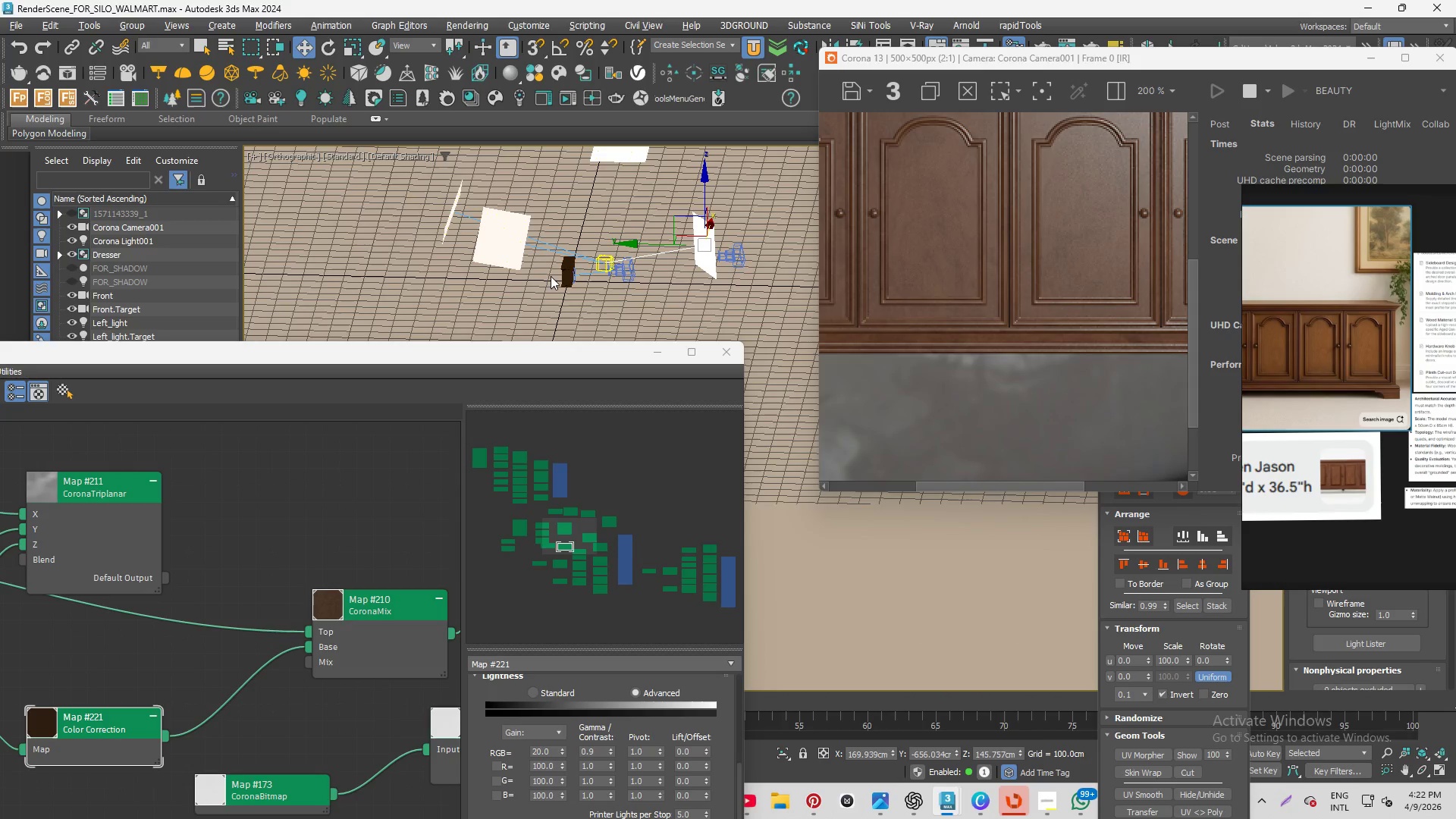 
left_click_drag(start_coordinate=[513, 243], to_coordinate=[609, 318])
 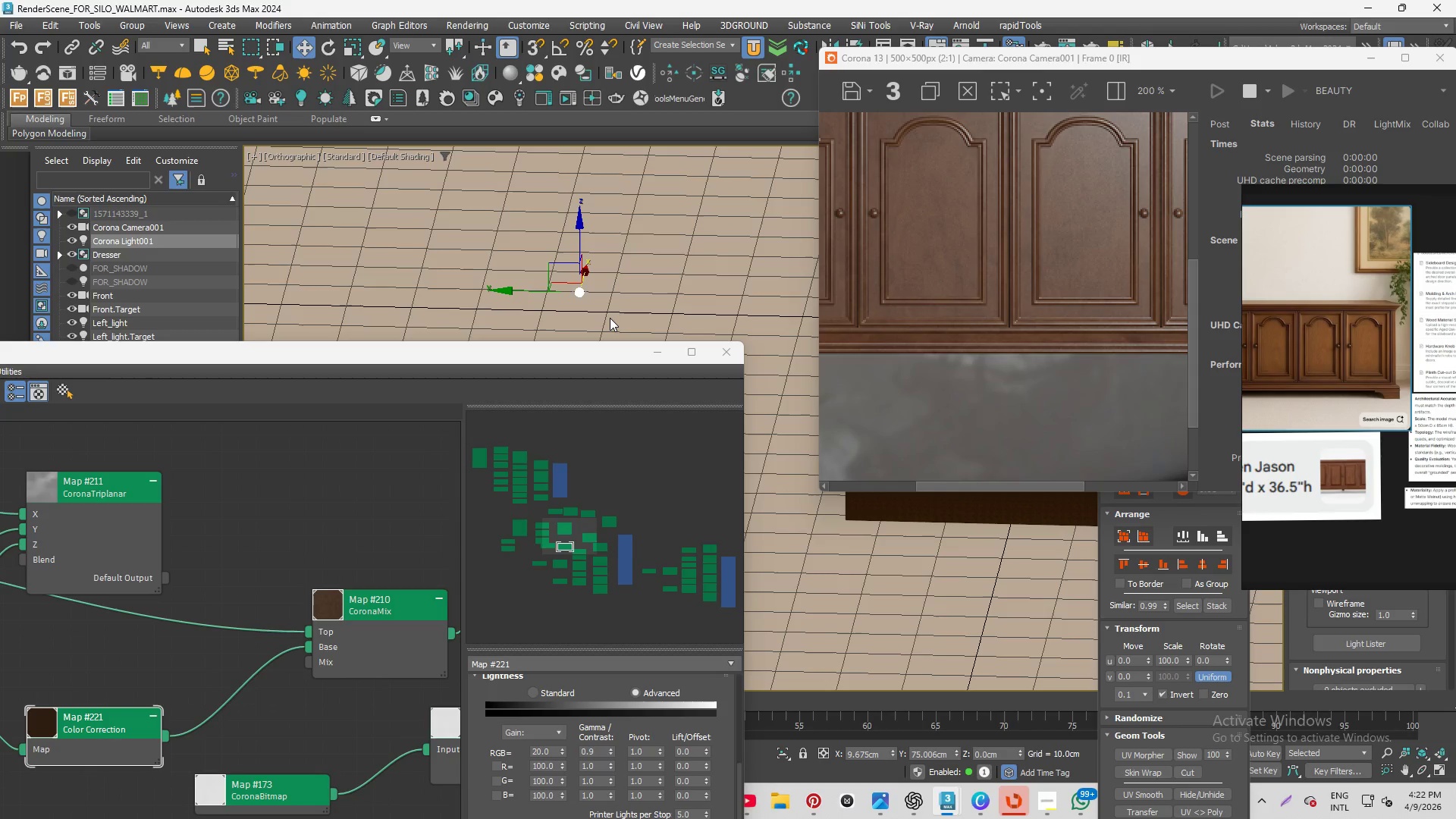 
scroll: coordinate [585, 293], scroll_direction: up, amount: 11.0
 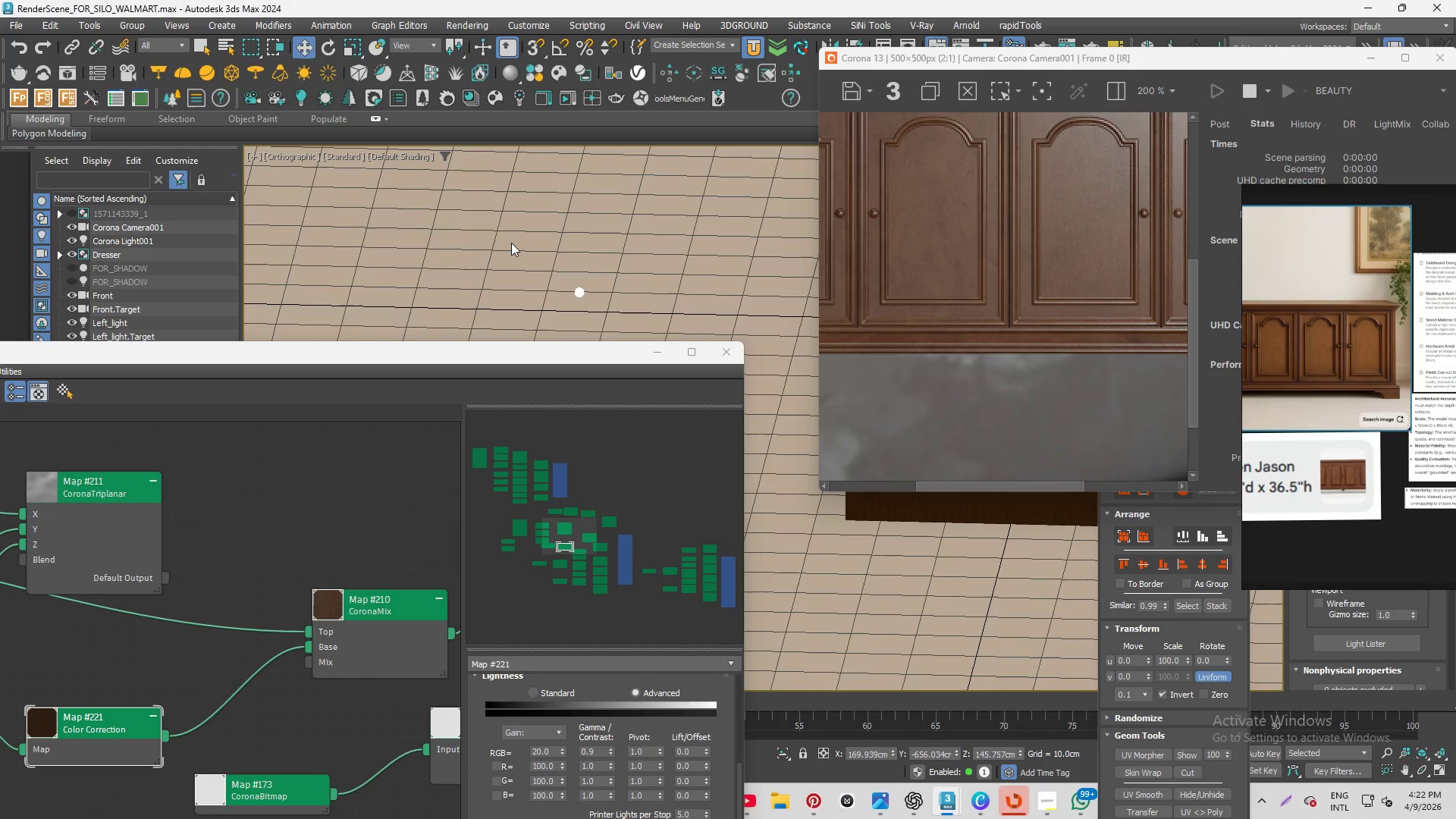 
key(Delete)
 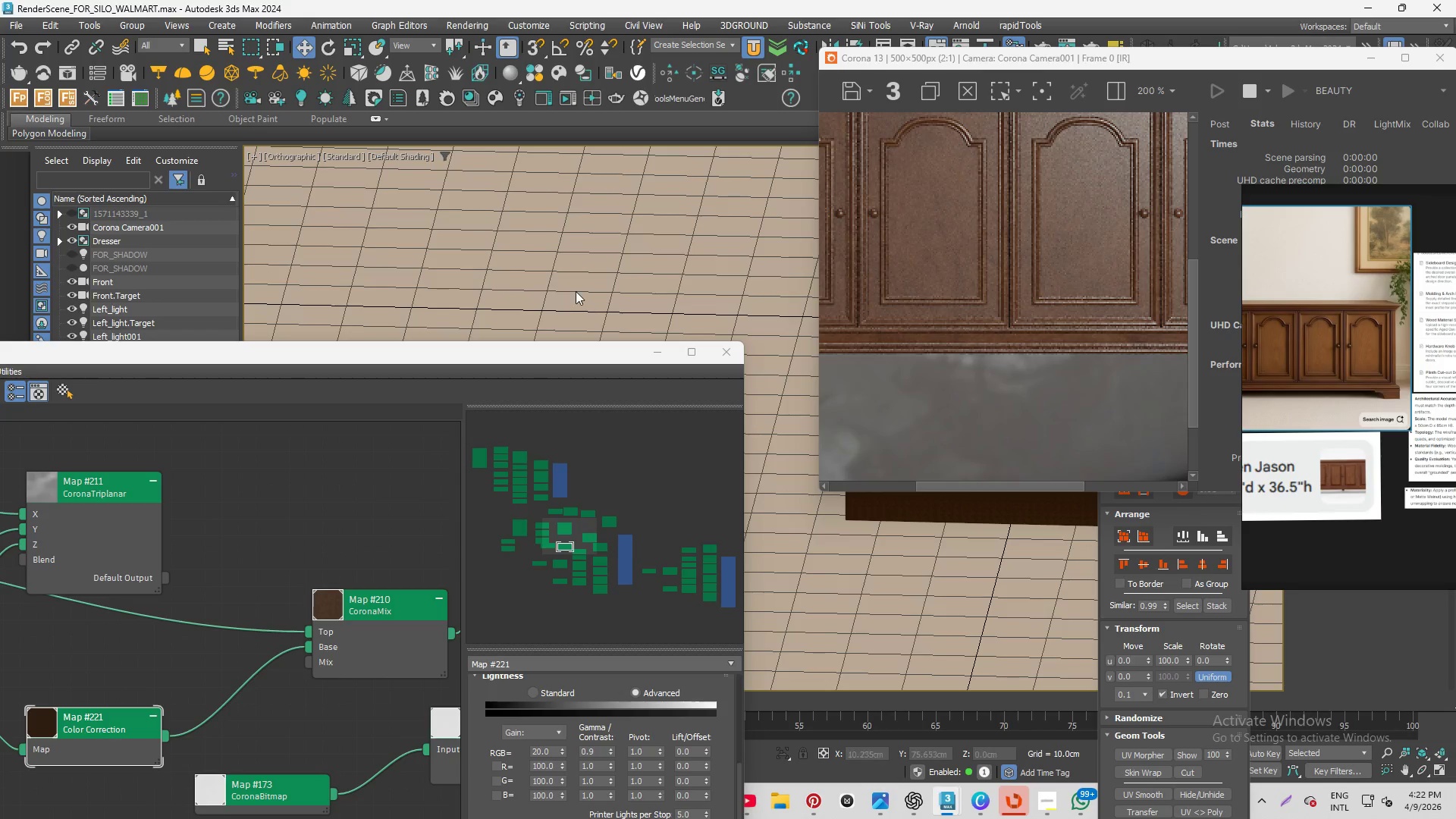 
scroll: coordinate [992, 365], scroll_direction: down, amount: 6.0
 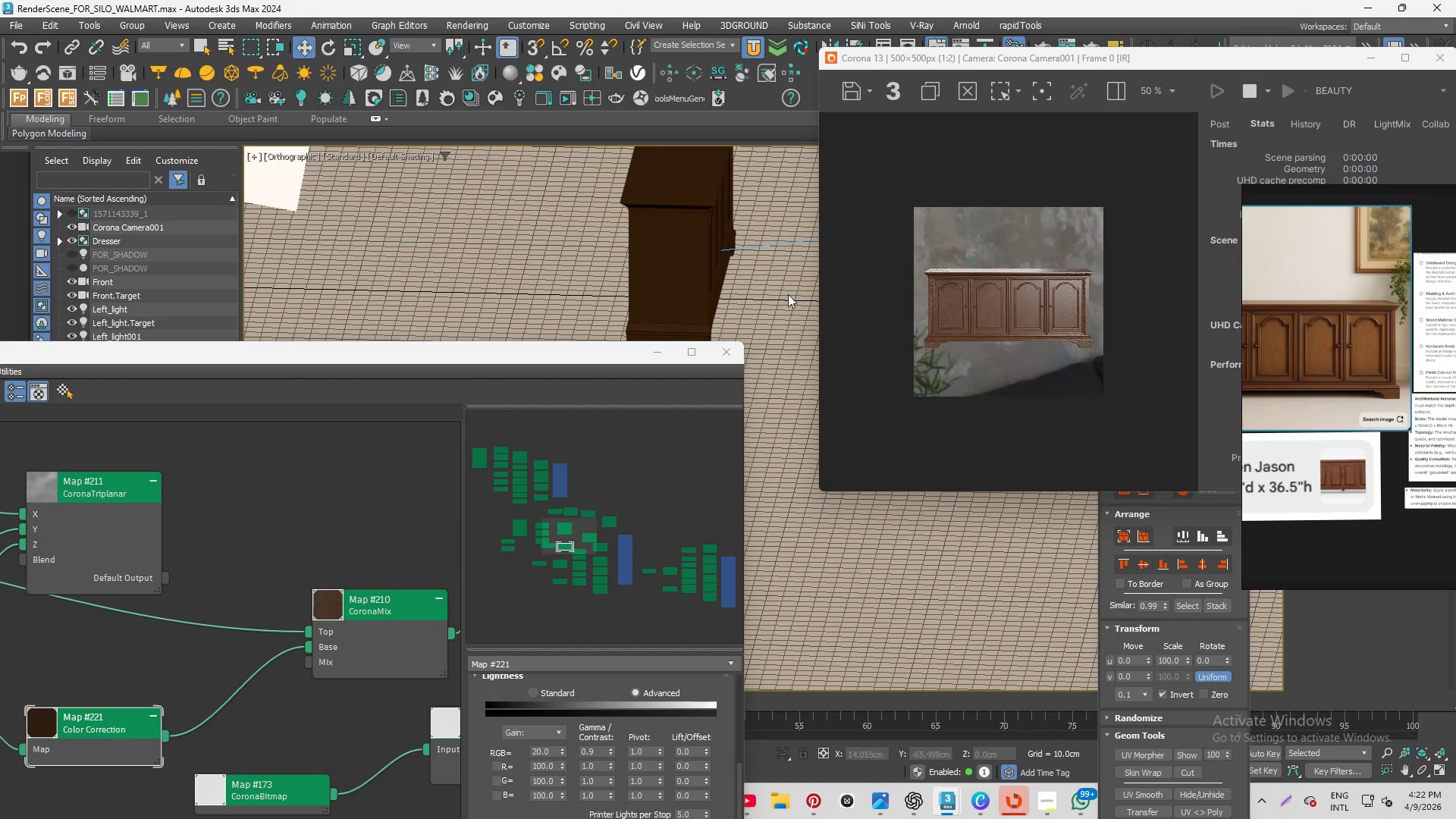 
scroll: coordinate [1192, 377], scroll_direction: up, amount: 3.0
 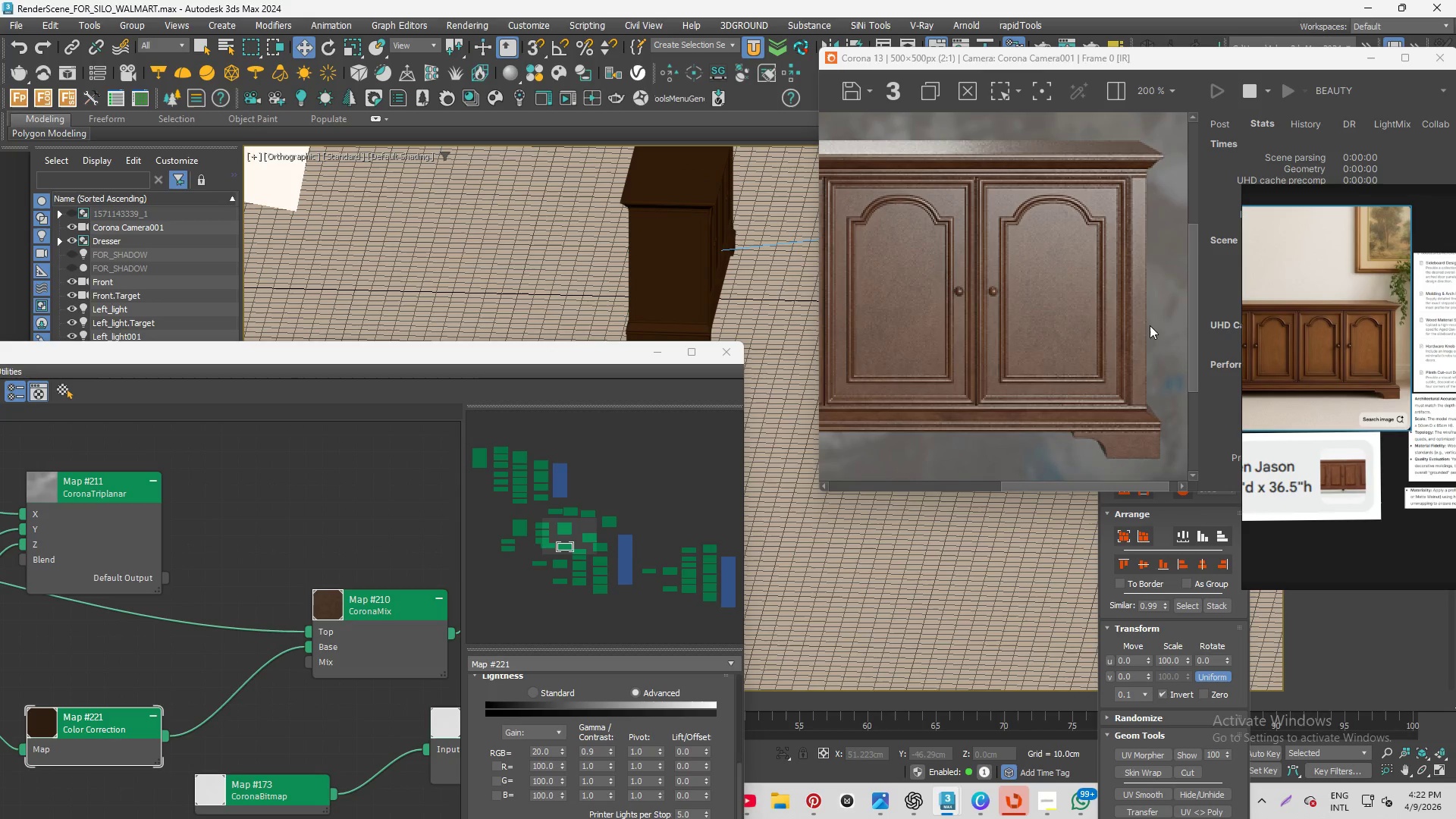 
scroll: coordinate [1141, 319], scroll_direction: down, amount: 1.0
 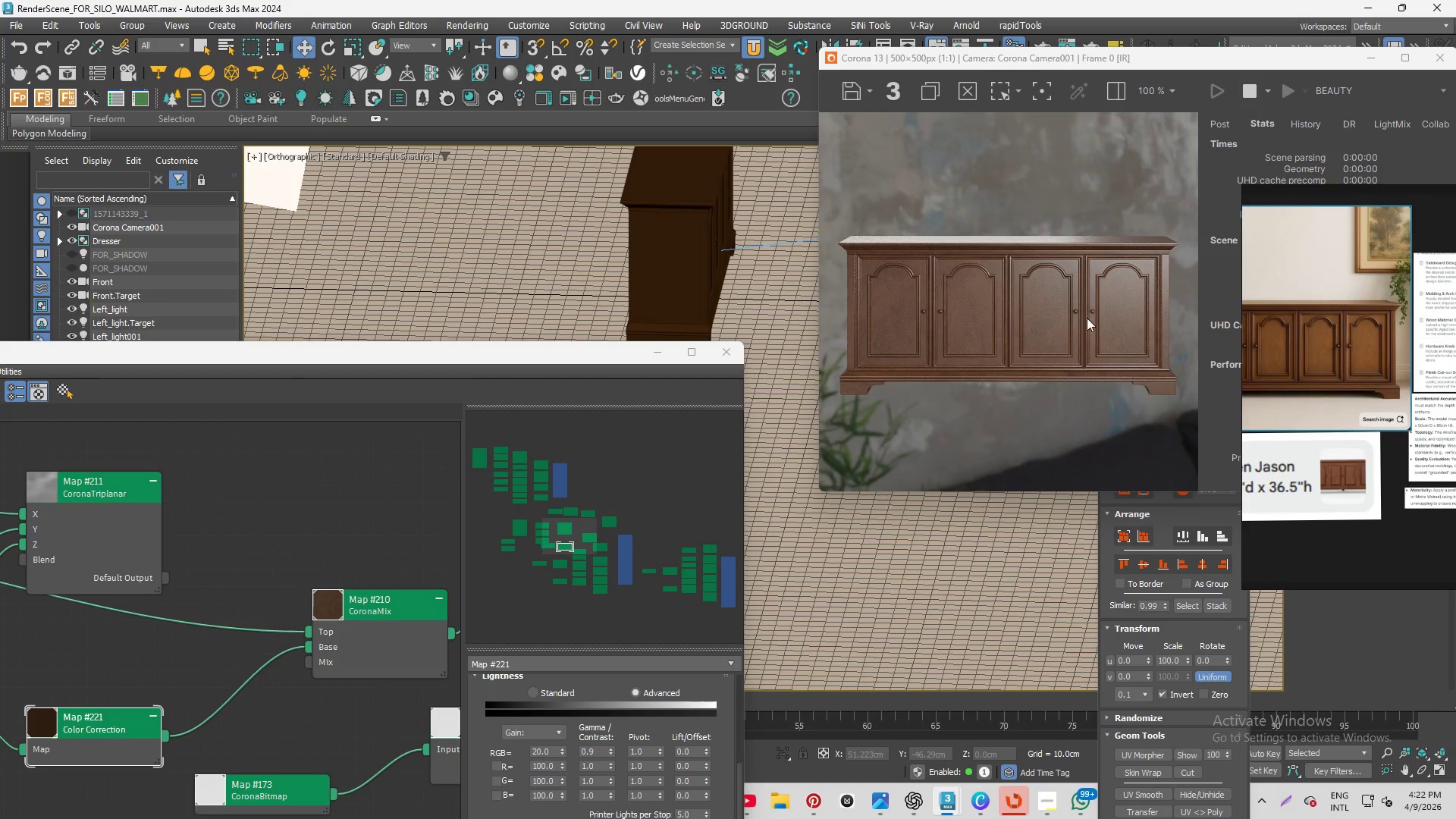 
scroll: coordinate [1046, 304], scroll_direction: up, amount: 2.0
 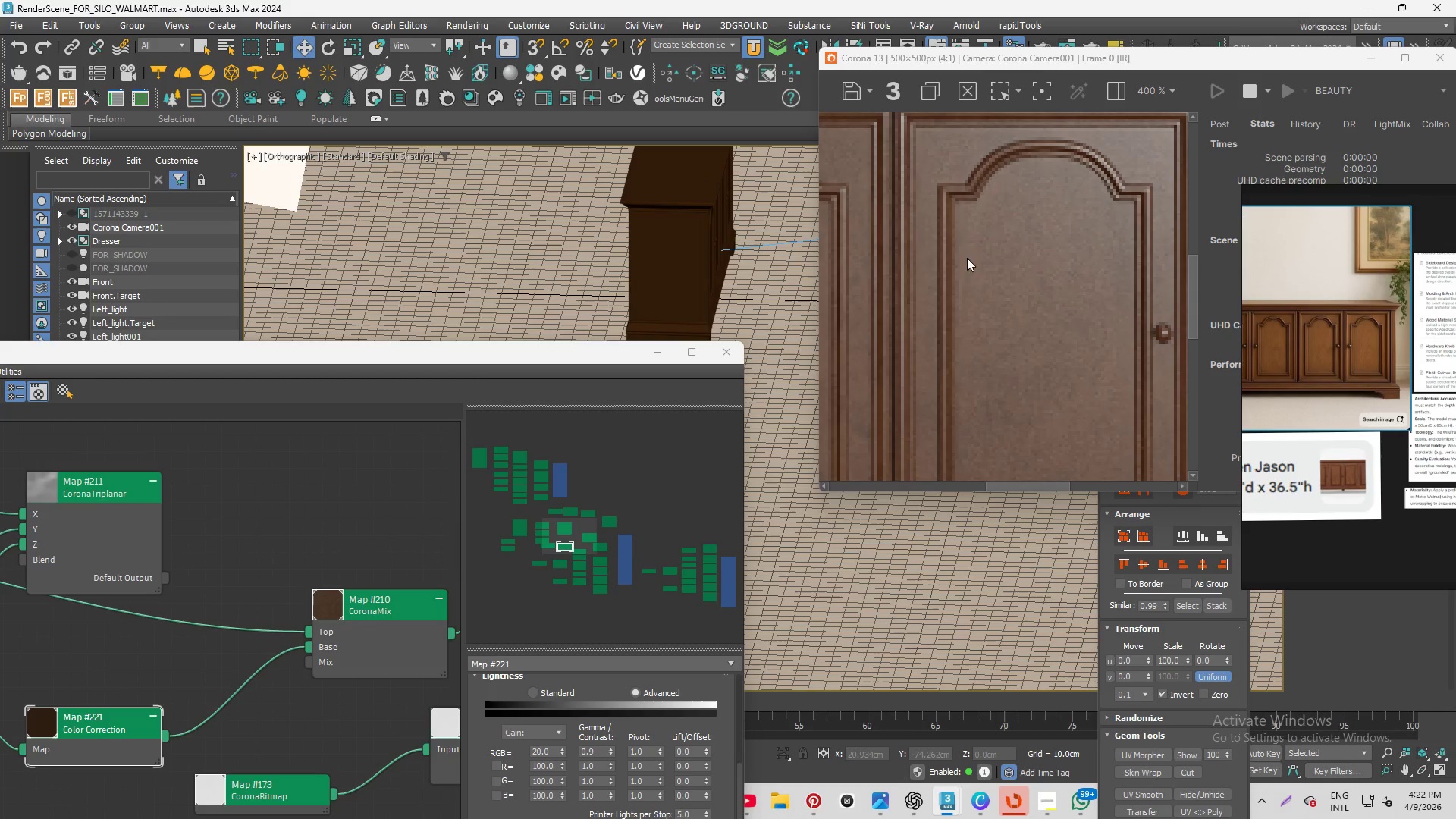 
scroll: coordinate [462, 206], scroll_direction: down, amount: 5.0
 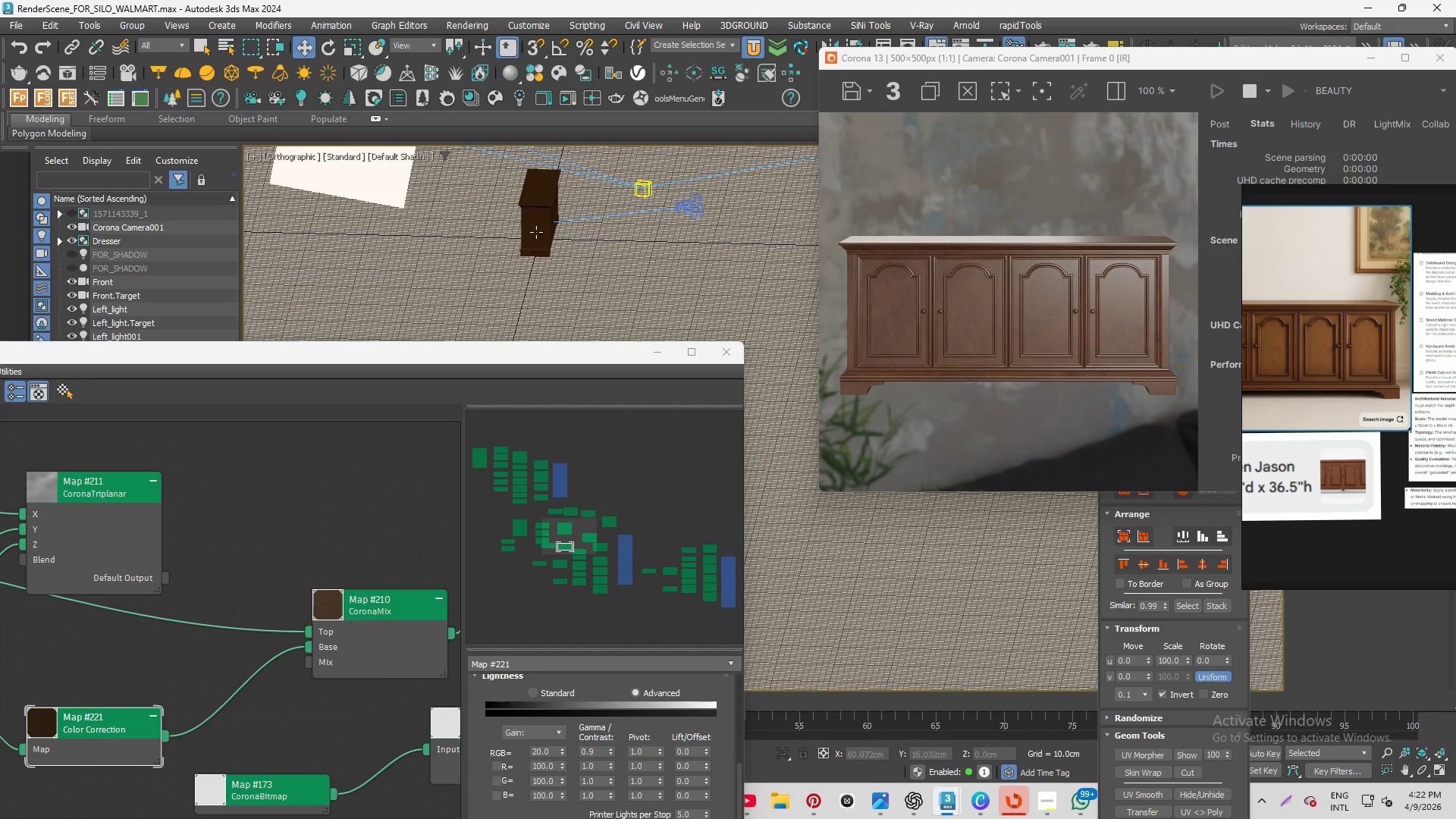 
scroll: coordinate [556, 265], scroll_direction: up, amount: 8.0
 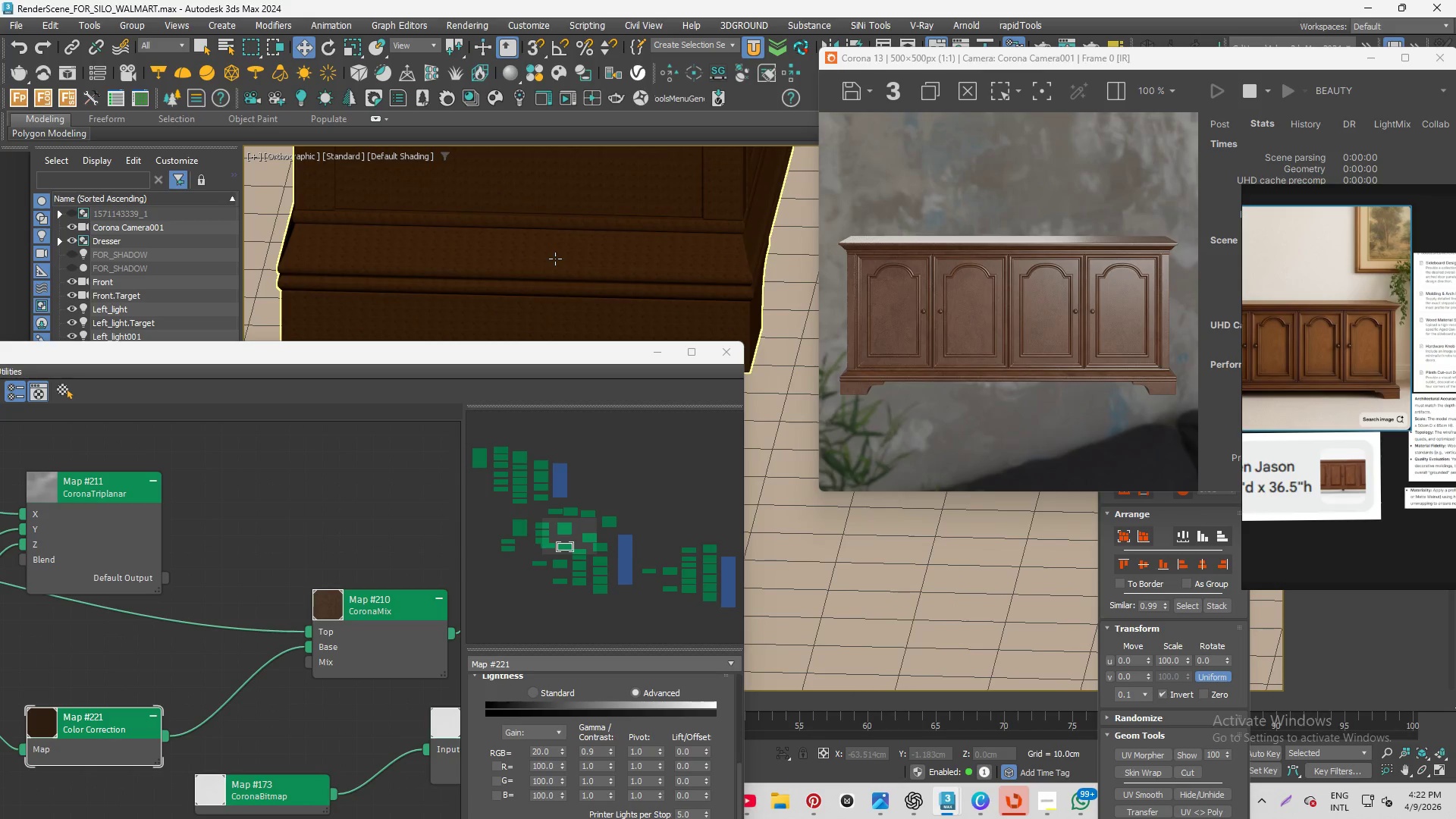 
left_click([555, 259])
 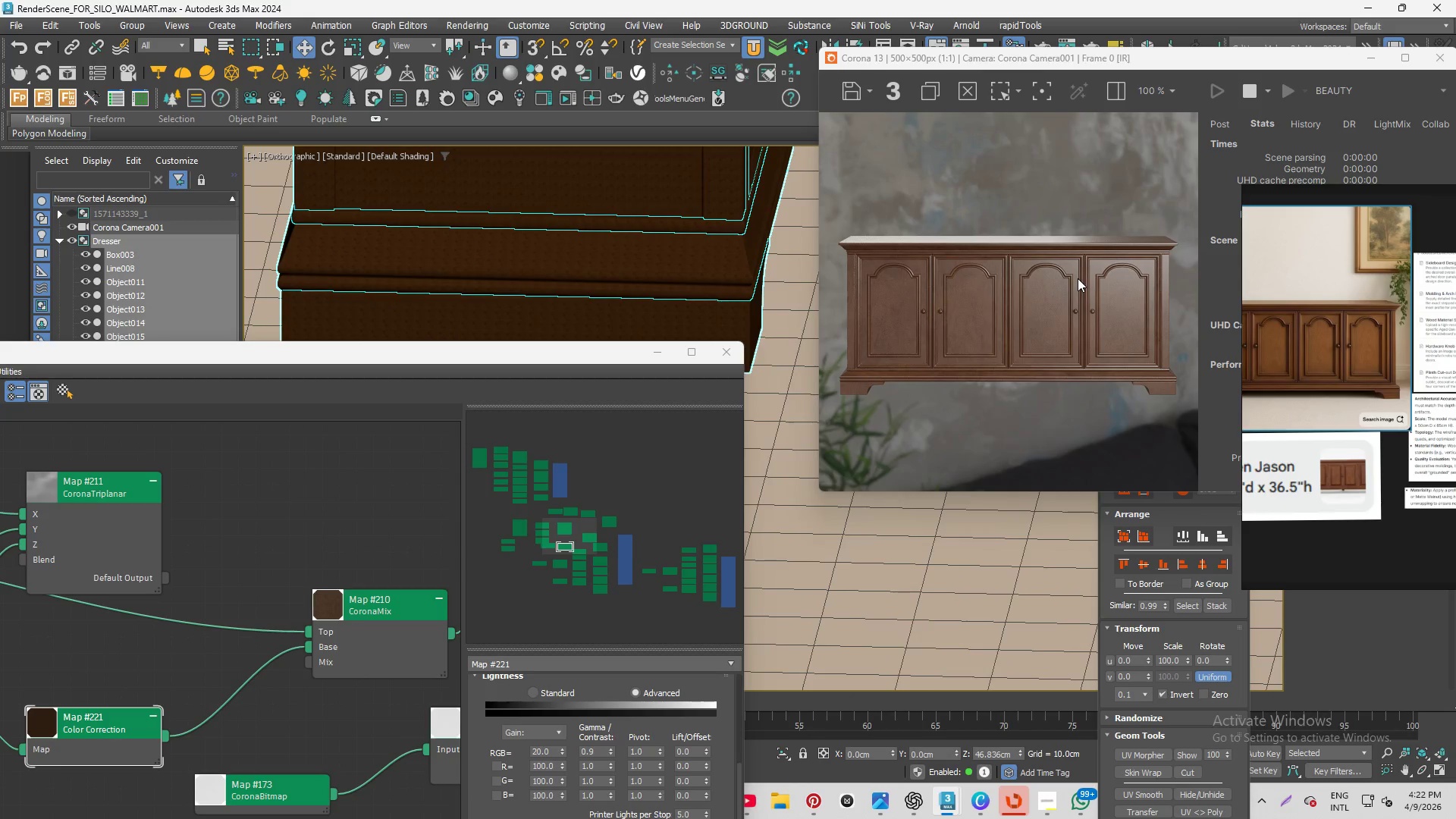 
scroll: coordinate [1173, 373], scroll_direction: up, amount: 2.0
 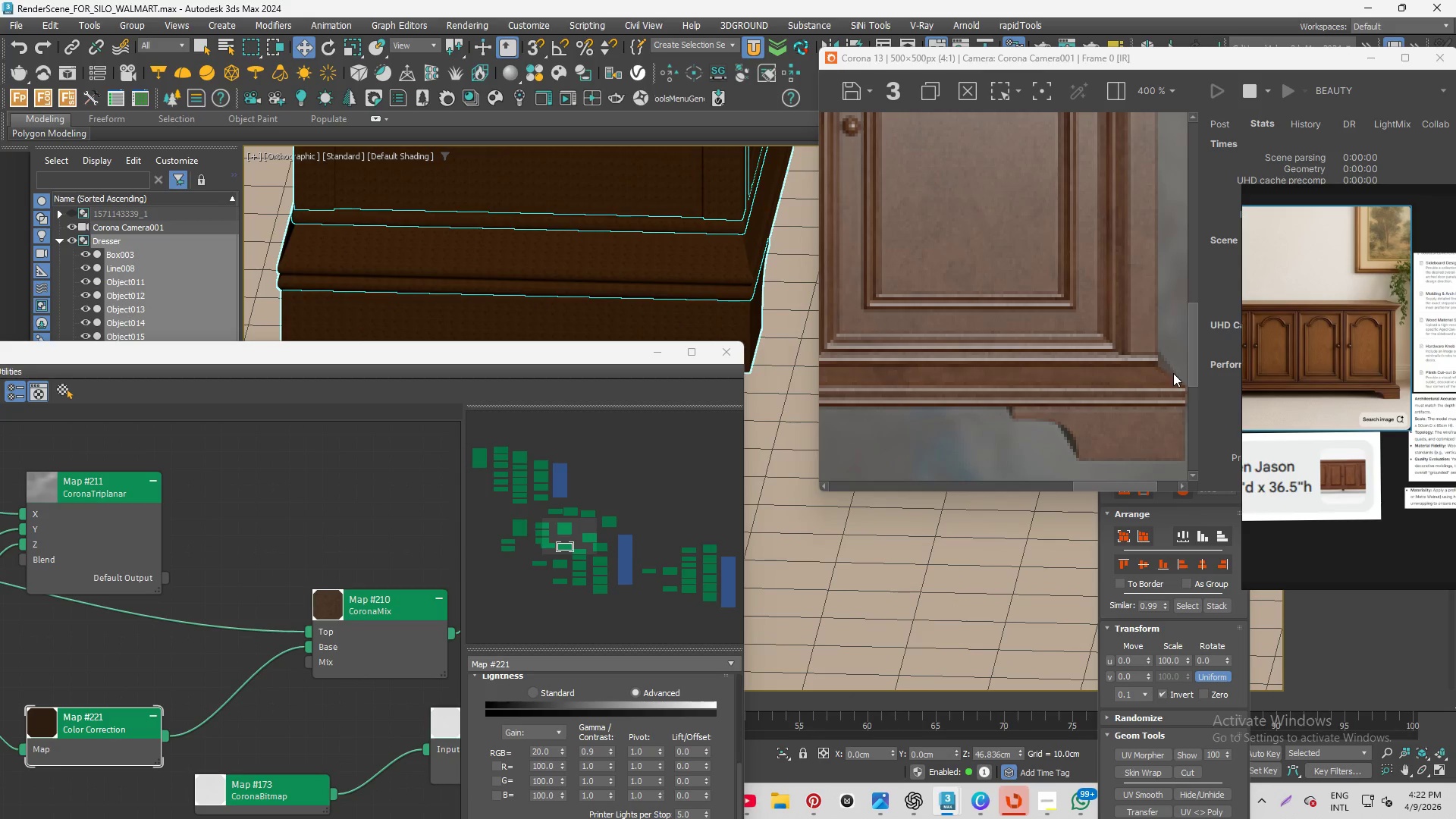 
scroll: coordinate [1176, 384], scroll_direction: down, amount: 2.0
 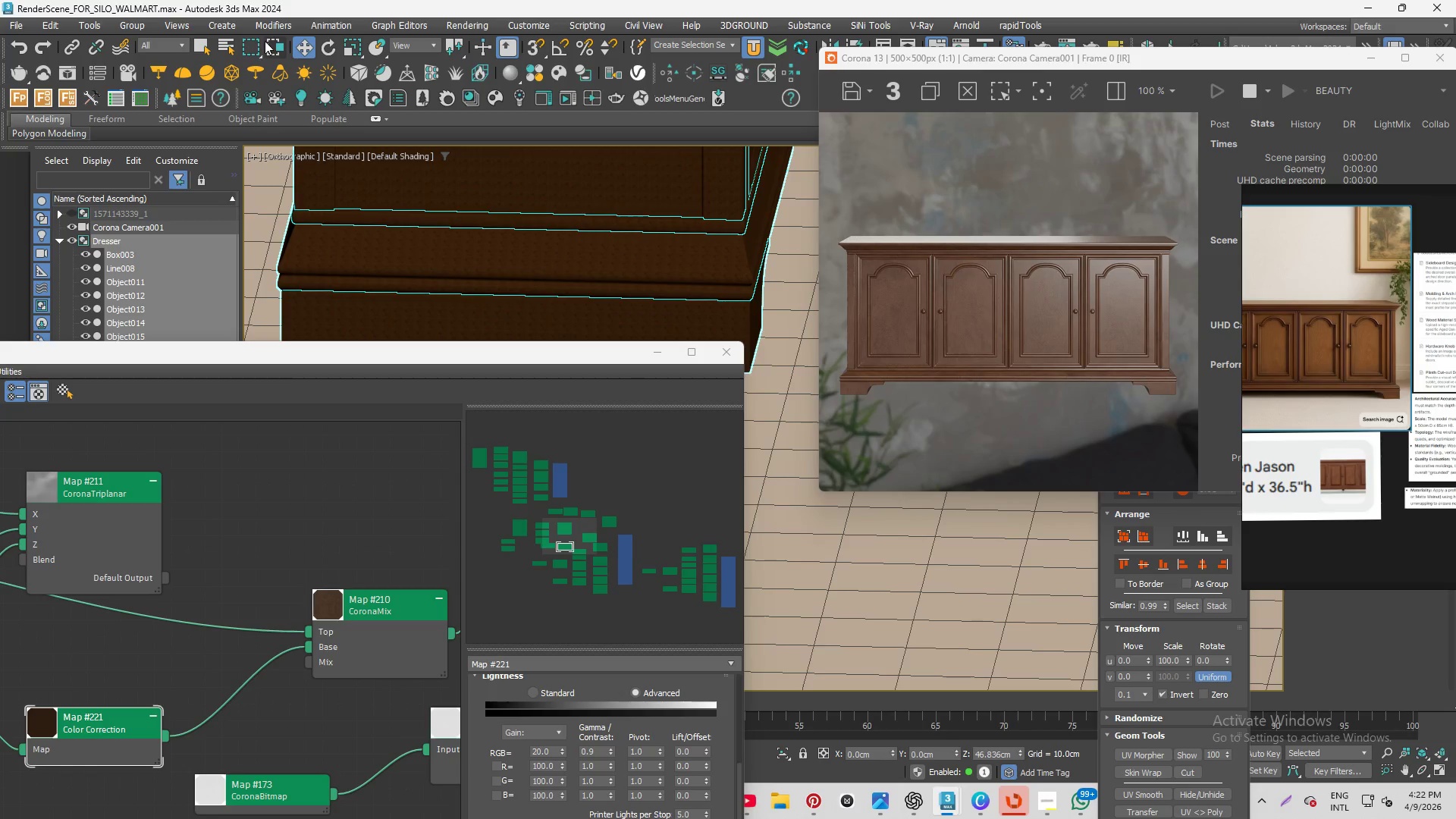 
left_click([187, 111])
 